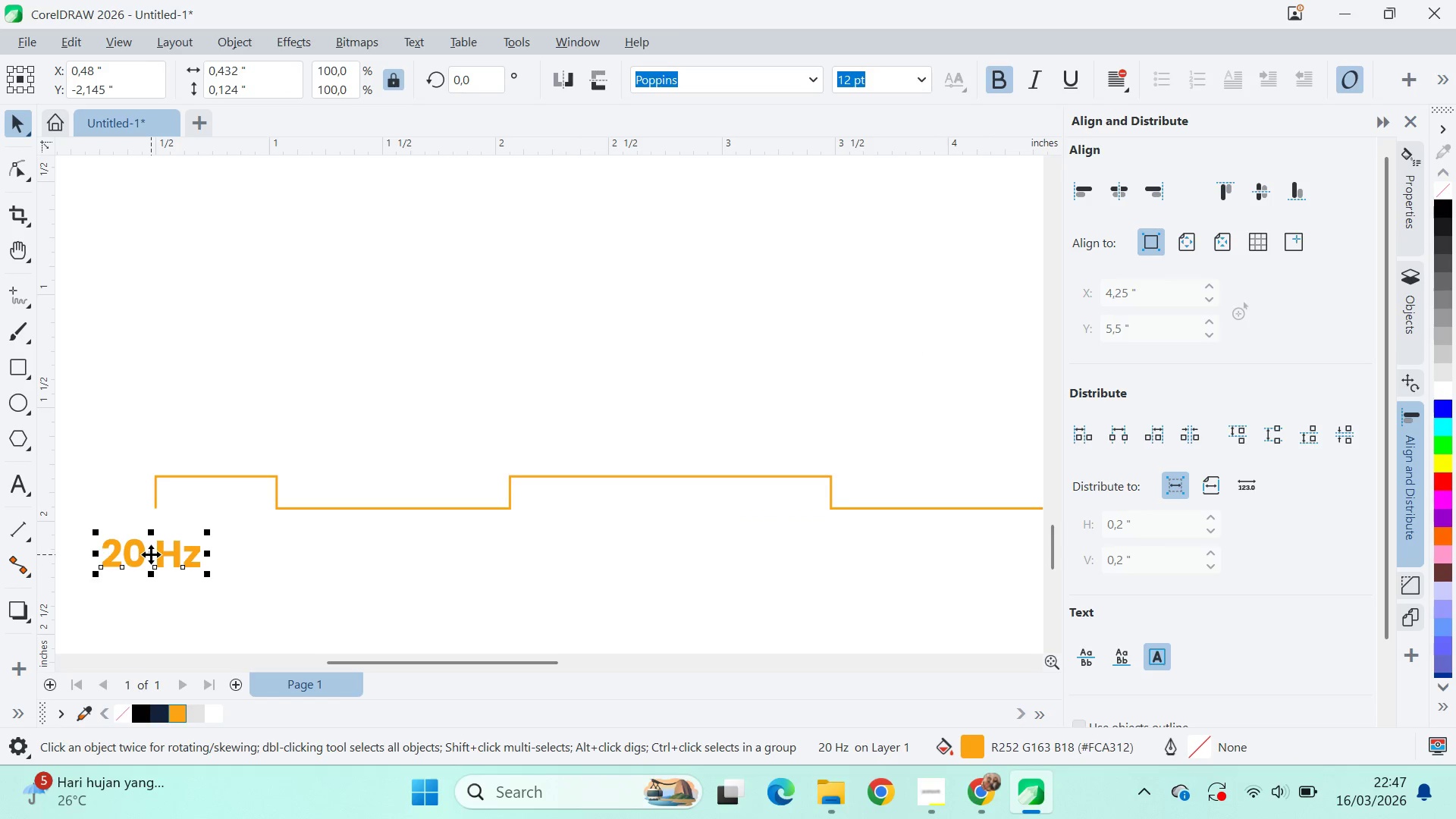 
left_click_drag(start_coordinate=[154, 507], to_coordinate=[156, 513])
 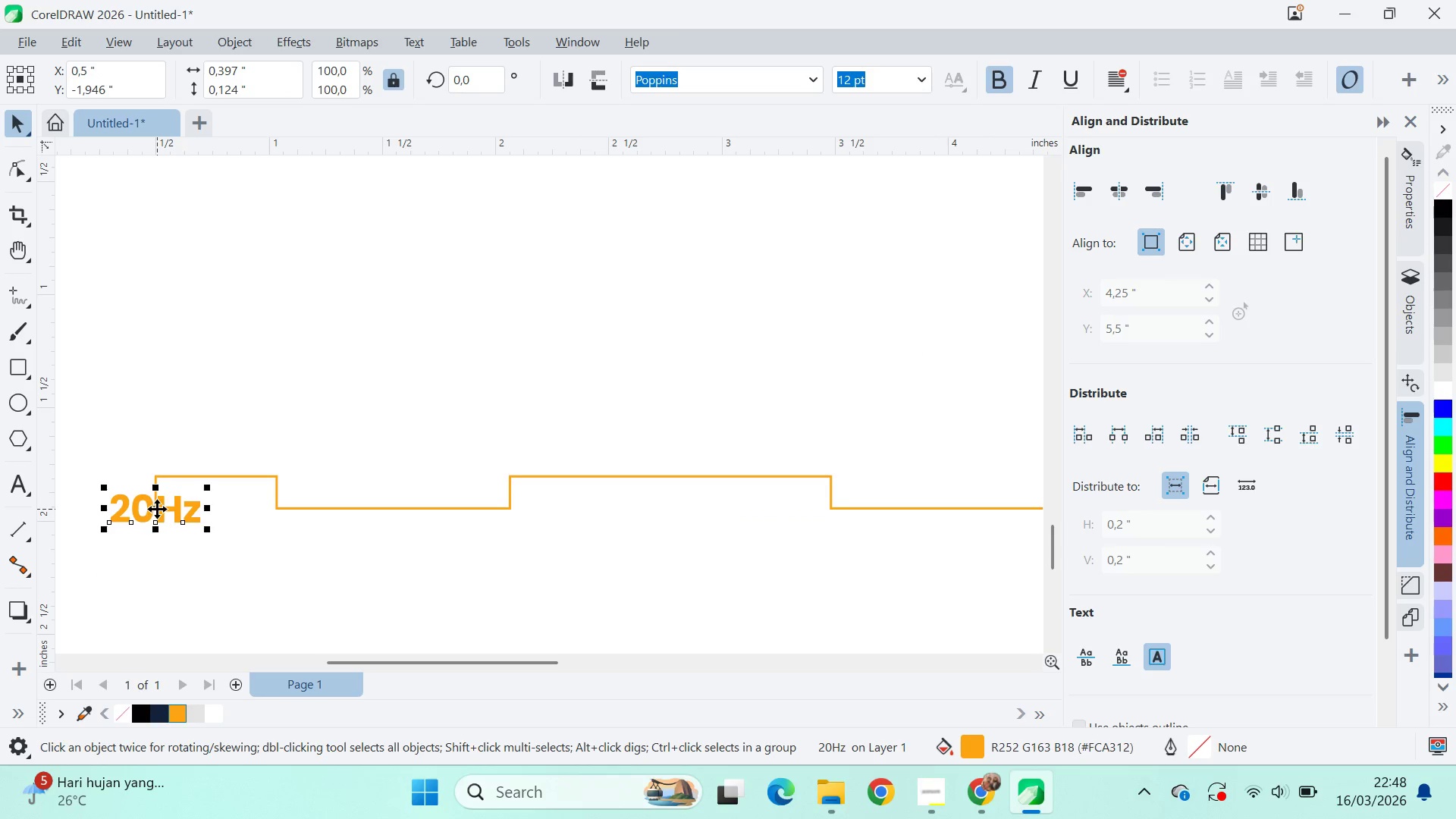 
left_click_drag(start_coordinate=[157, 509], to_coordinate=[153, 529])
 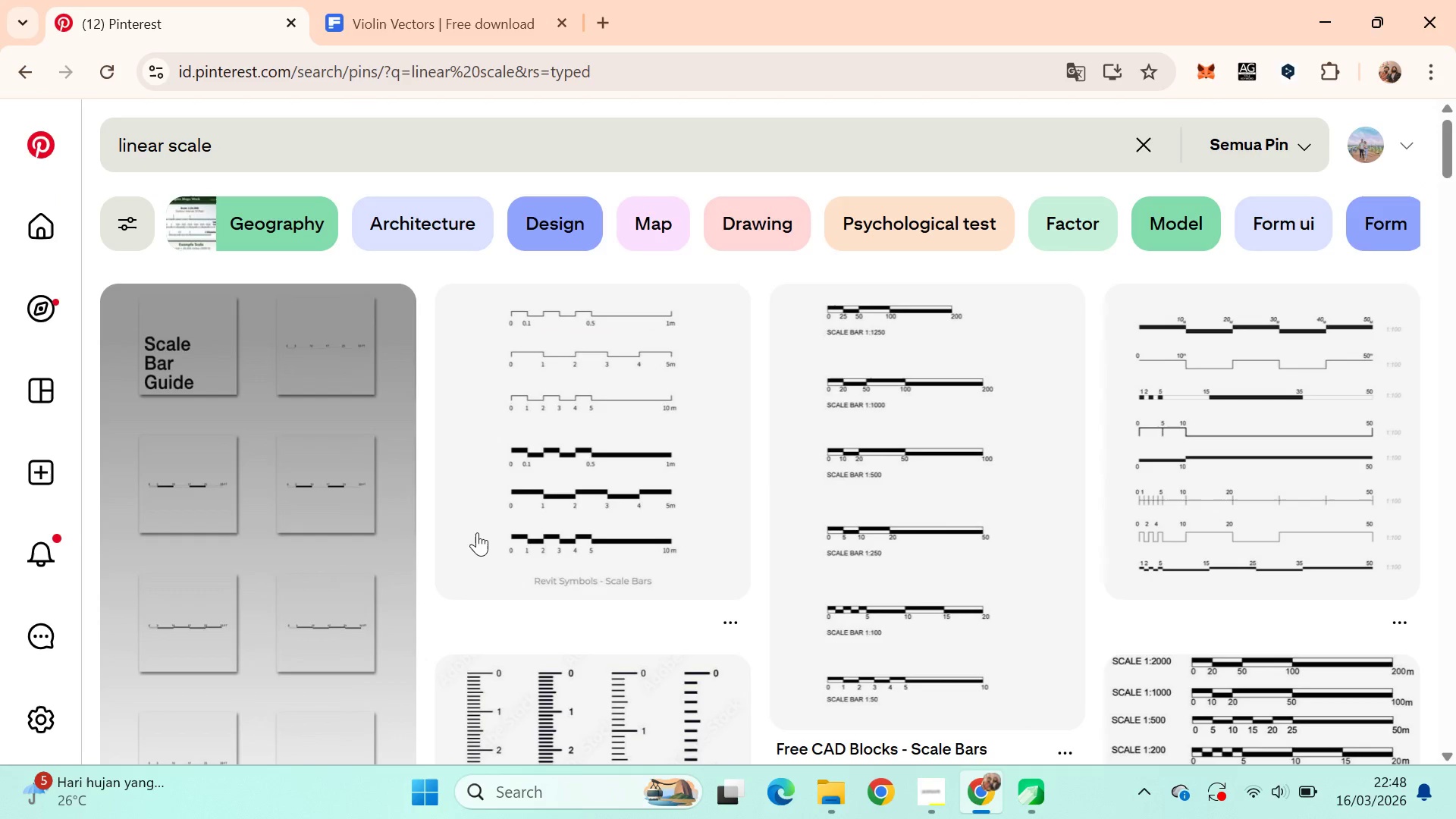 
hold_key(key=ShiftLeft, duration=1.08)
 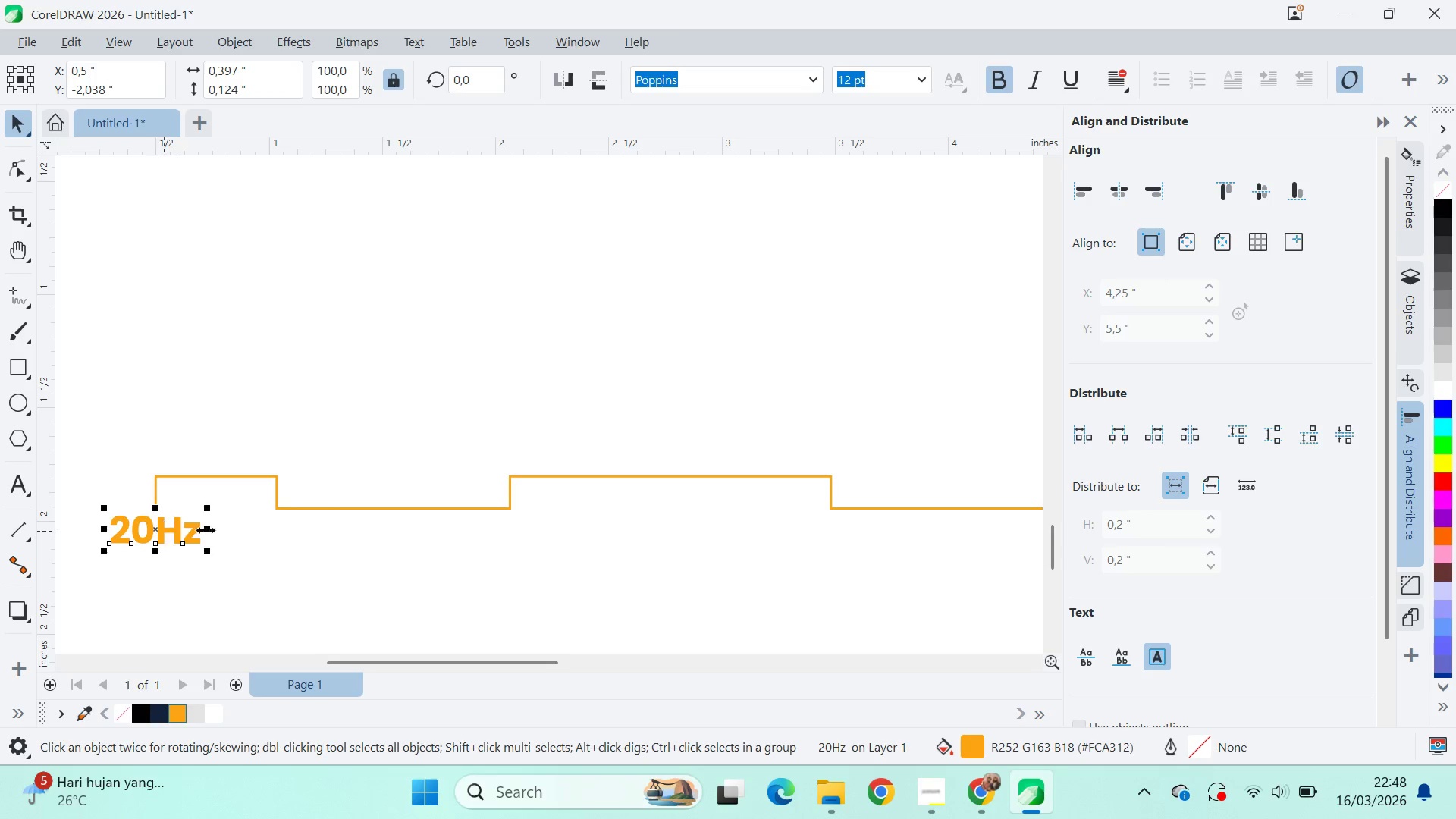 
key(Alt+AltLeft)
 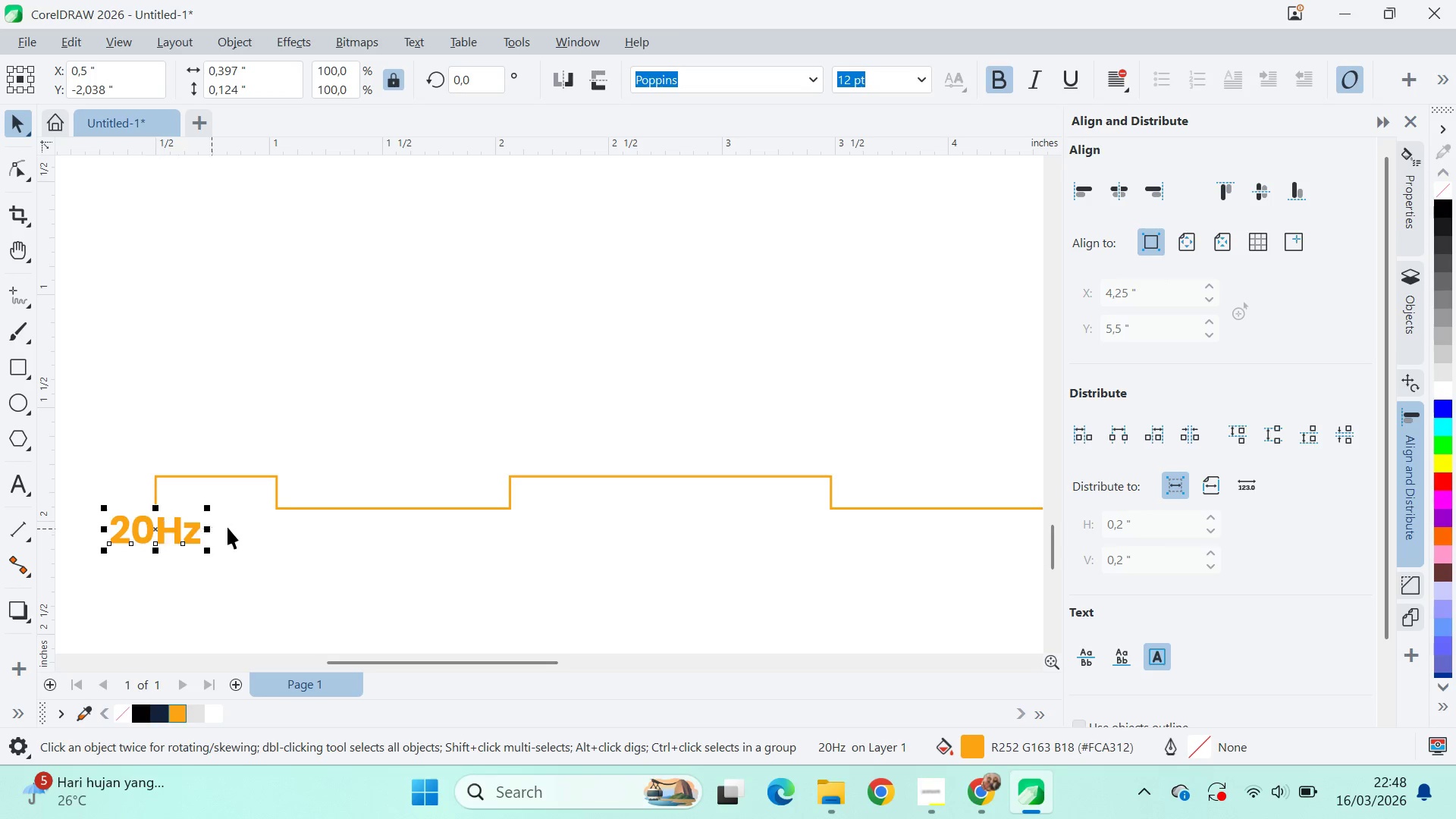 
key(Alt+Tab)
 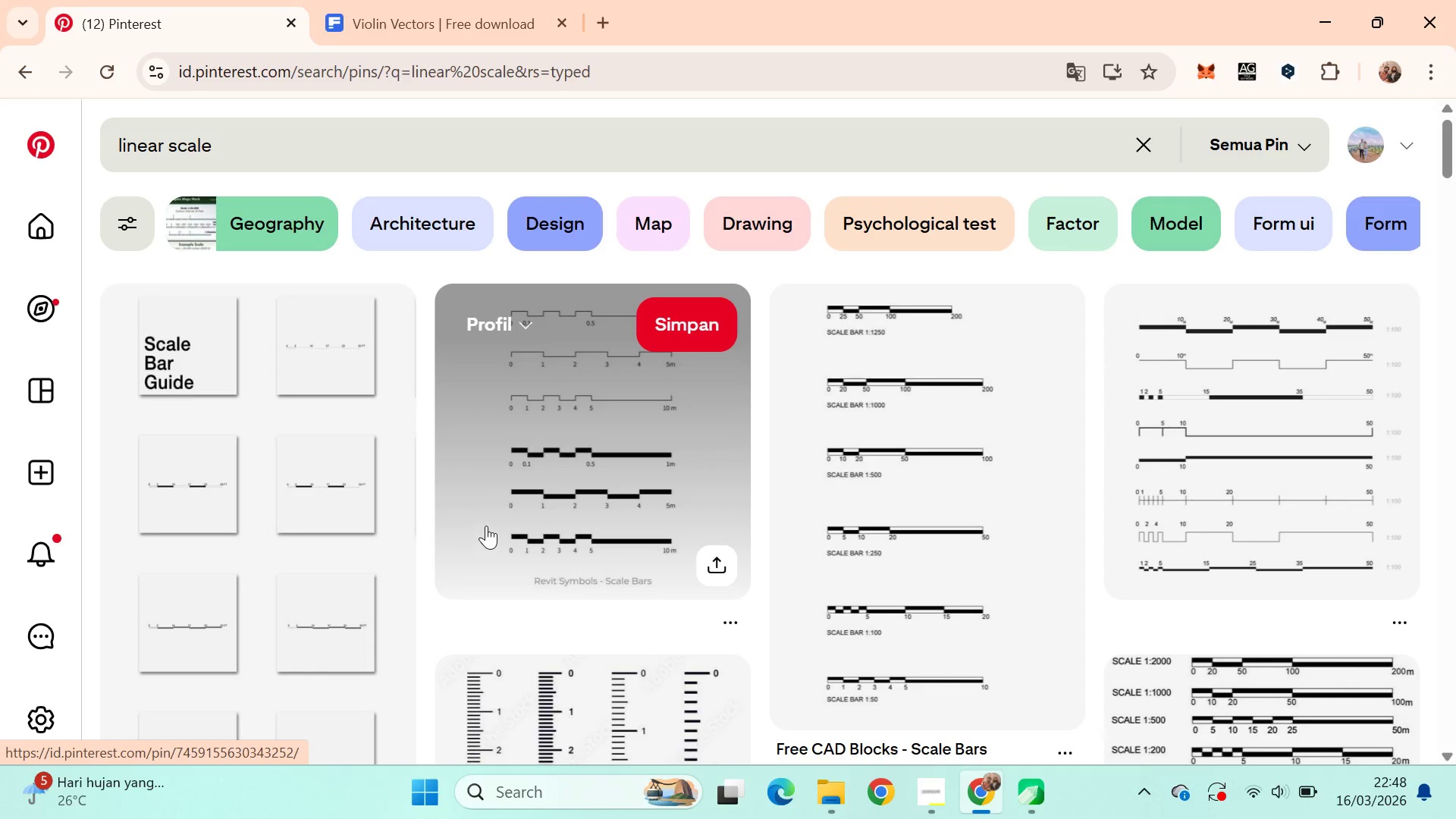 
key(Alt+AltLeft)
 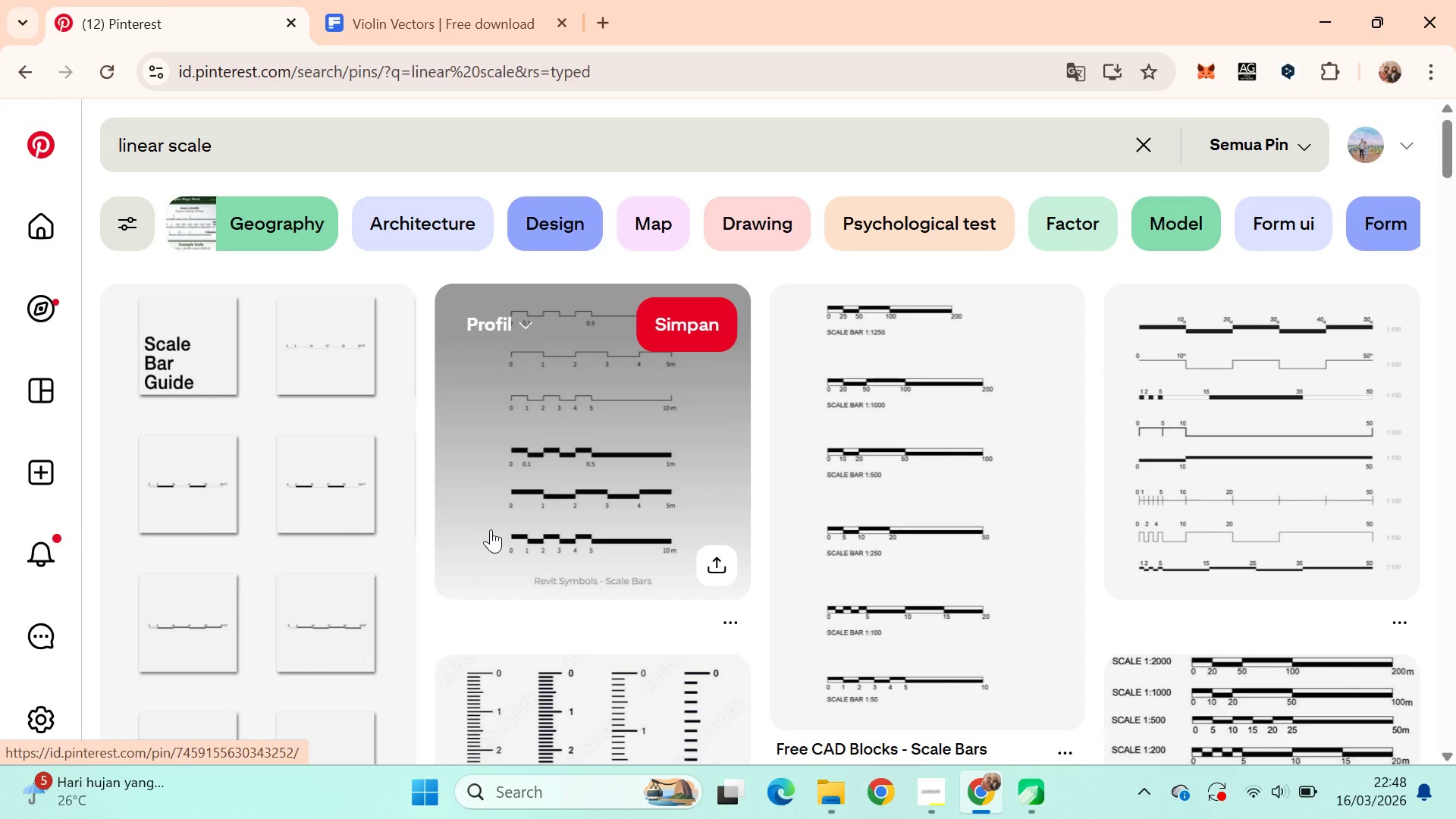 
key(Alt+Tab)
 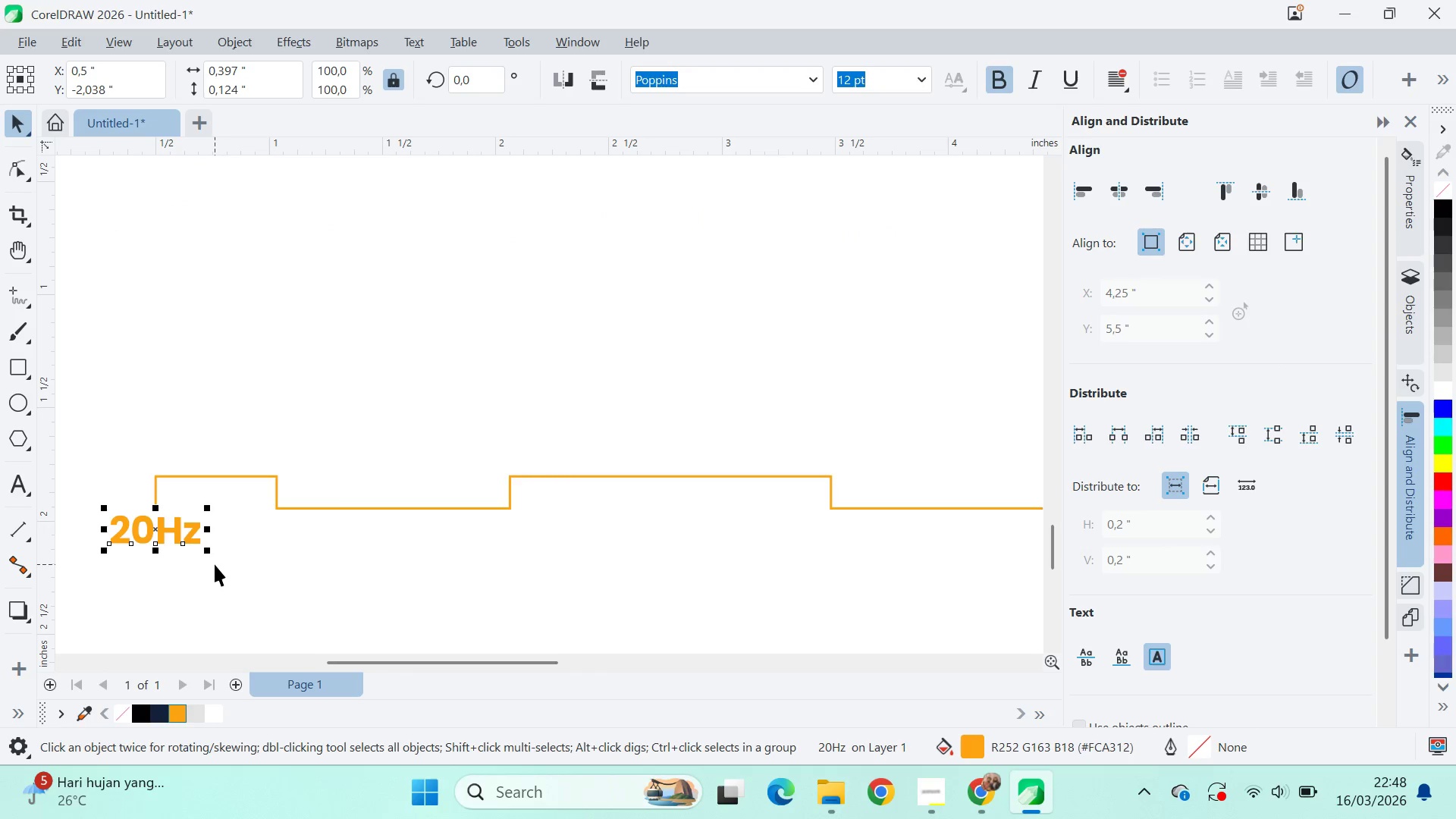 
left_click([222, 566])
 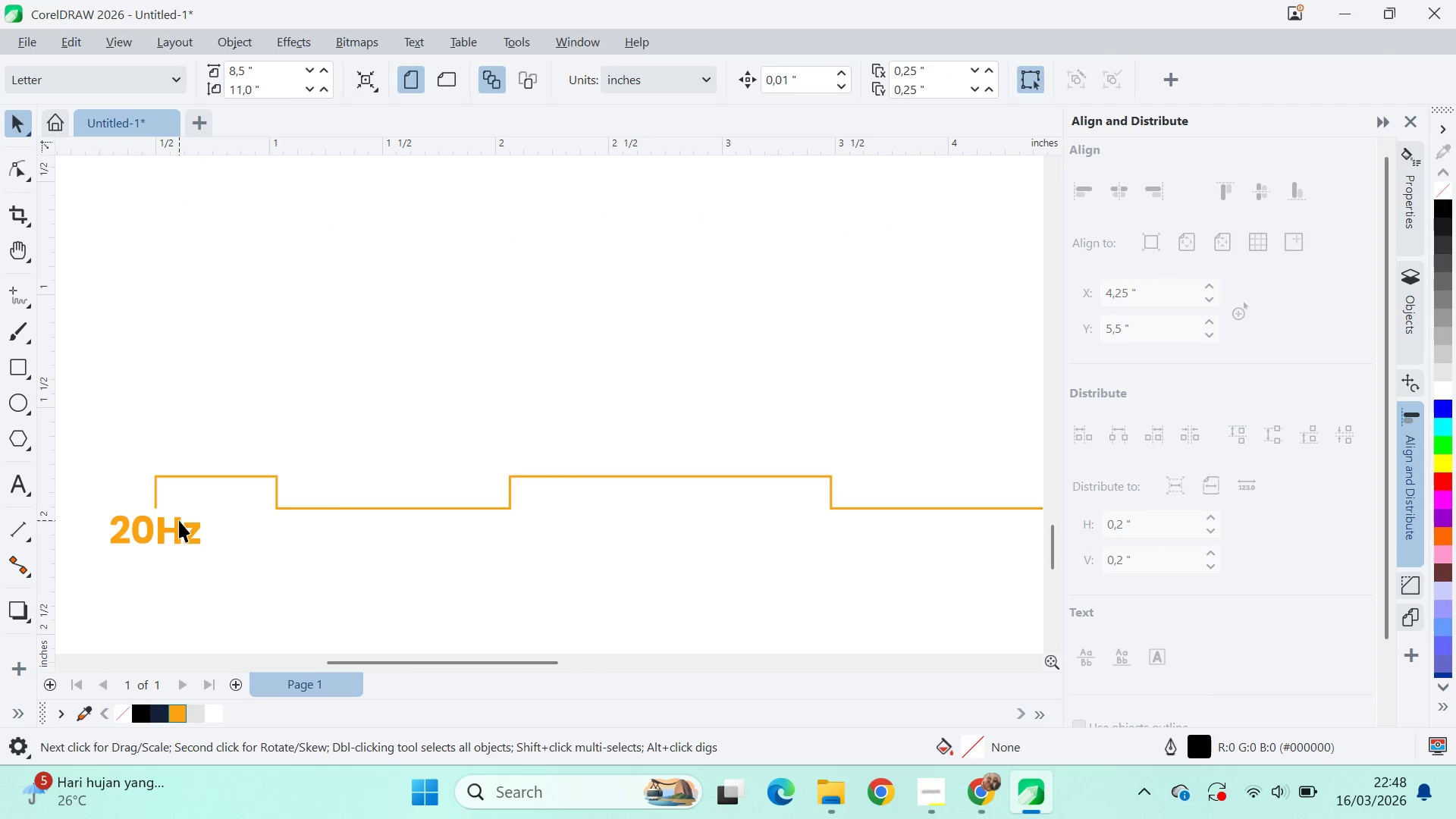 
left_click([179, 534])
 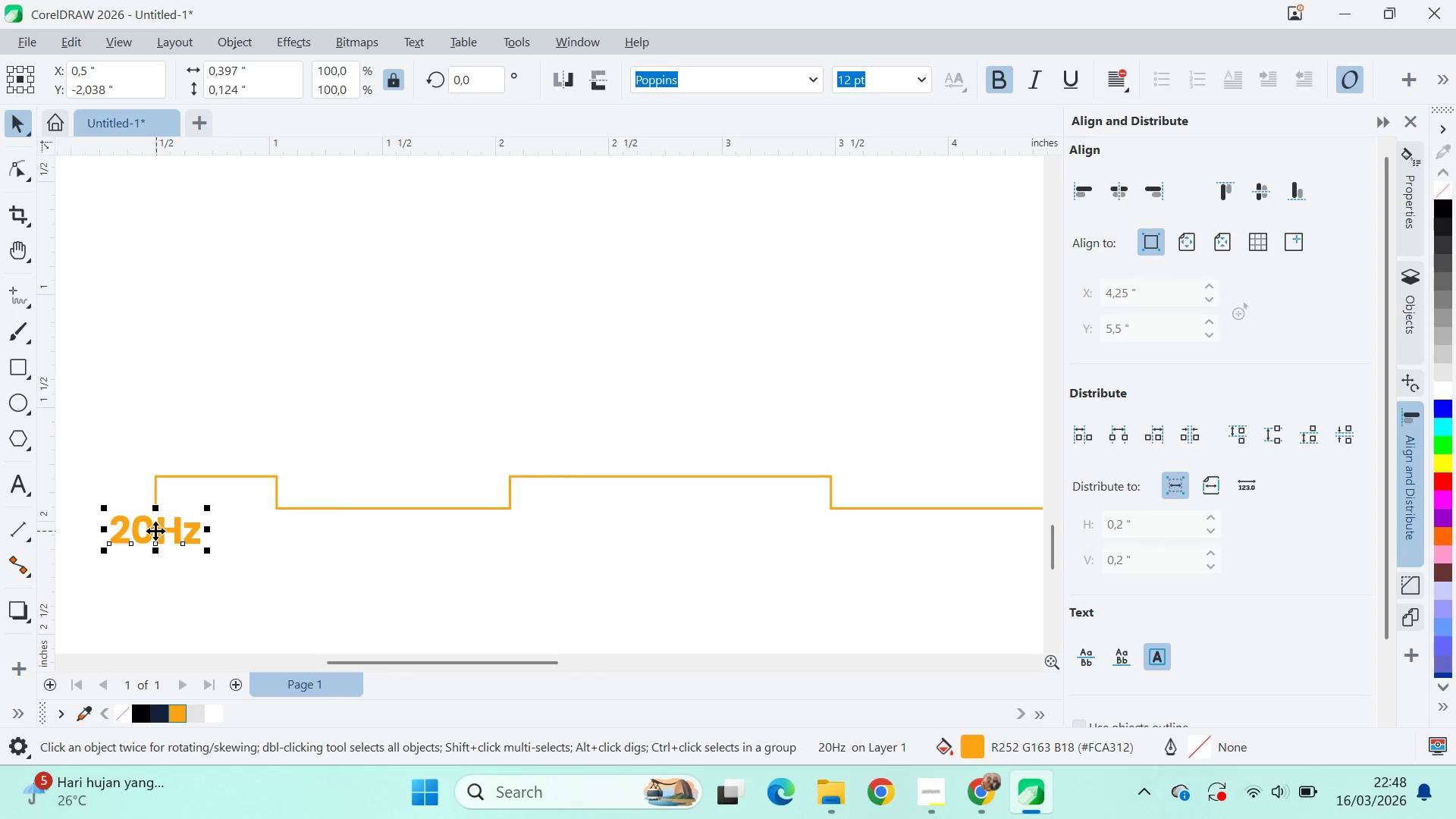 
left_click_drag(start_coordinate=[155, 531], to_coordinate=[279, 472])
 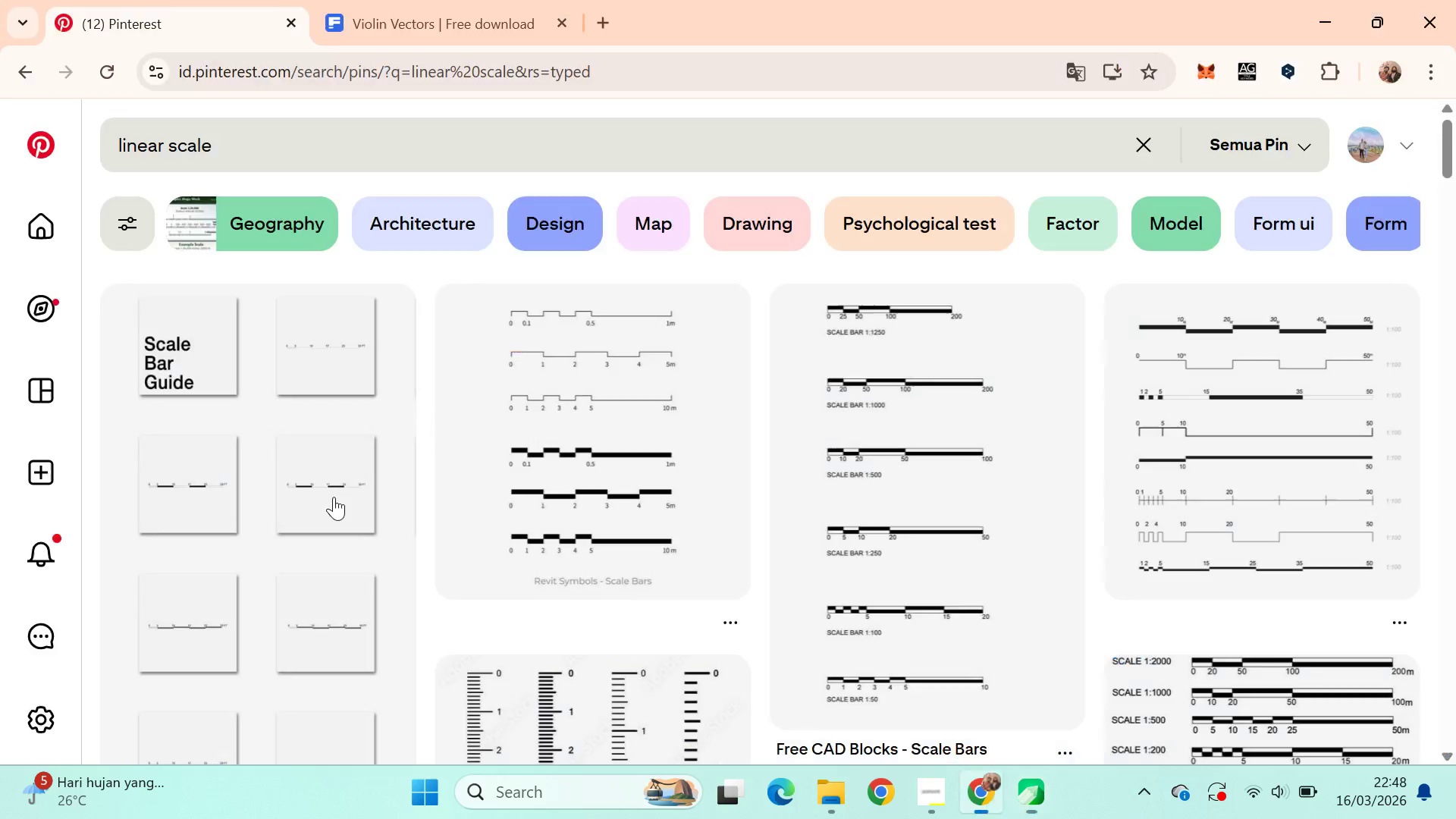 
left_click([279, 472])
 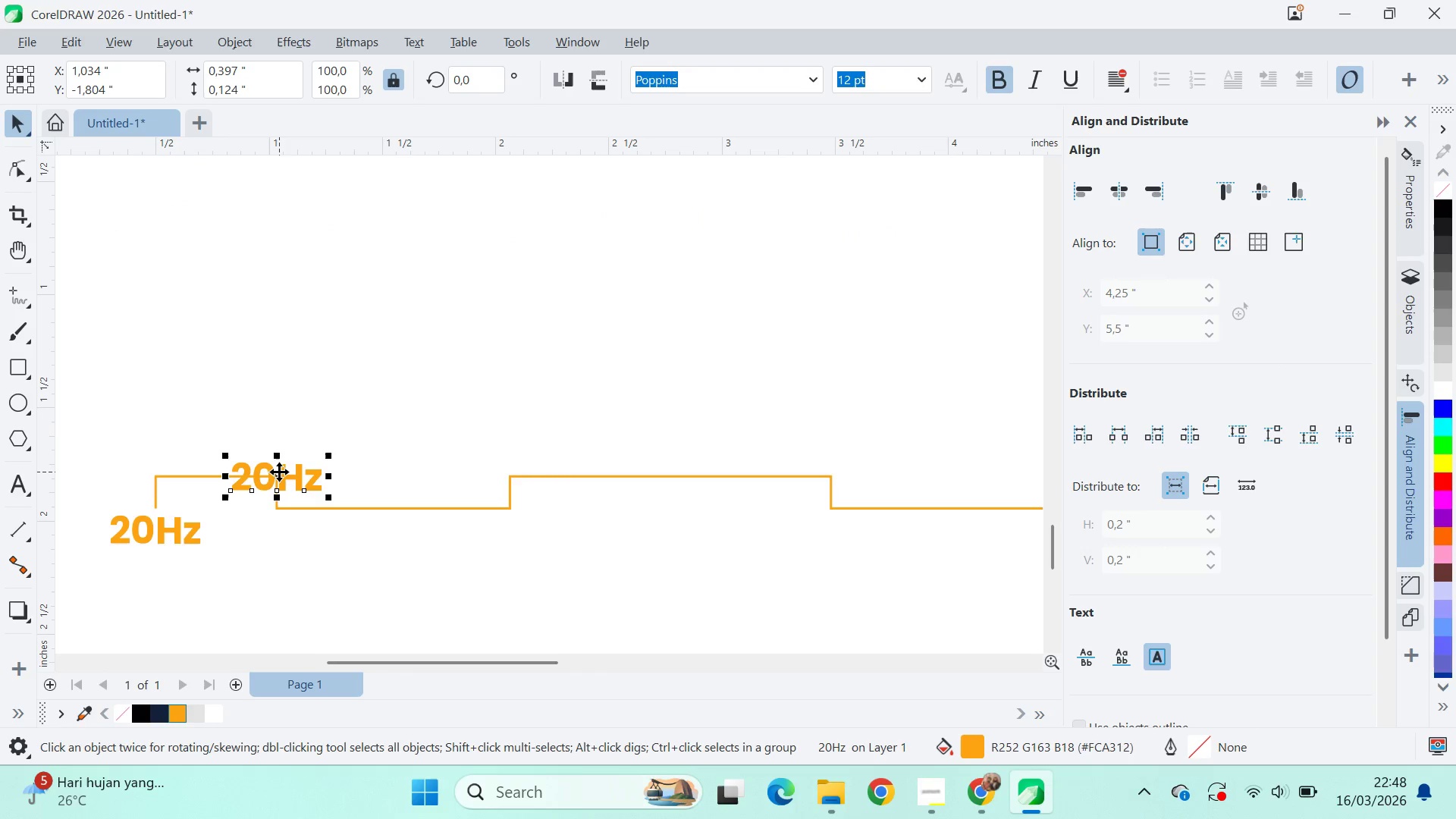 
right_click([279, 472])
 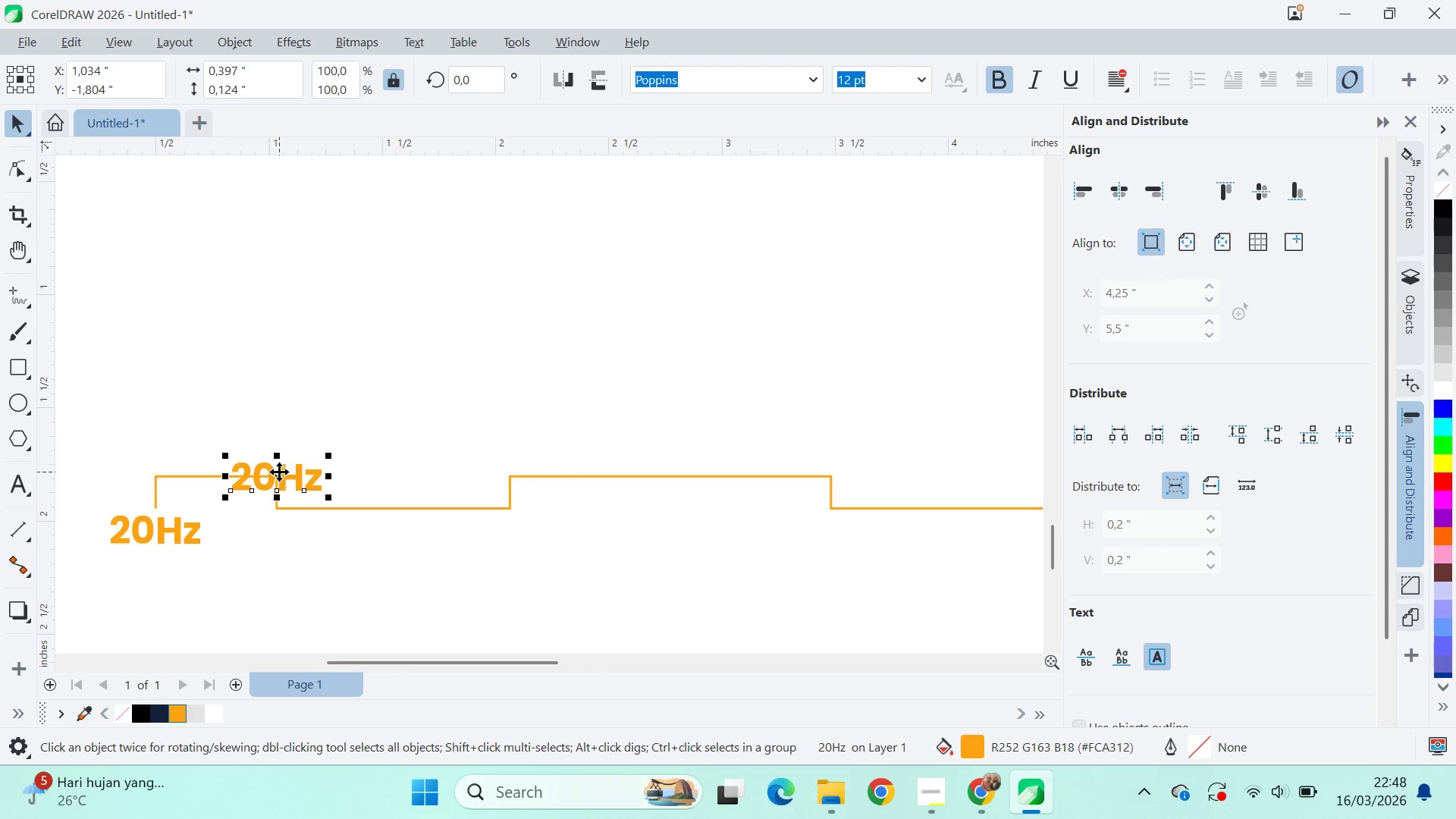 
key(Alt+AltLeft)
 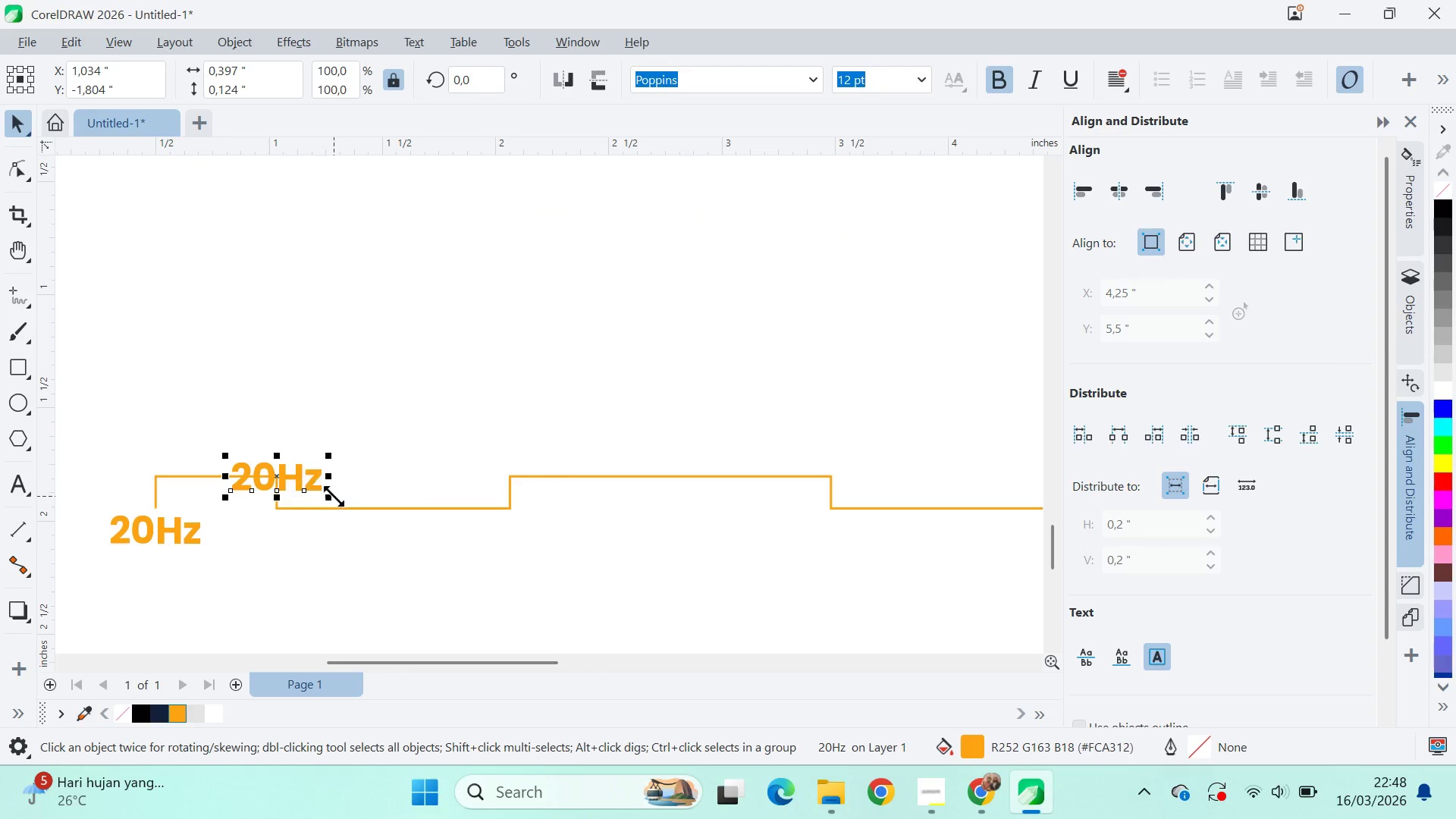 
key(Alt+Tab)
 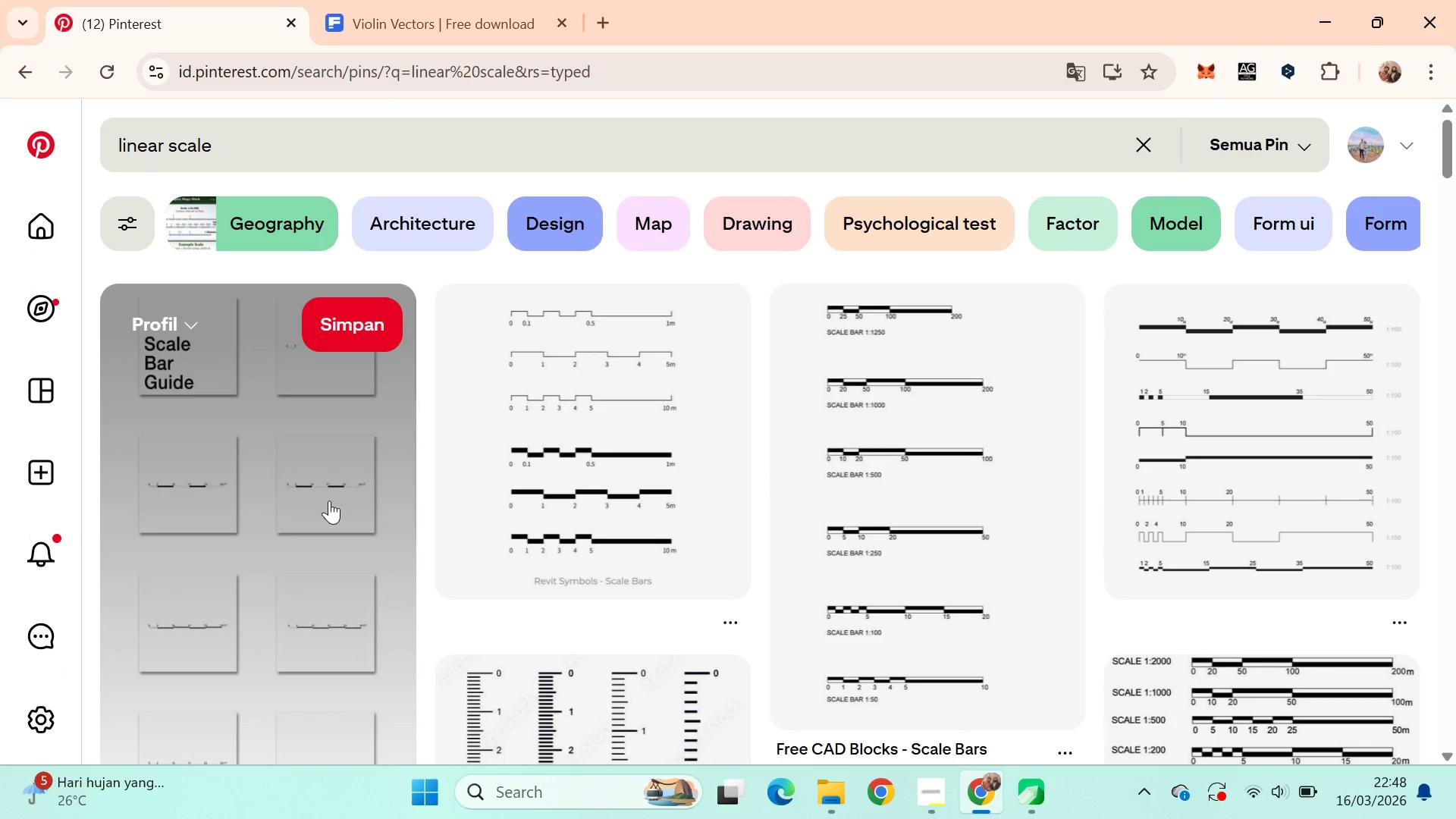 
key(Alt+Tab)
 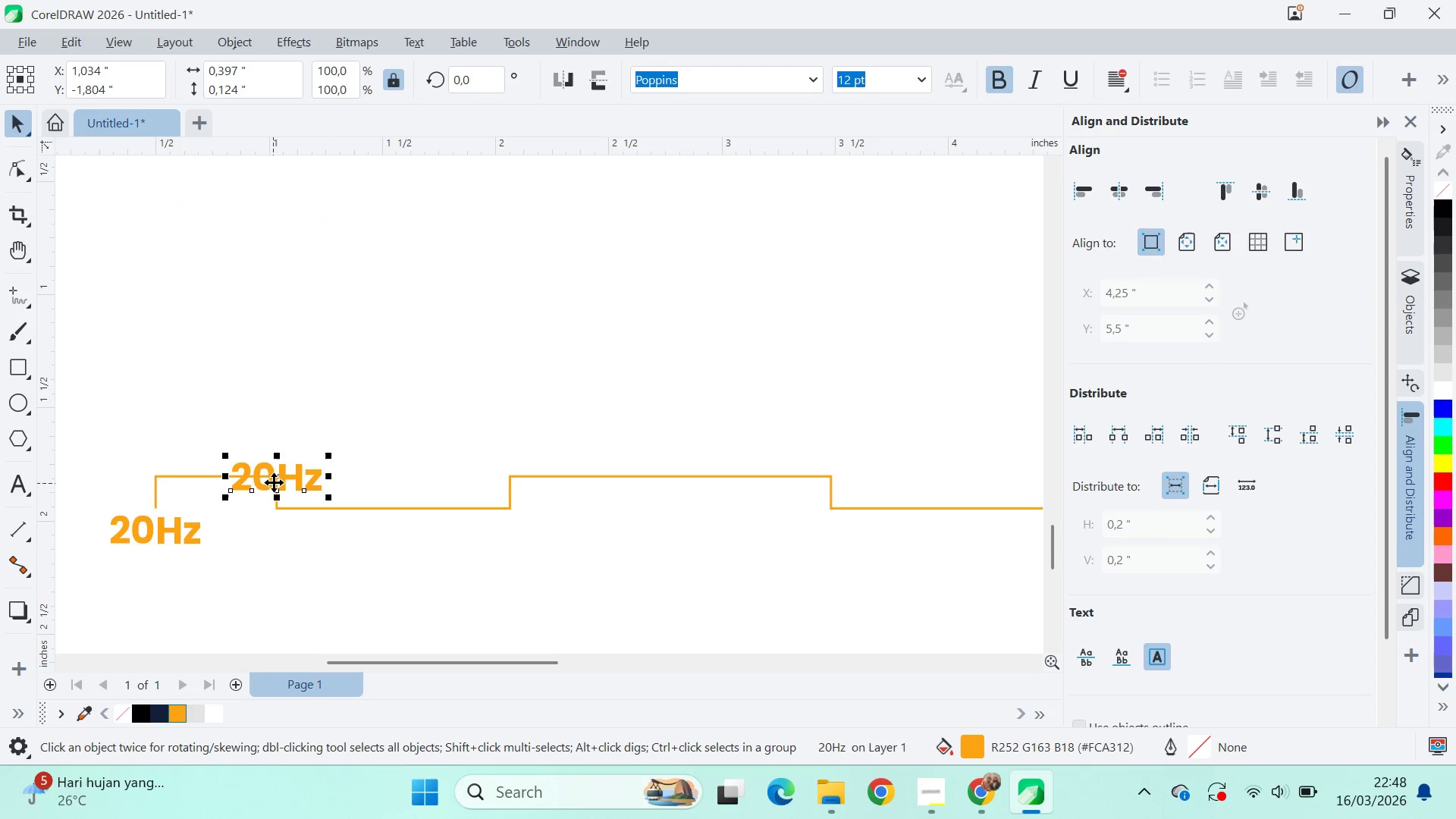 
left_click_drag(start_coordinate=[275, 479], to_coordinate=[274, 532])
 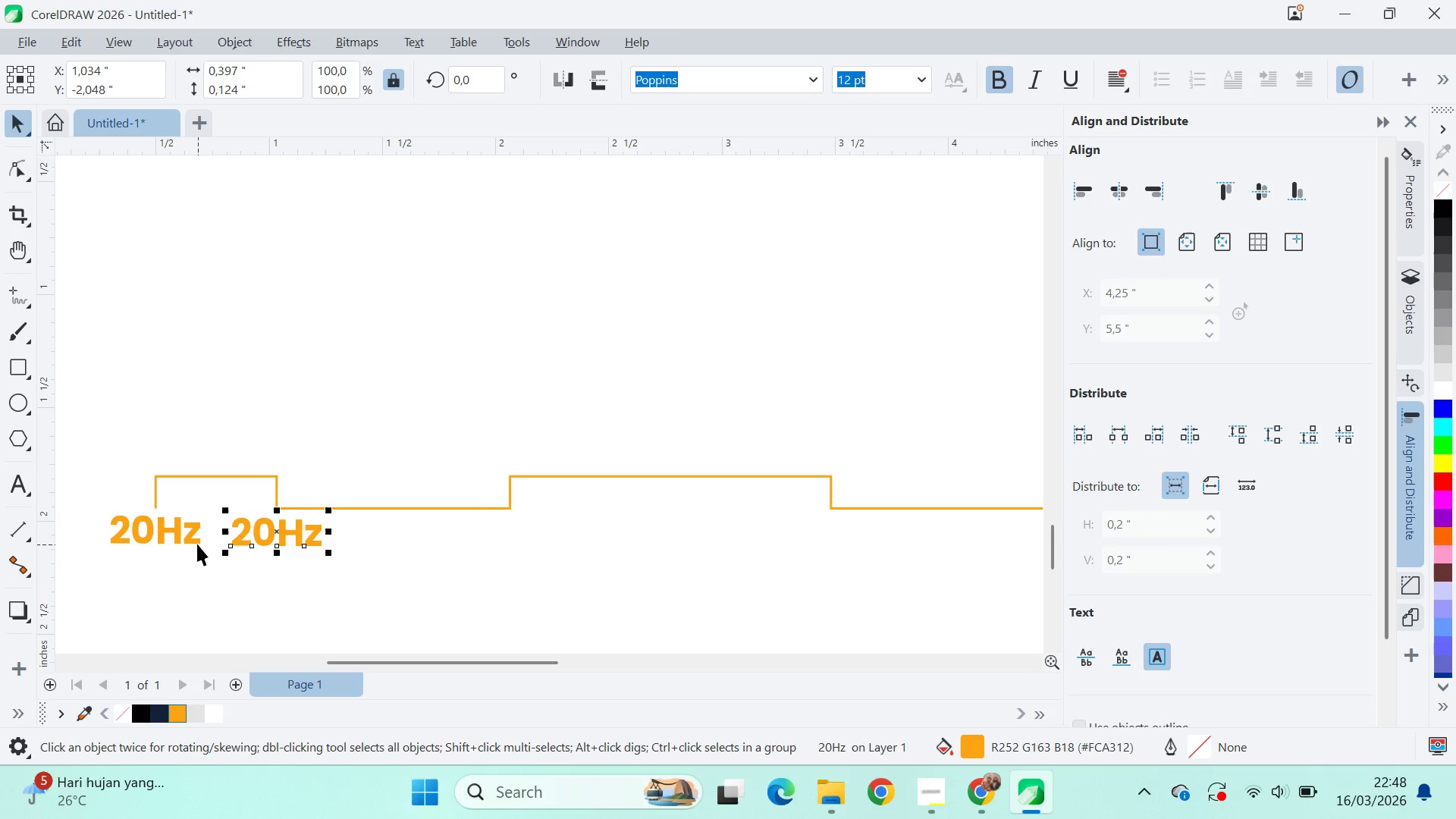 
hold_key(key=ShiftLeft, duration=1.51)
 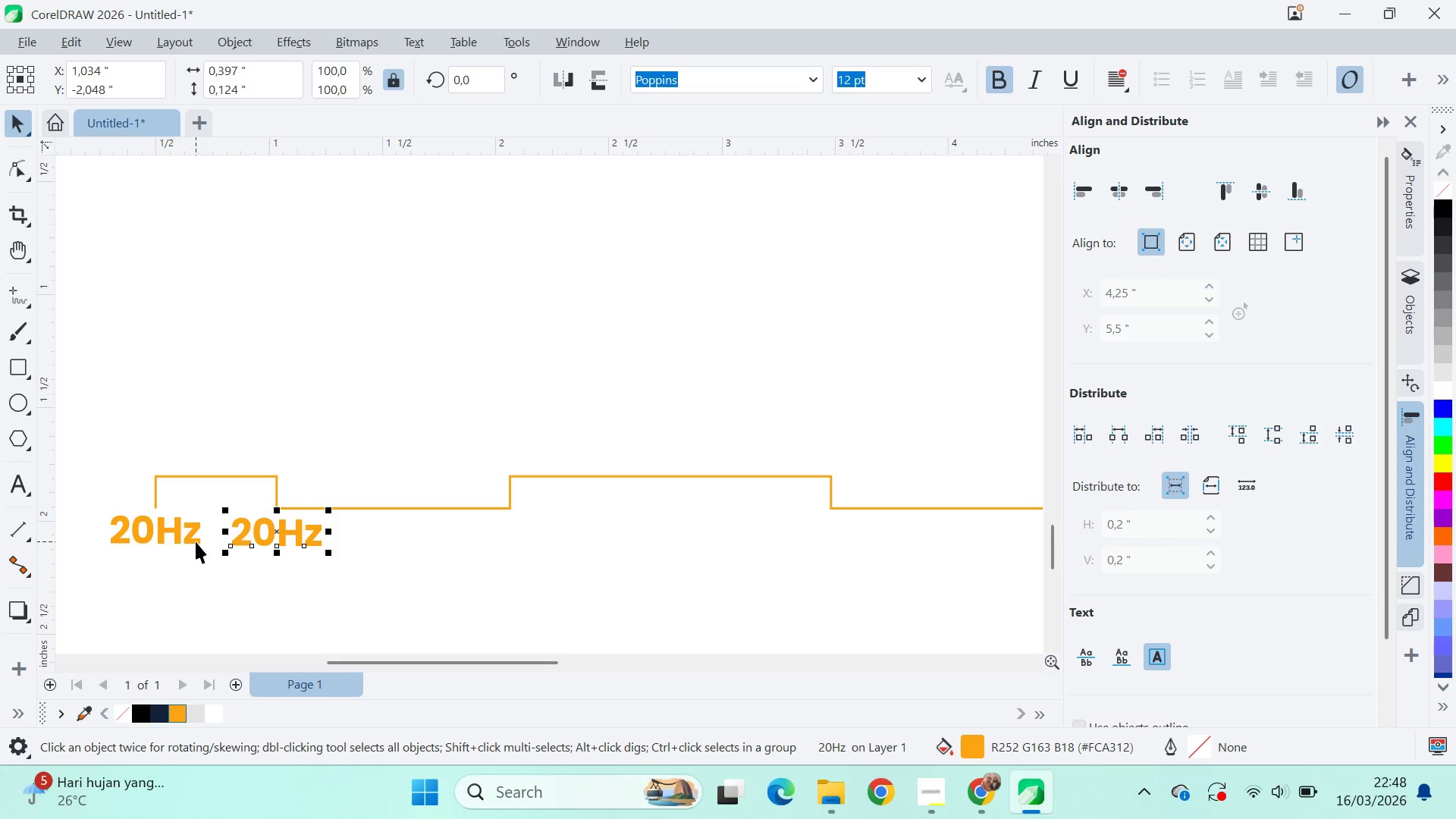 
key(Shift+ShiftLeft)
 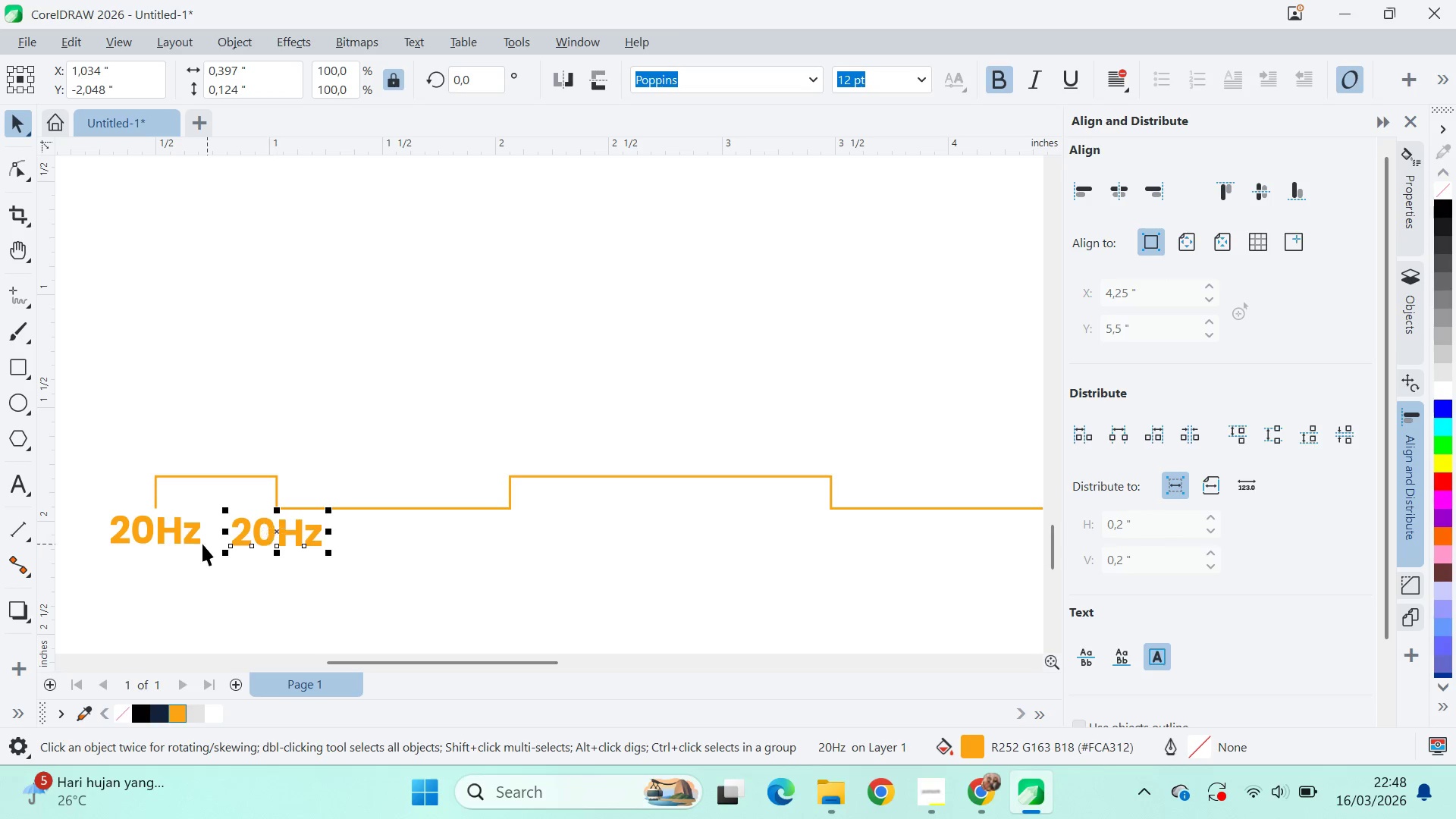 
key(Shift+ShiftLeft)
 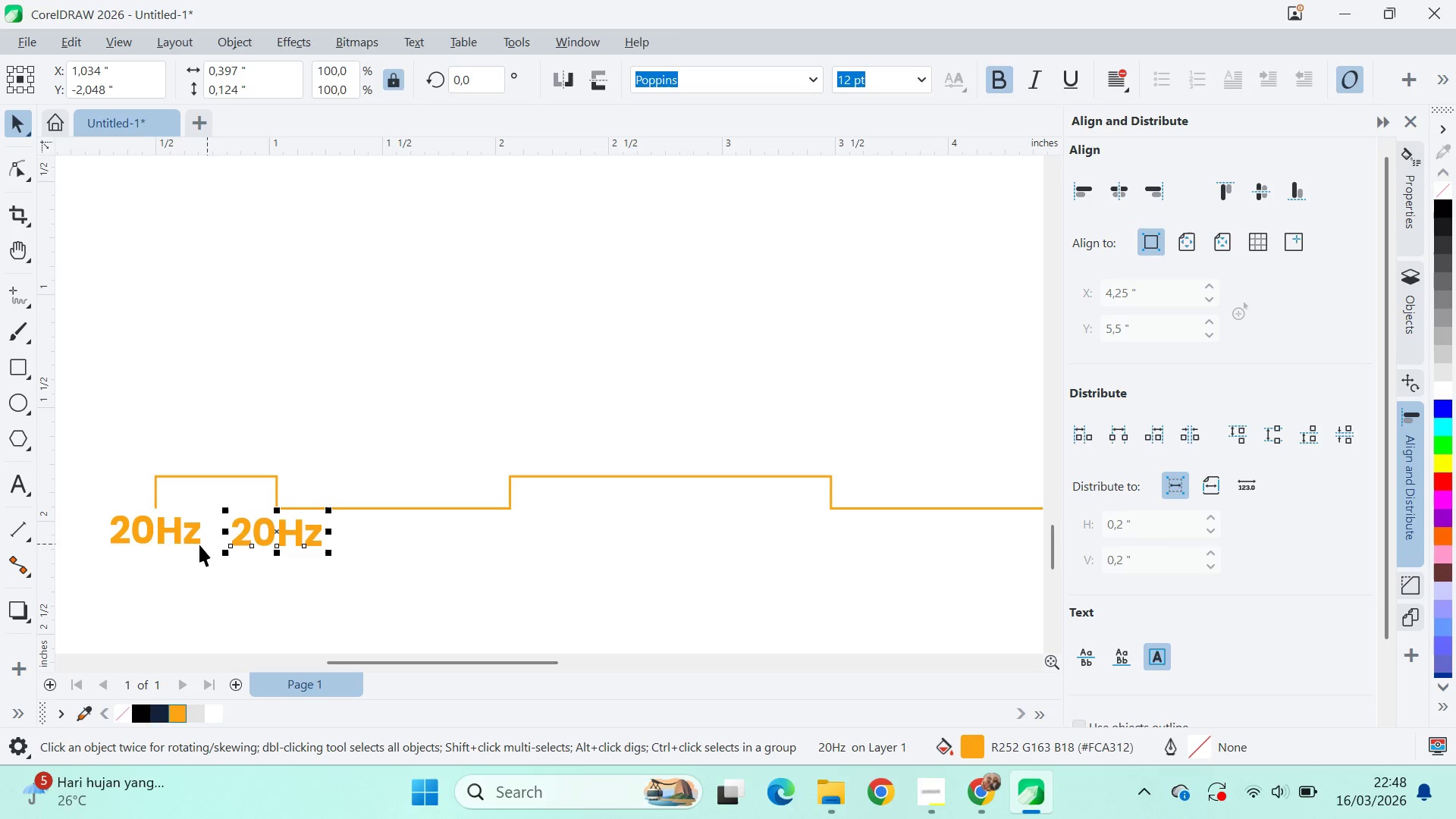 
key(Shift+ShiftLeft)
 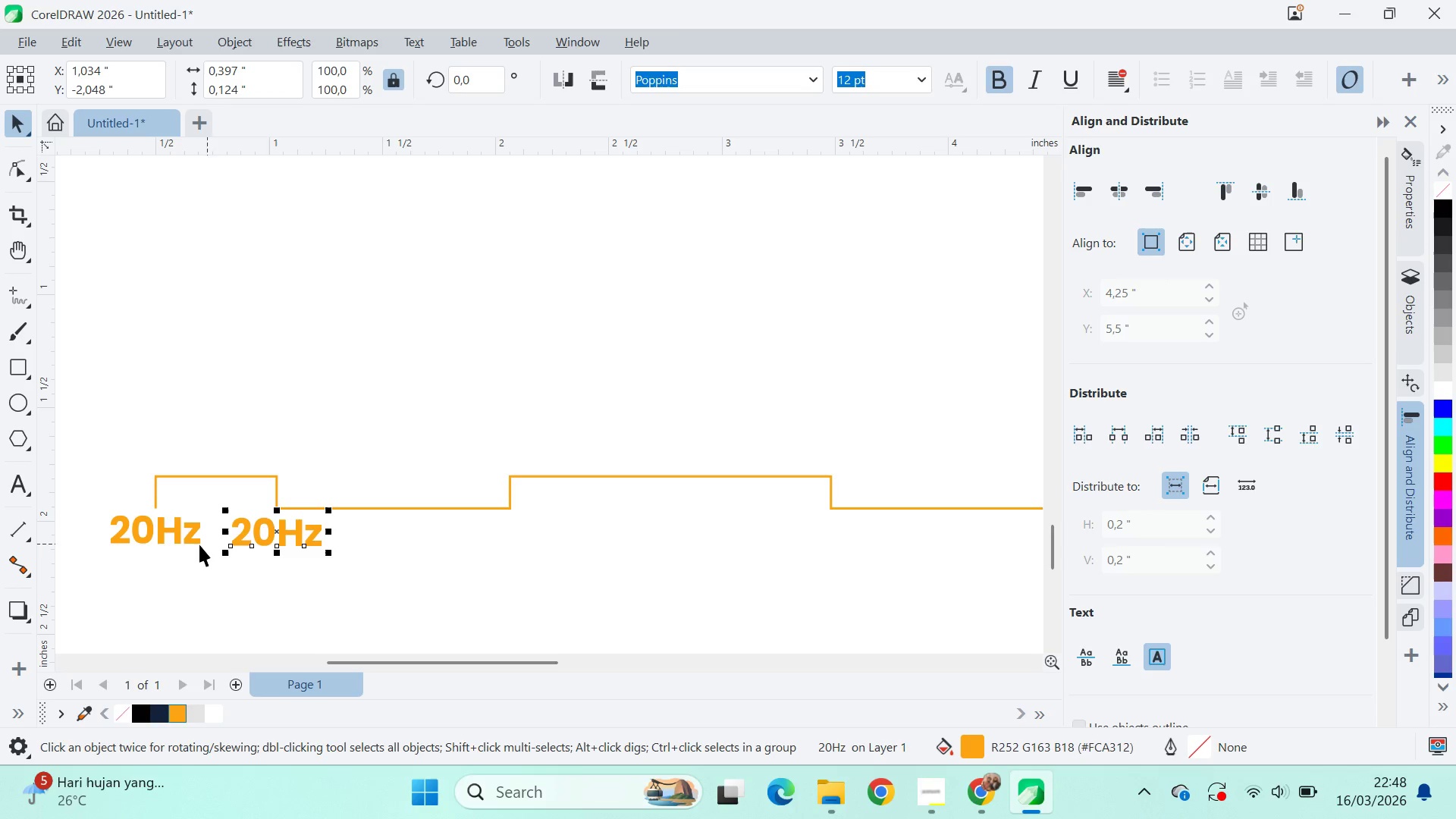 
key(Shift+ShiftLeft)
 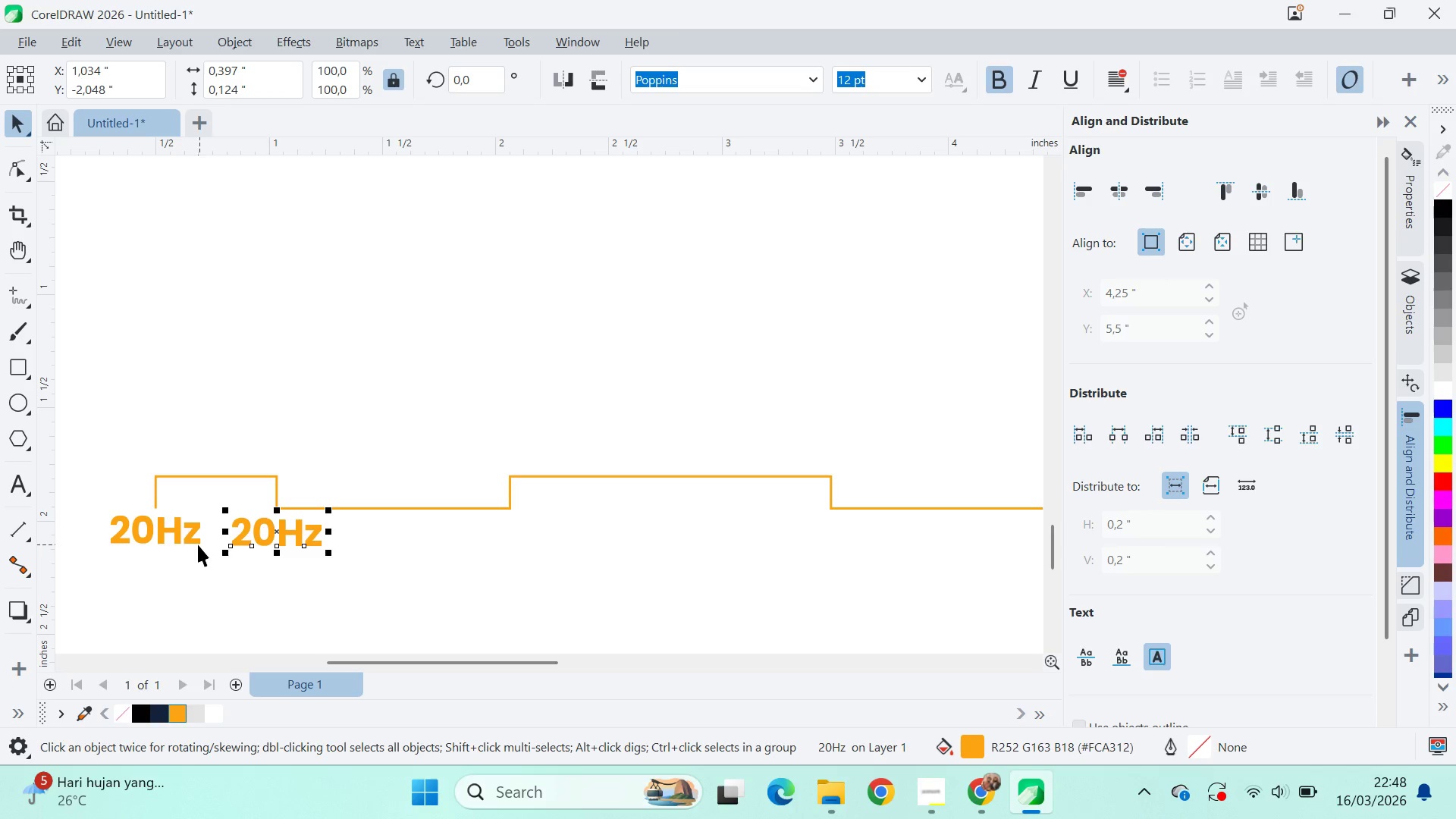 
key(Shift+ShiftLeft)
 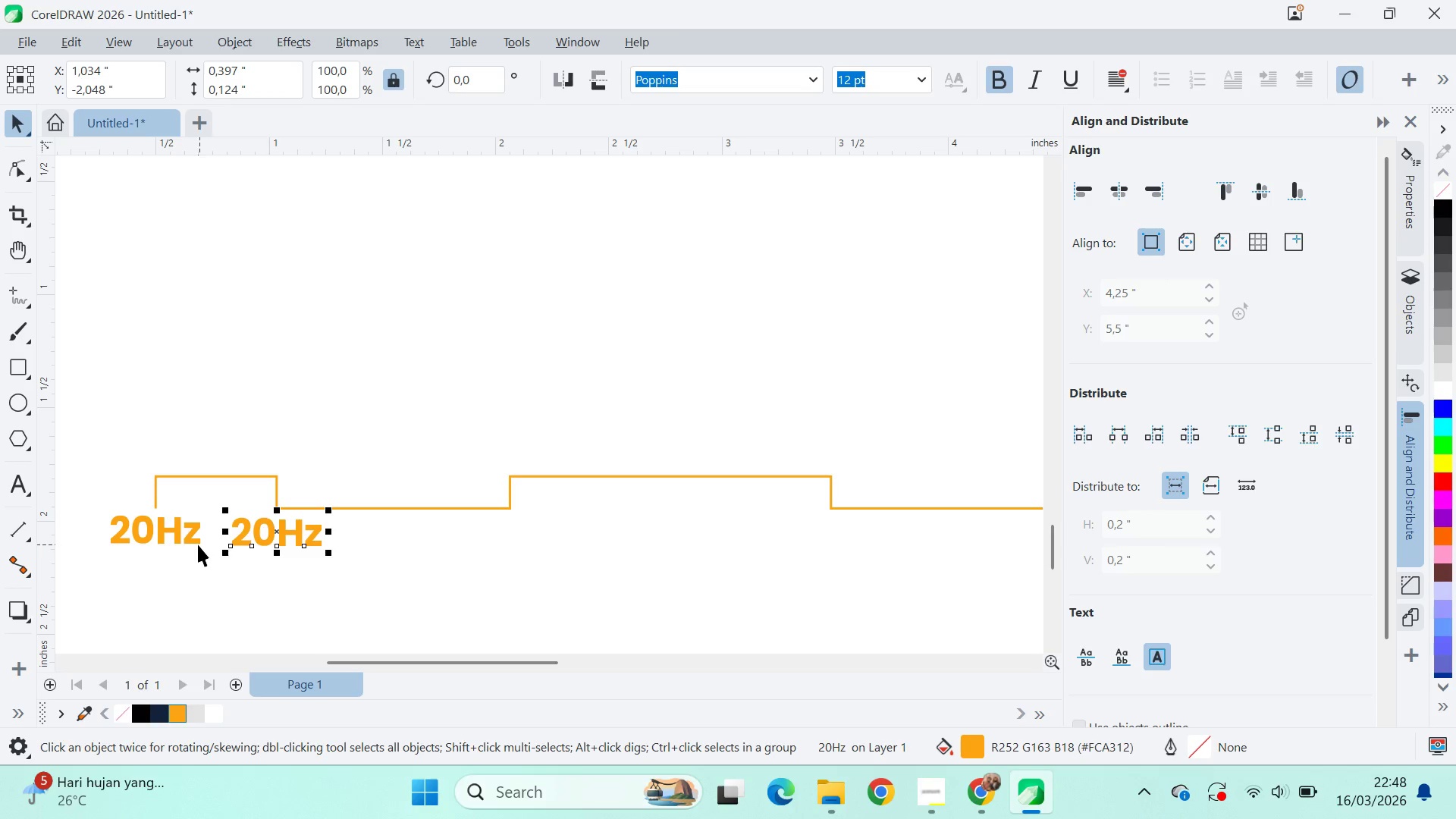 
key(Shift+ShiftLeft)
 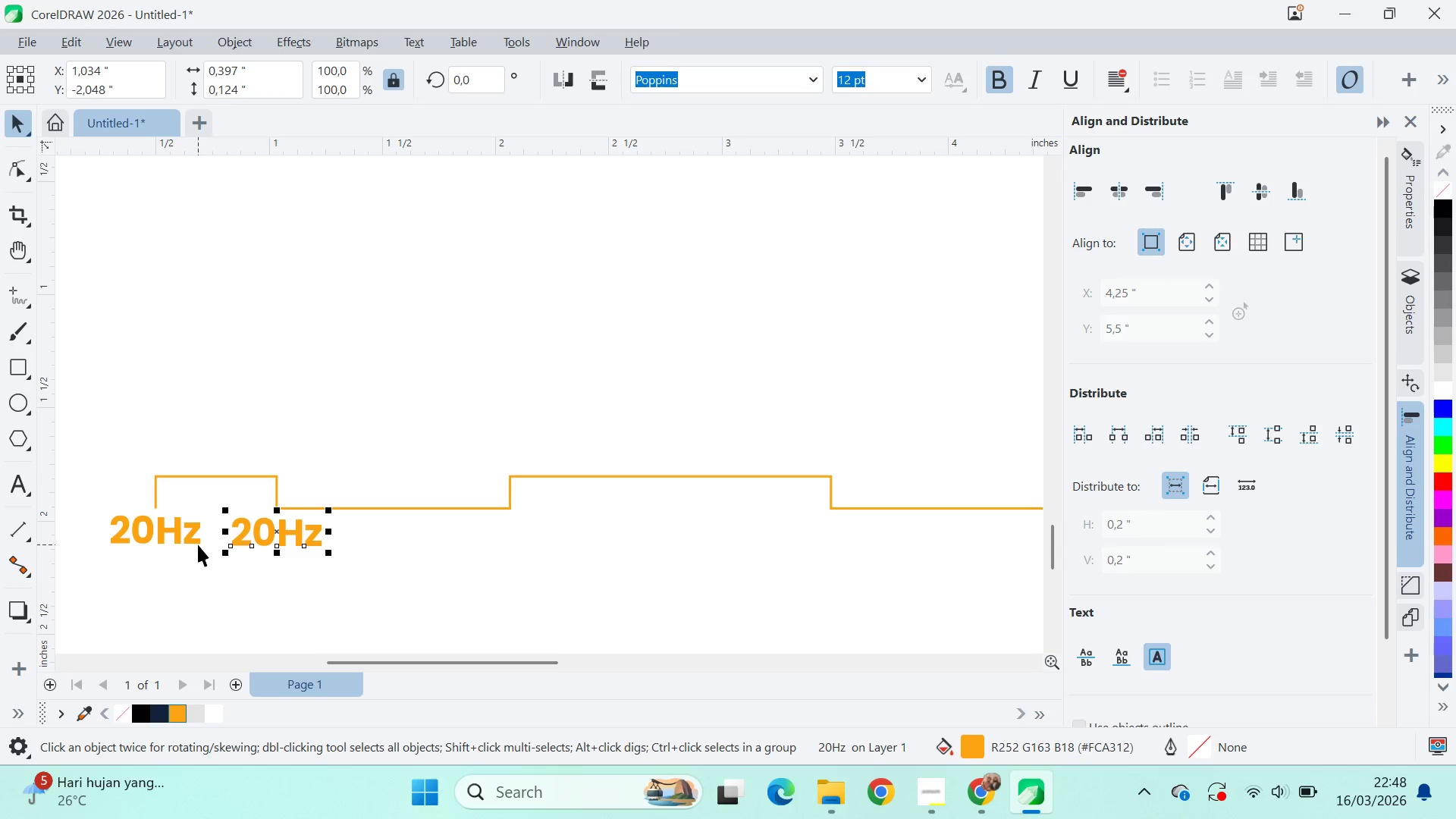 
key(Shift+ShiftLeft)
 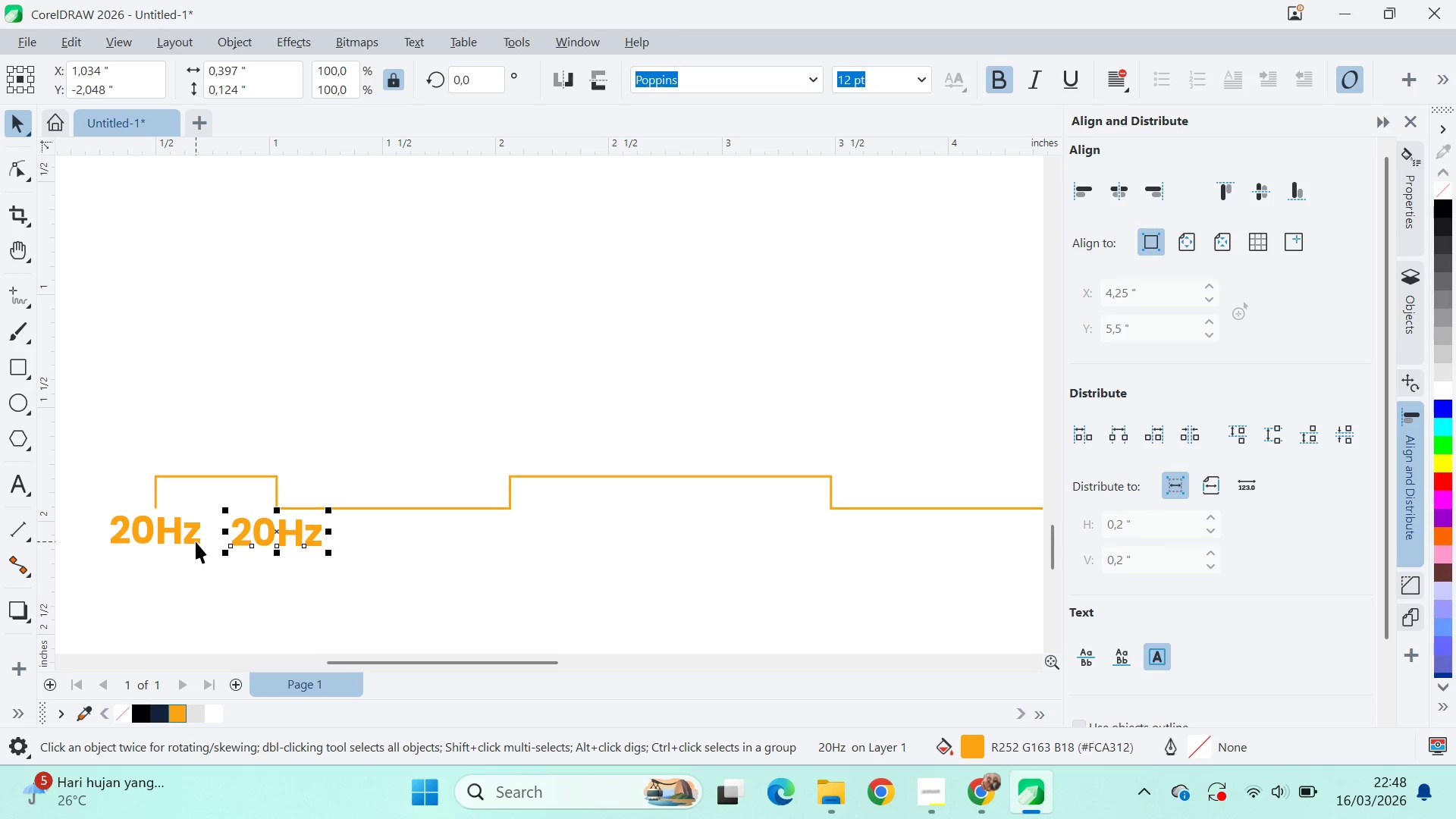 
key(Shift+ShiftLeft)
 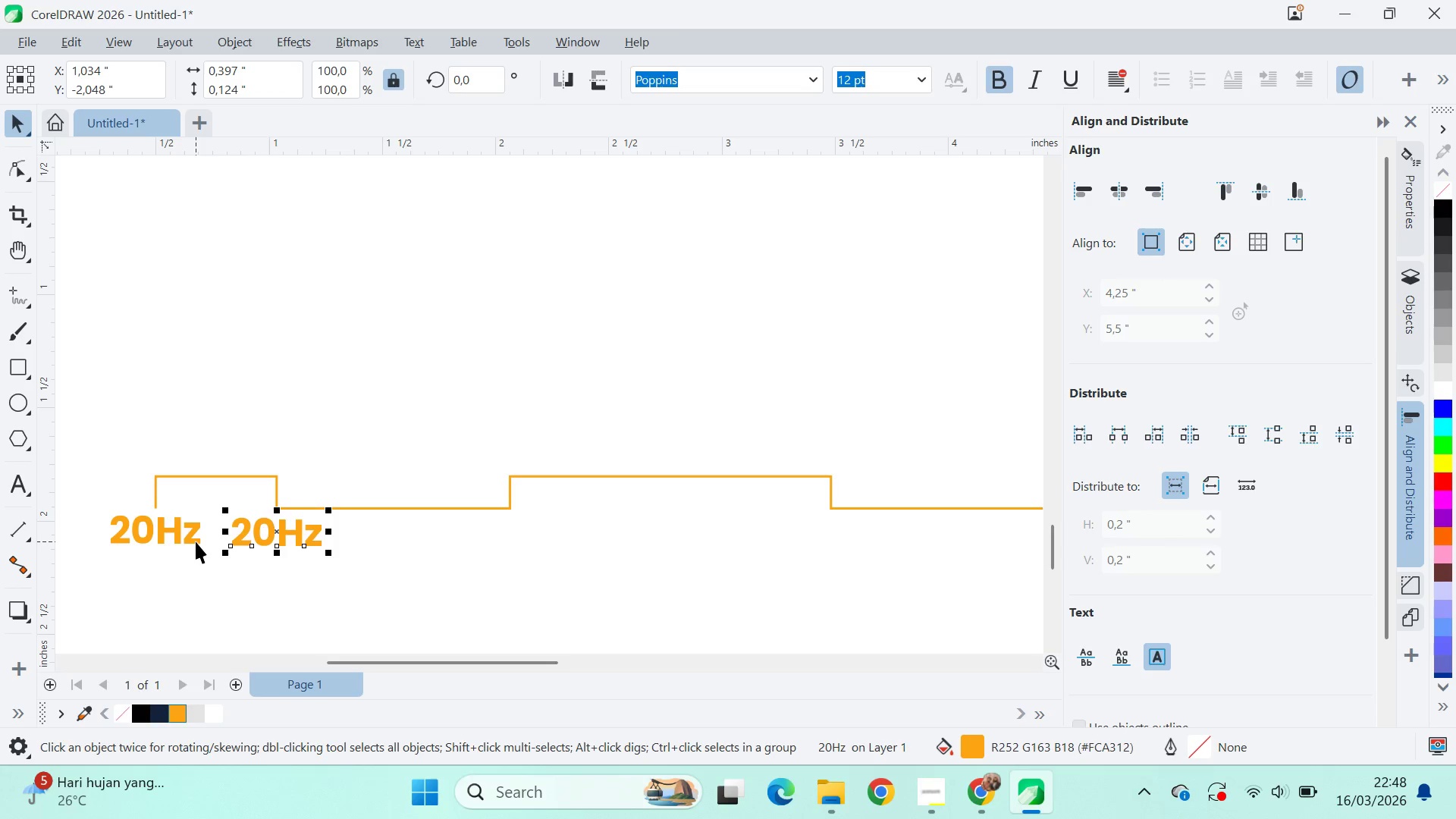 
left_click([196, 541])
 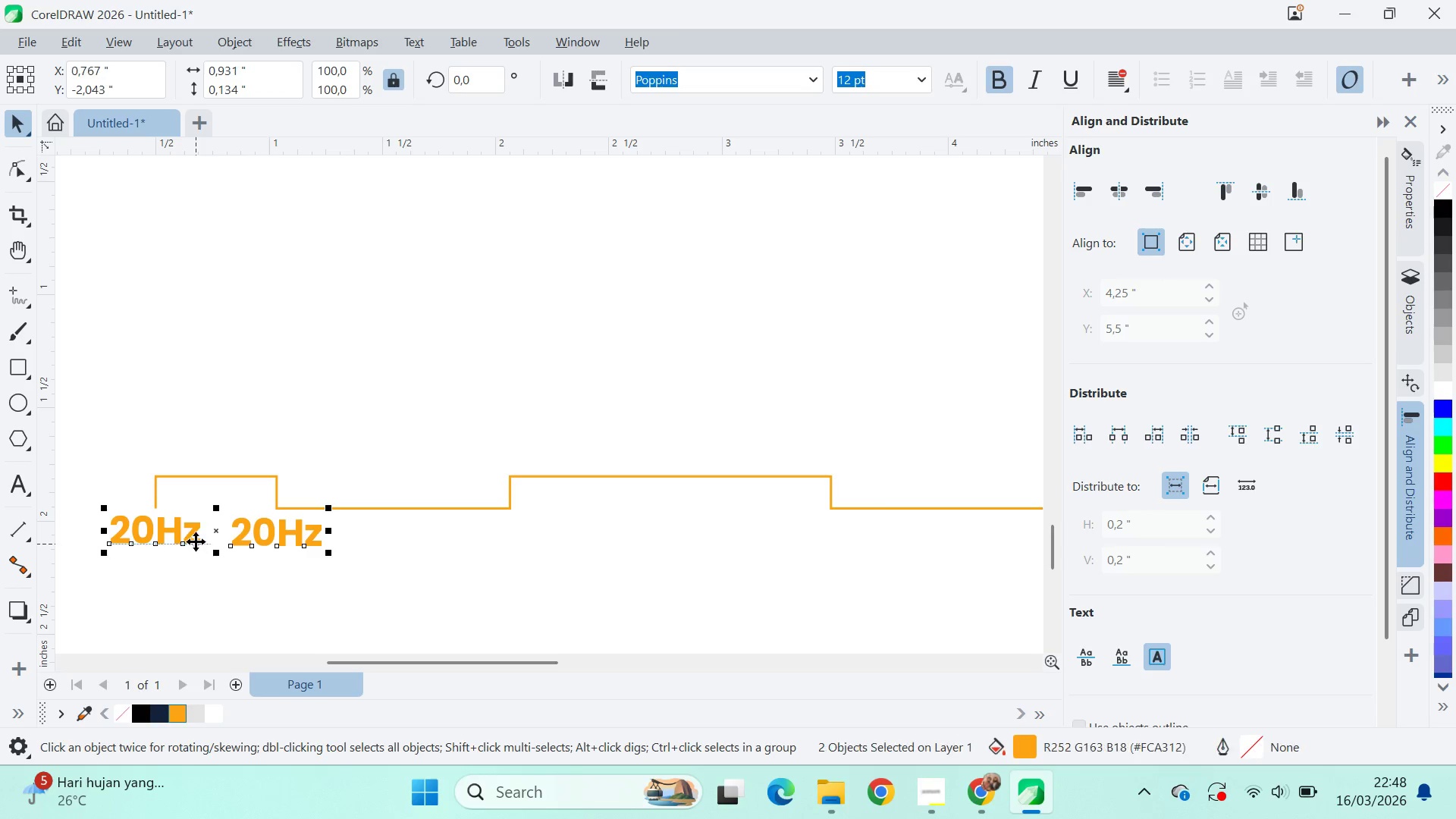 
key(E)
 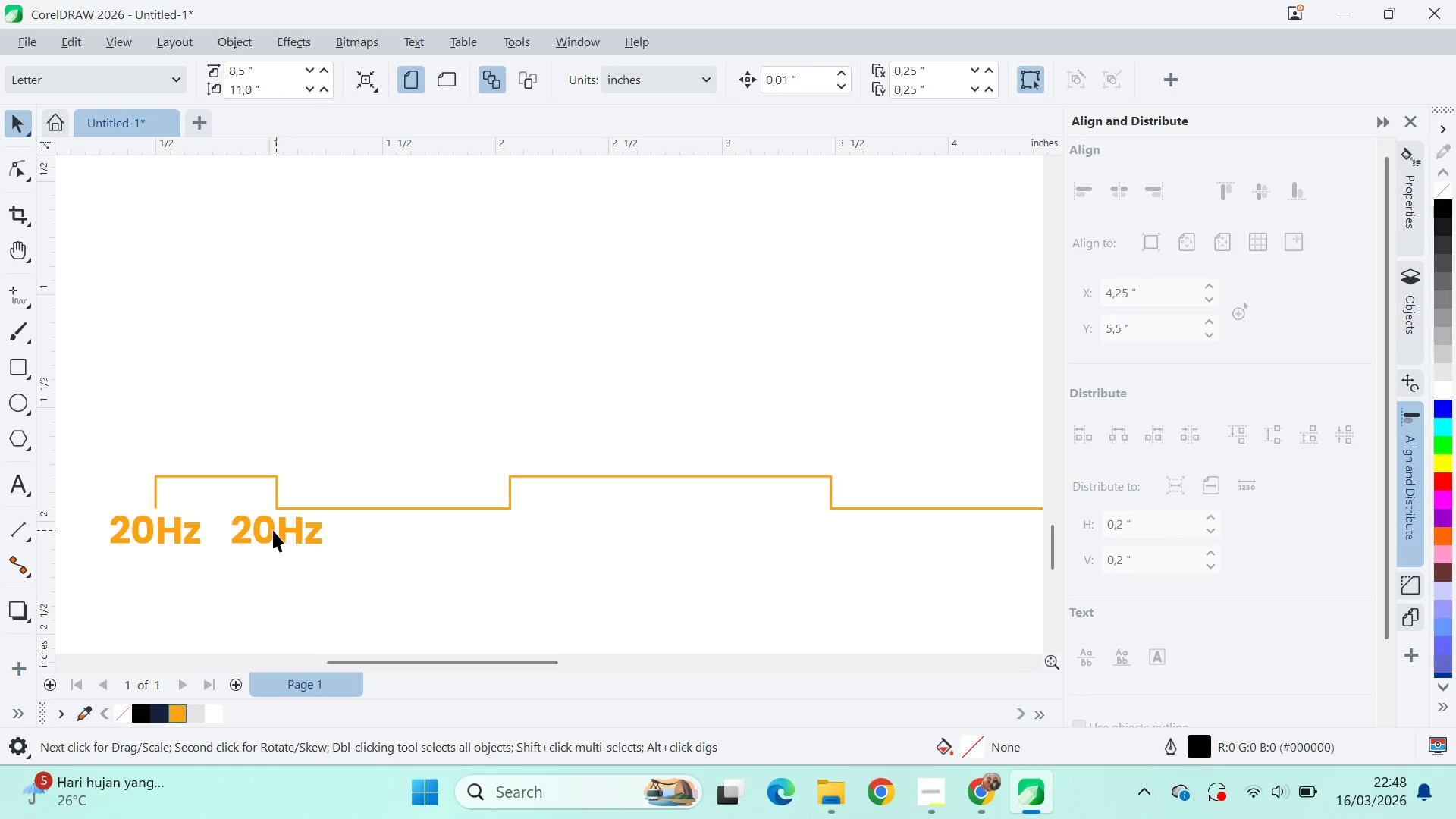 
double_click([271, 530])
 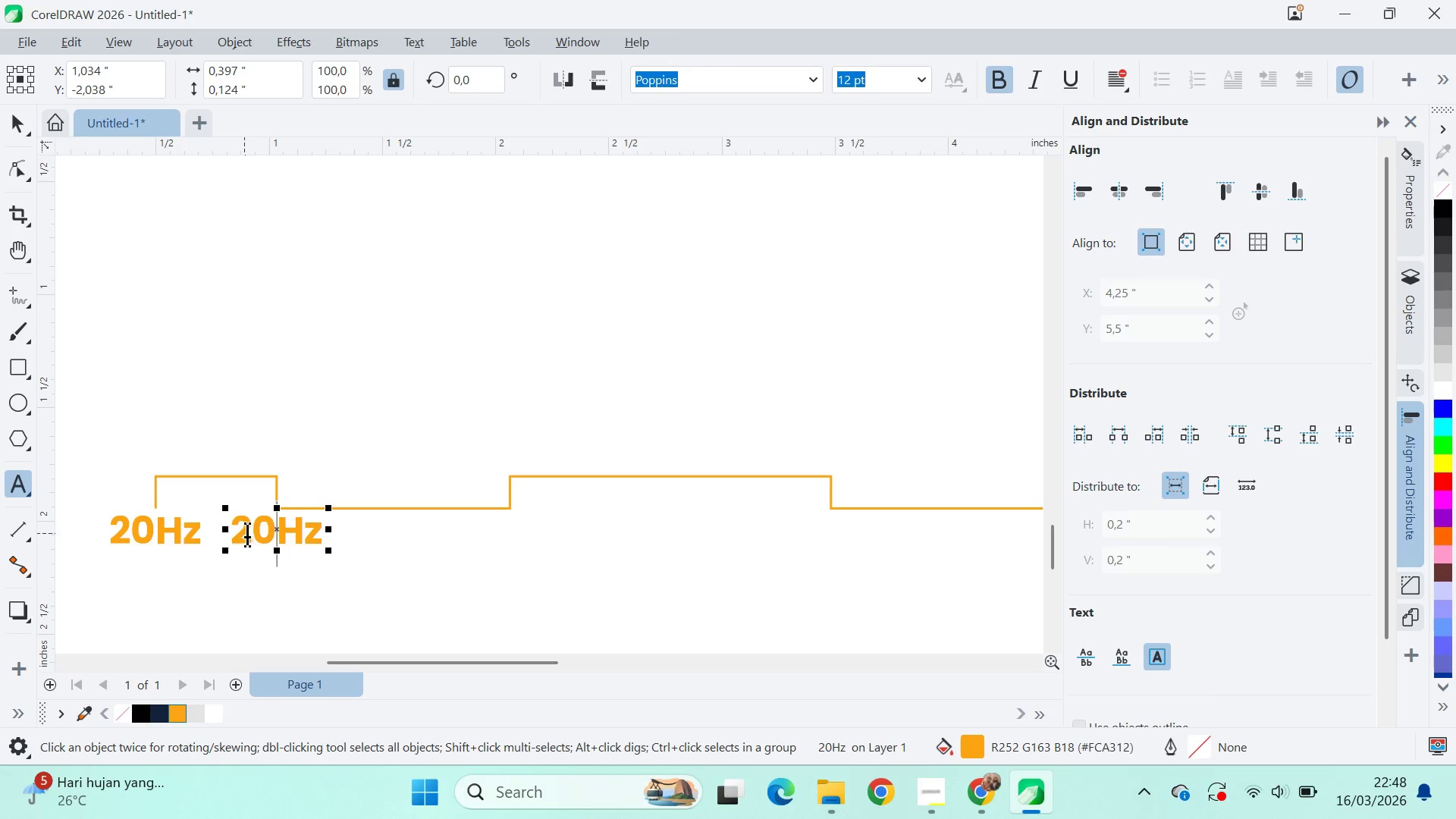 
left_click_drag(start_coordinate=[254, 531], to_coordinate=[239, 530])
 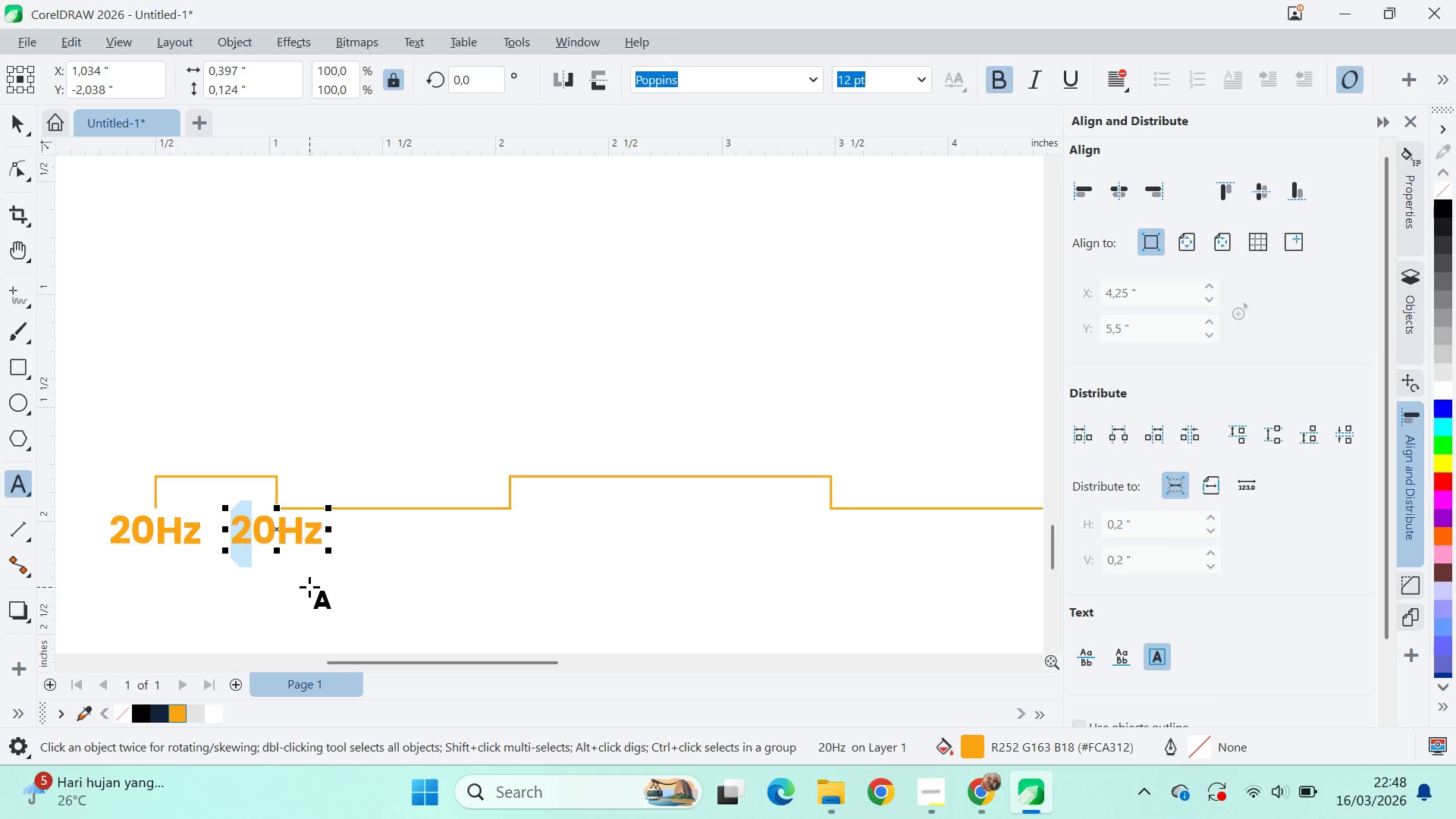 
key(4)
 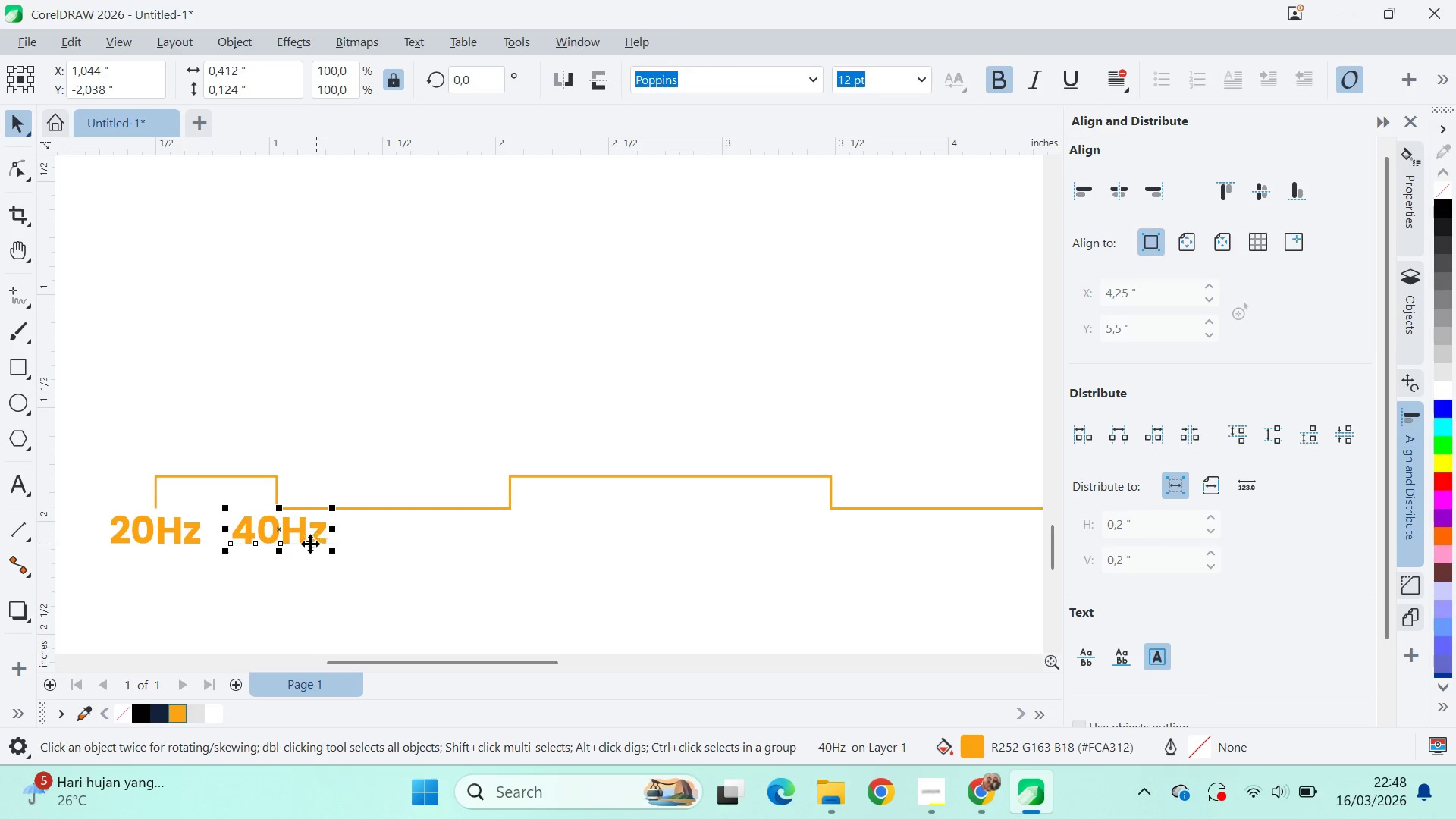 
left_click_drag(start_coordinate=[276, 533], to_coordinate=[275, 510])
 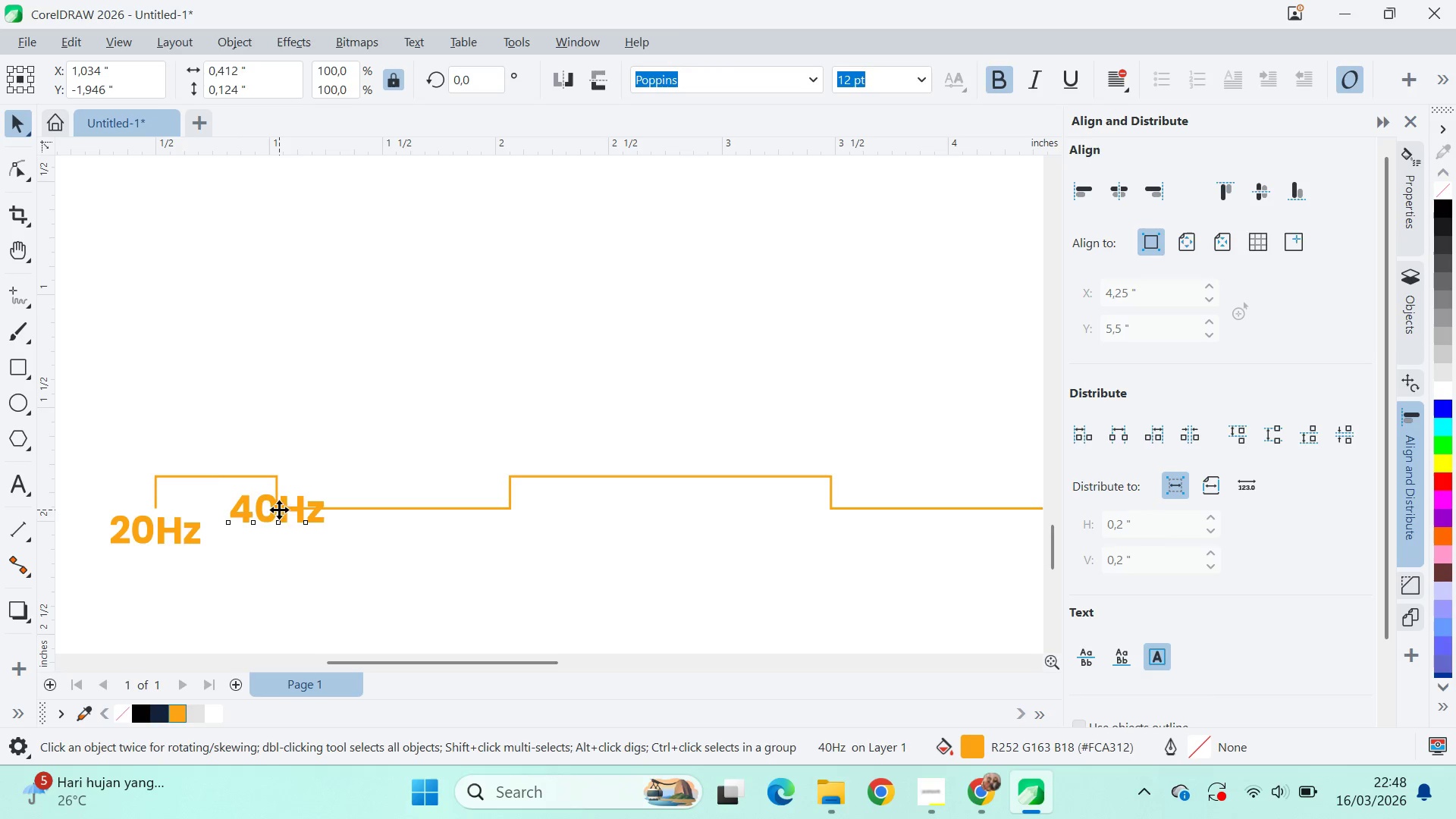 
left_click([279, 510])
 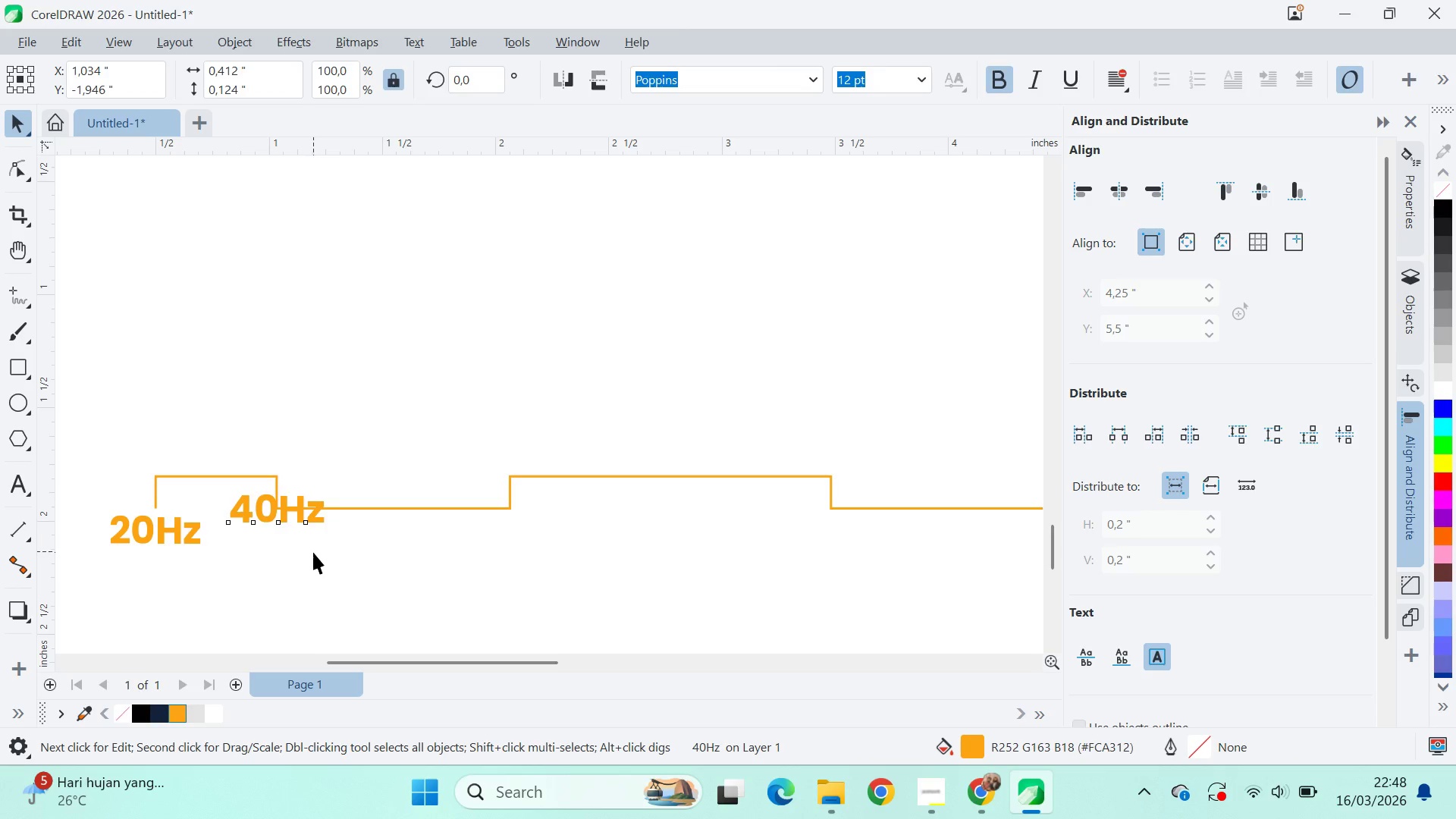 
double_click([289, 513])
 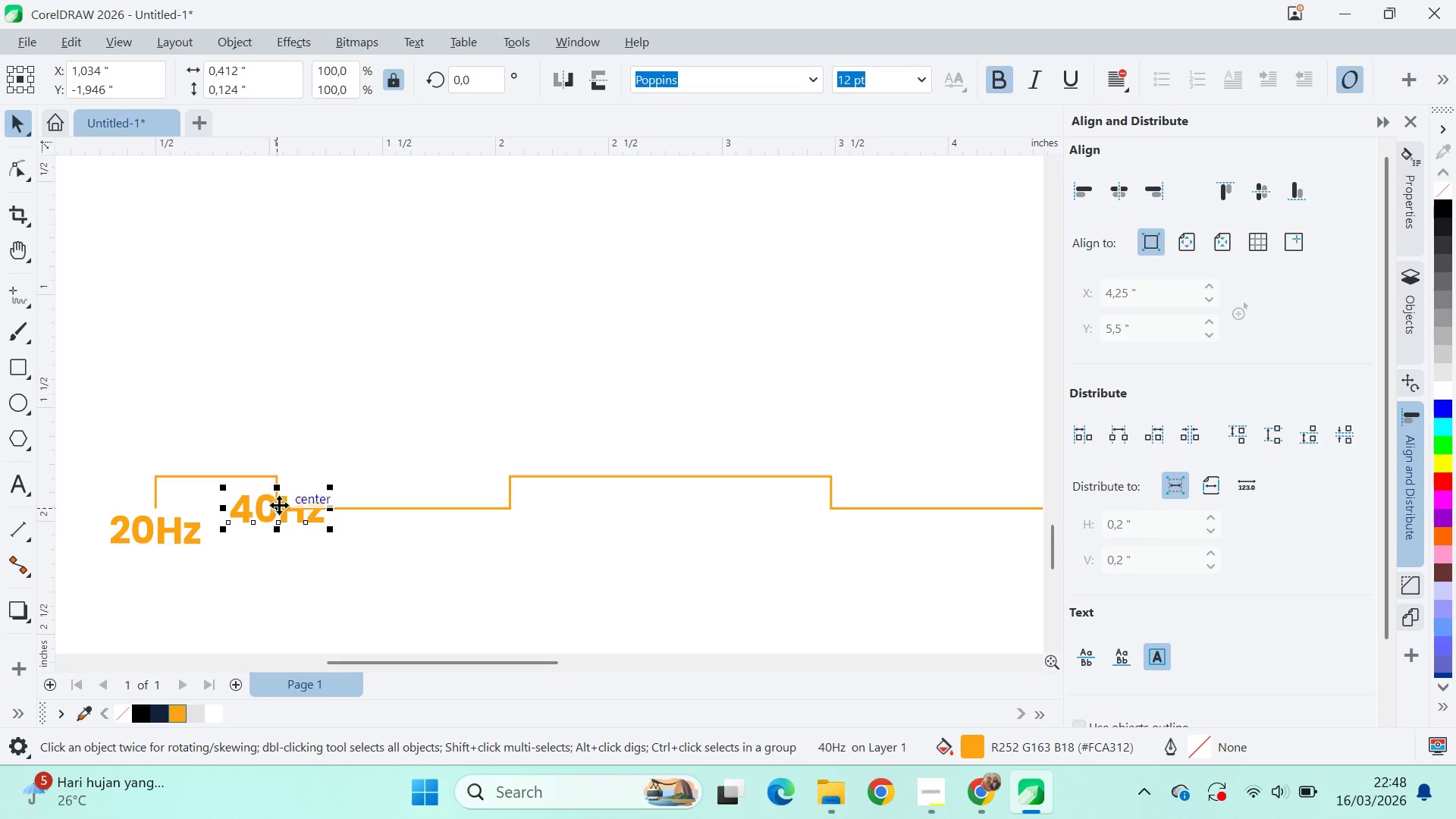 
left_click_drag(start_coordinate=[279, 506], to_coordinate=[513, 507])
 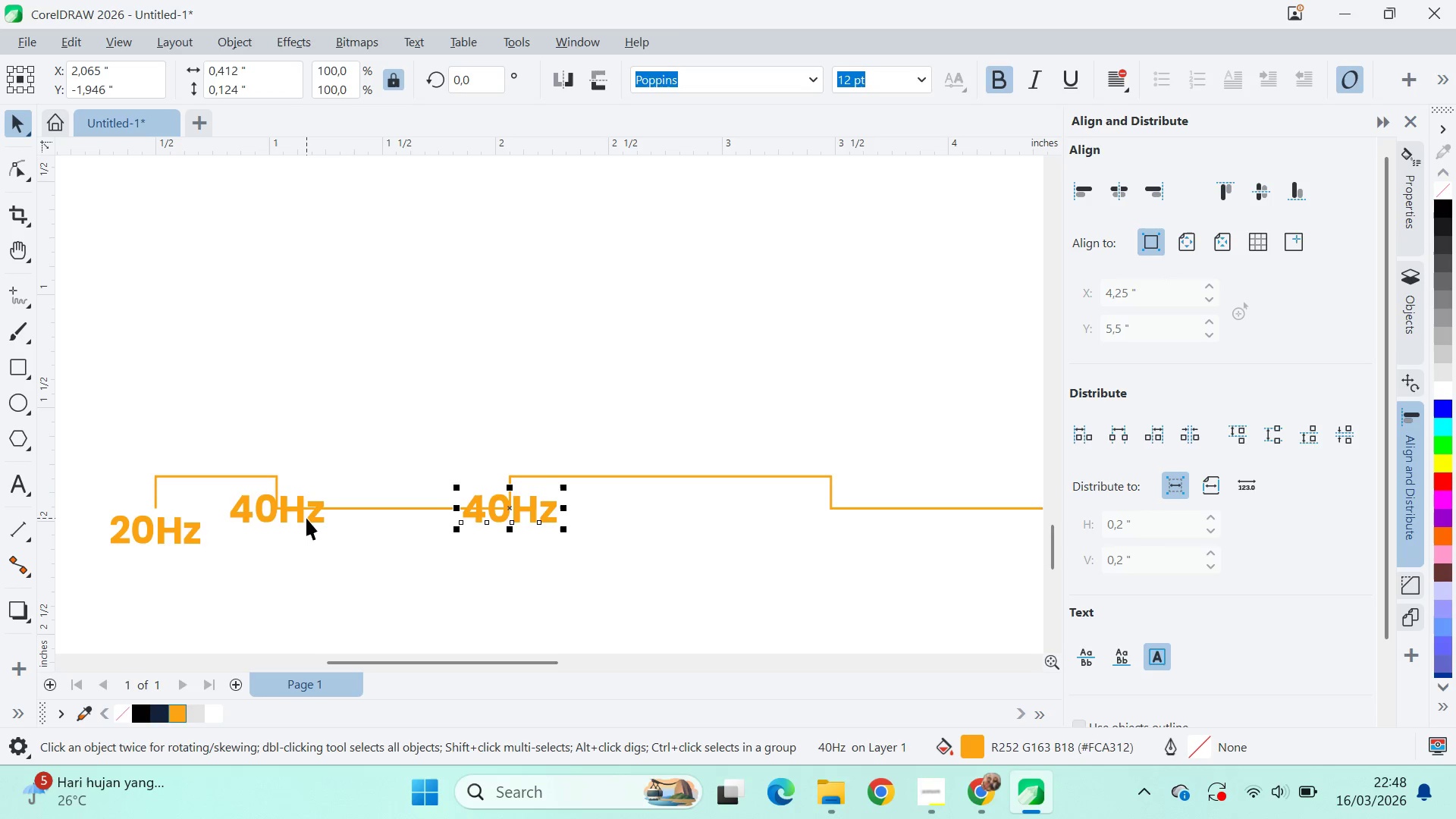 
hold_key(key=ShiftLeft, duration=1.17)
right_click([513, 507])
 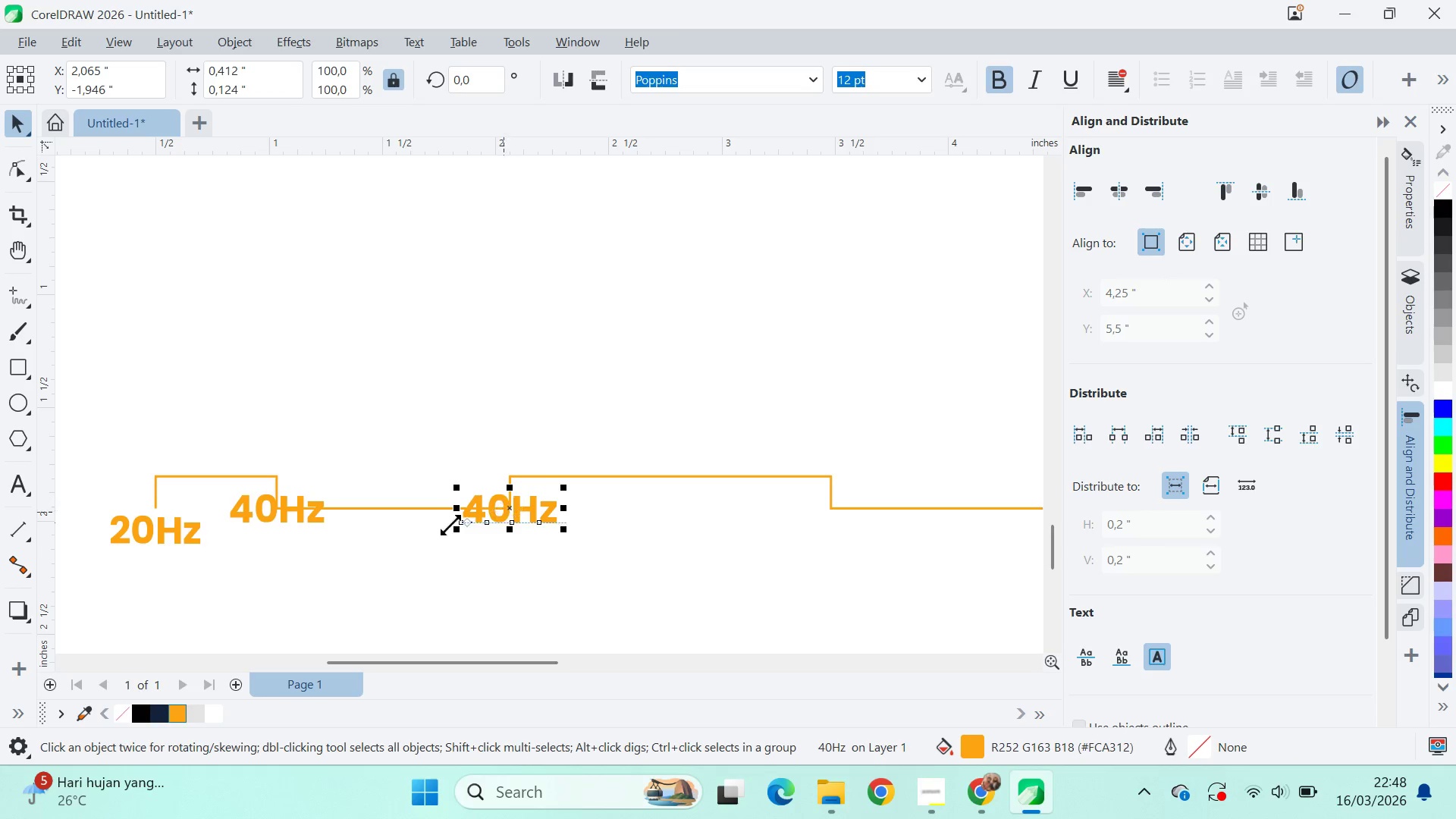 
left_click([513, 507])
 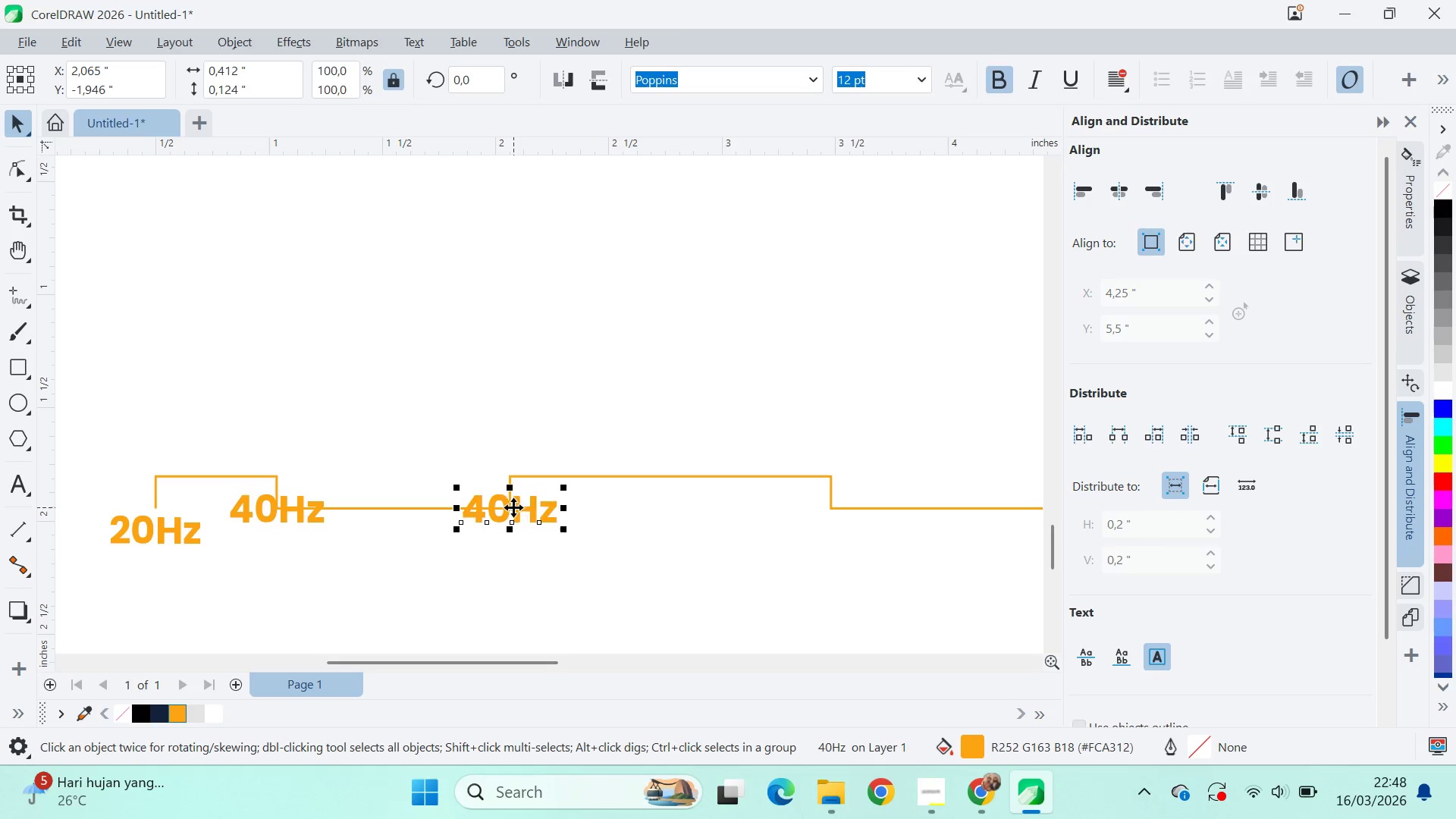 
hold_key(key=ShiftLeft, duration=1.41)
 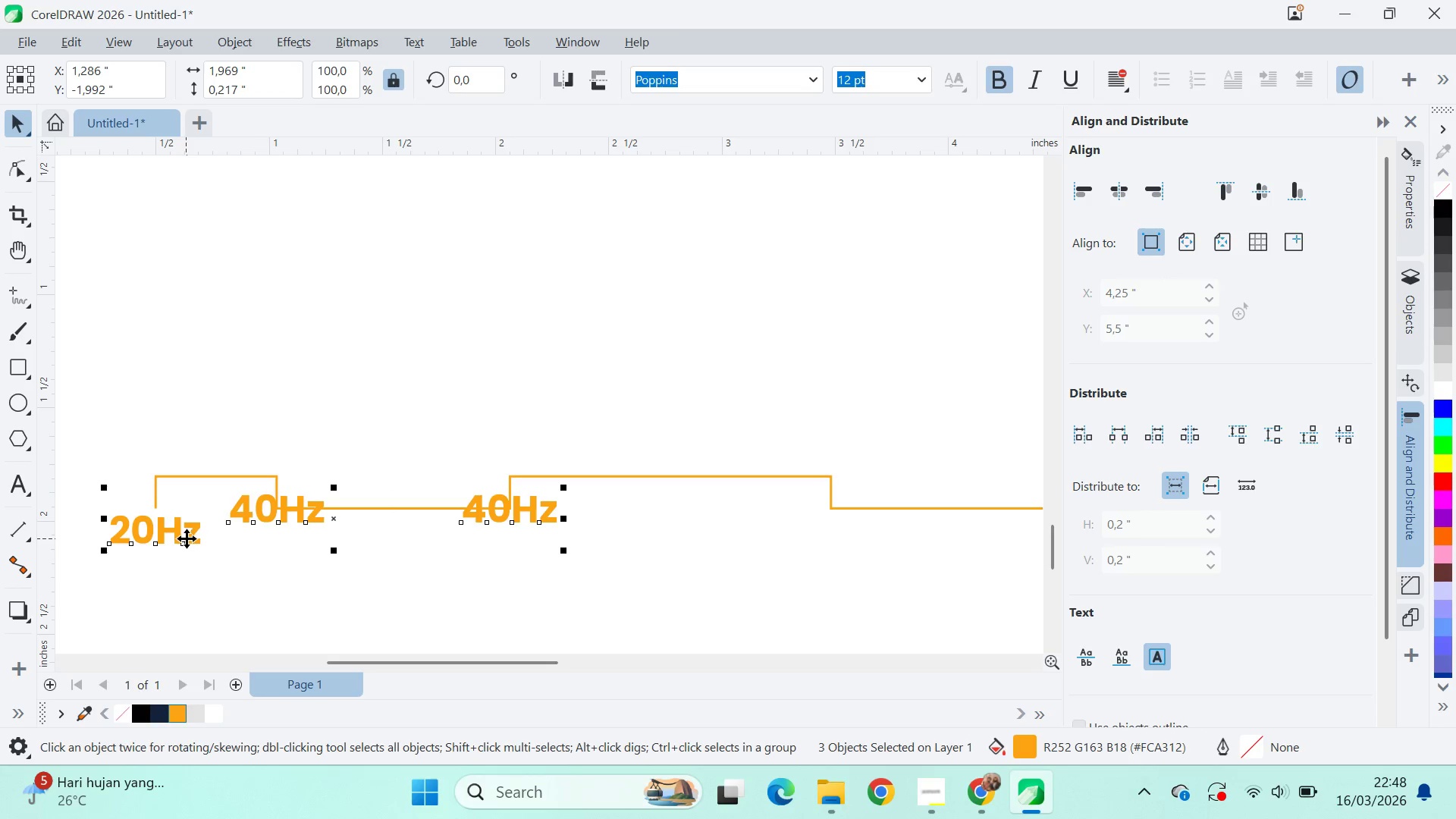 
key(E)
 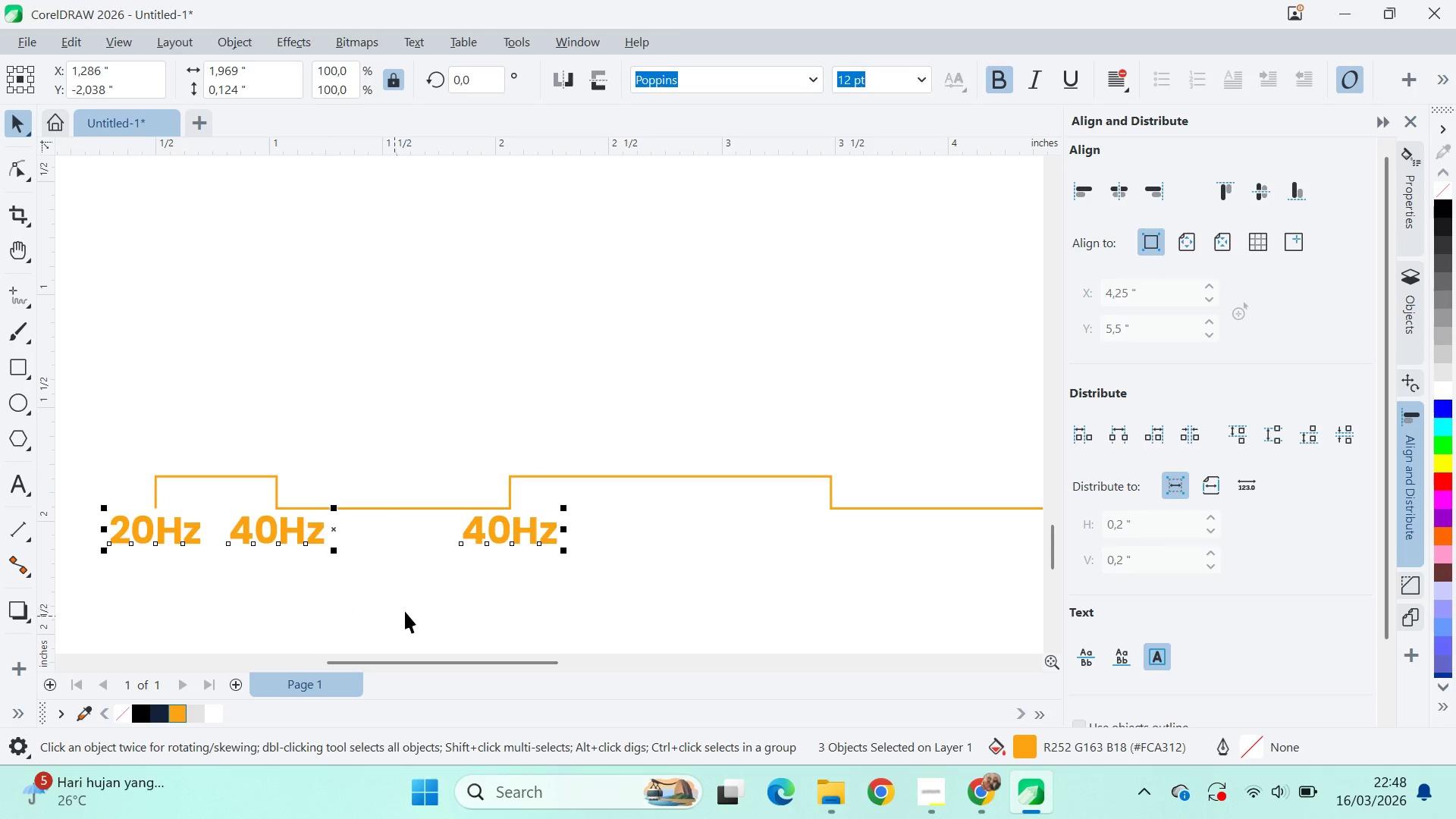 
left_click([411, 608])
 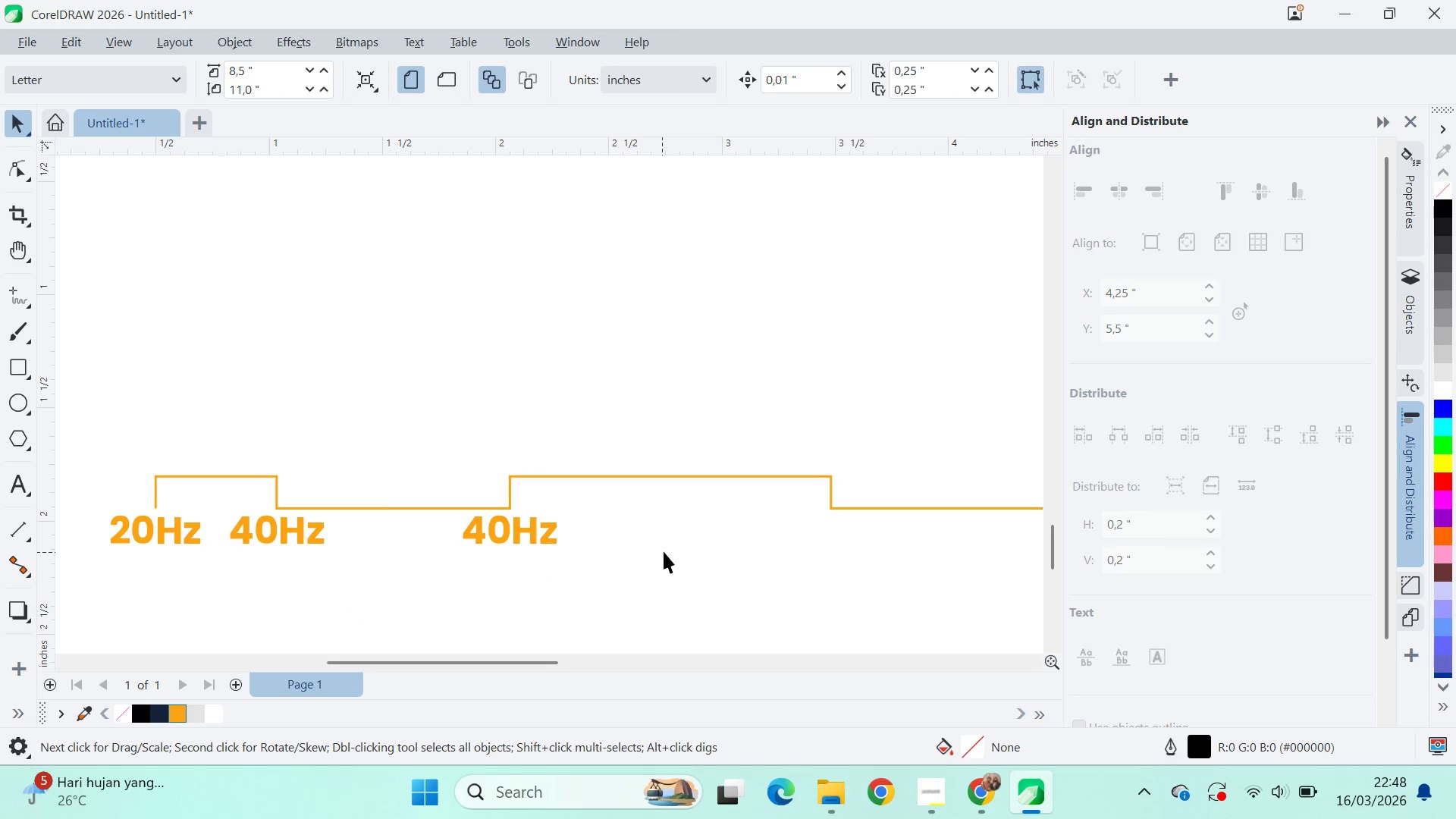 
type(qvq)
 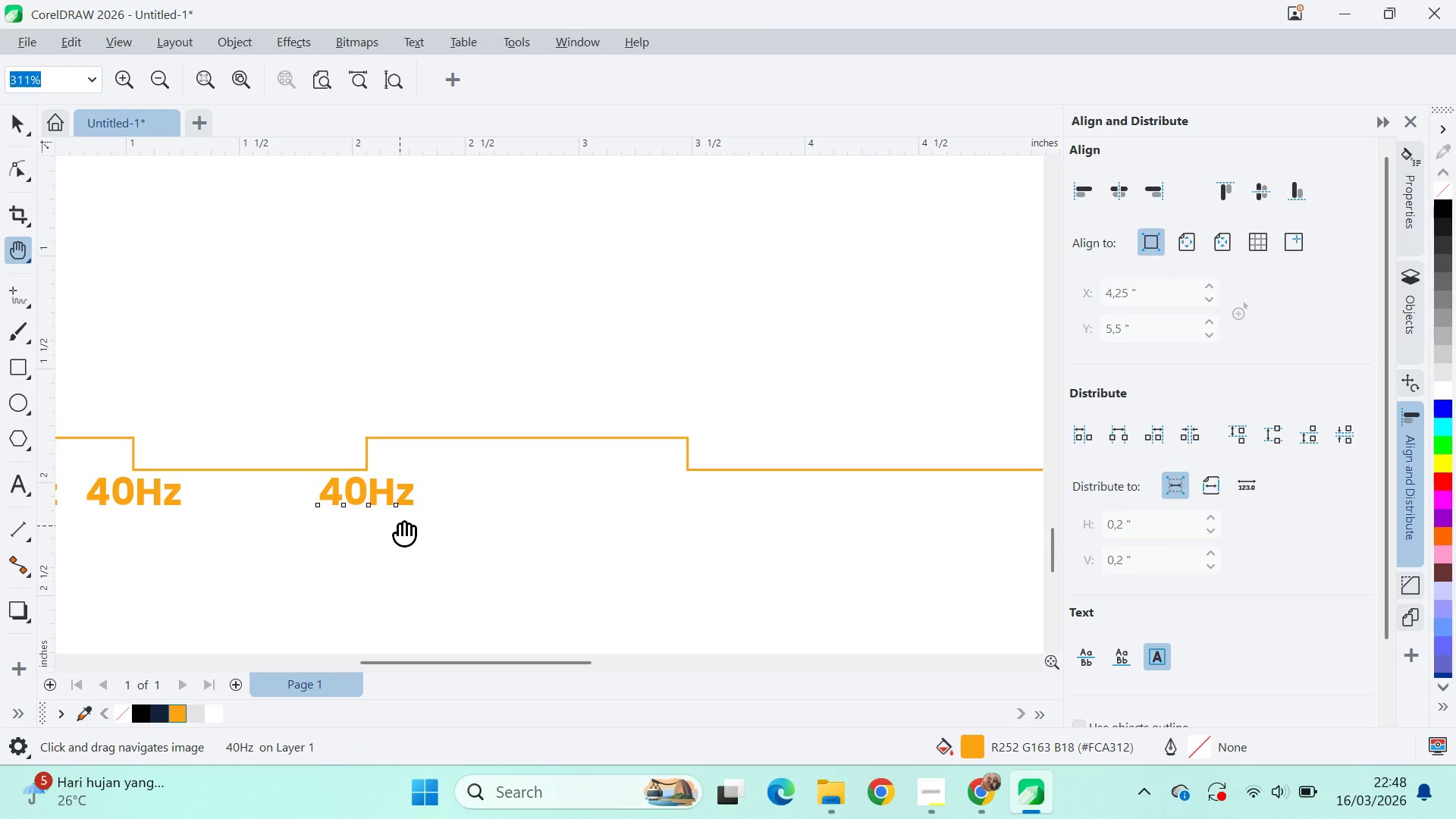 
left_click_drag(start_coordinate=[668, 548], to_coordinate=[362, 519])
 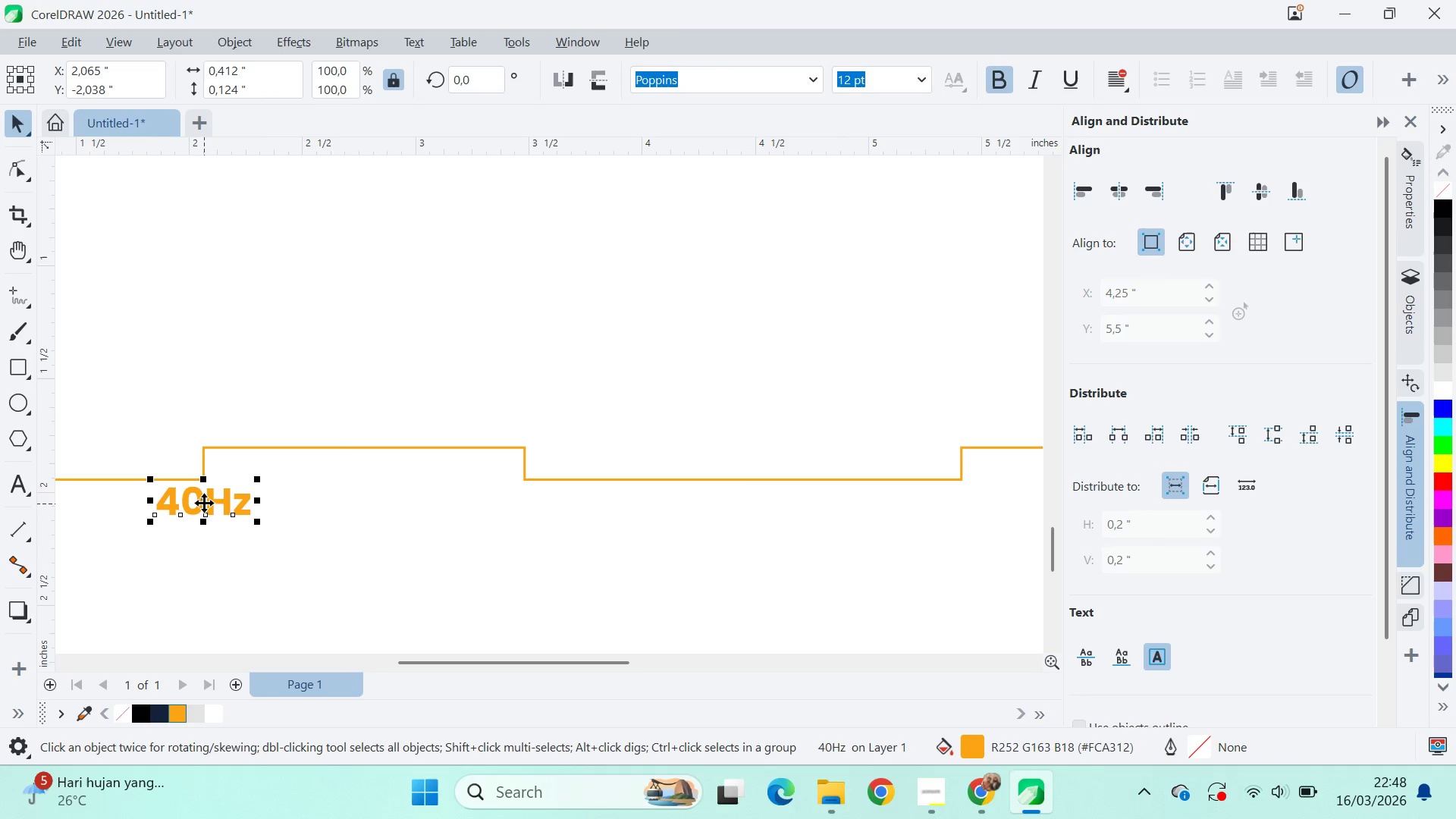 
hold_key(key=AltLeft, duration=0.36)
 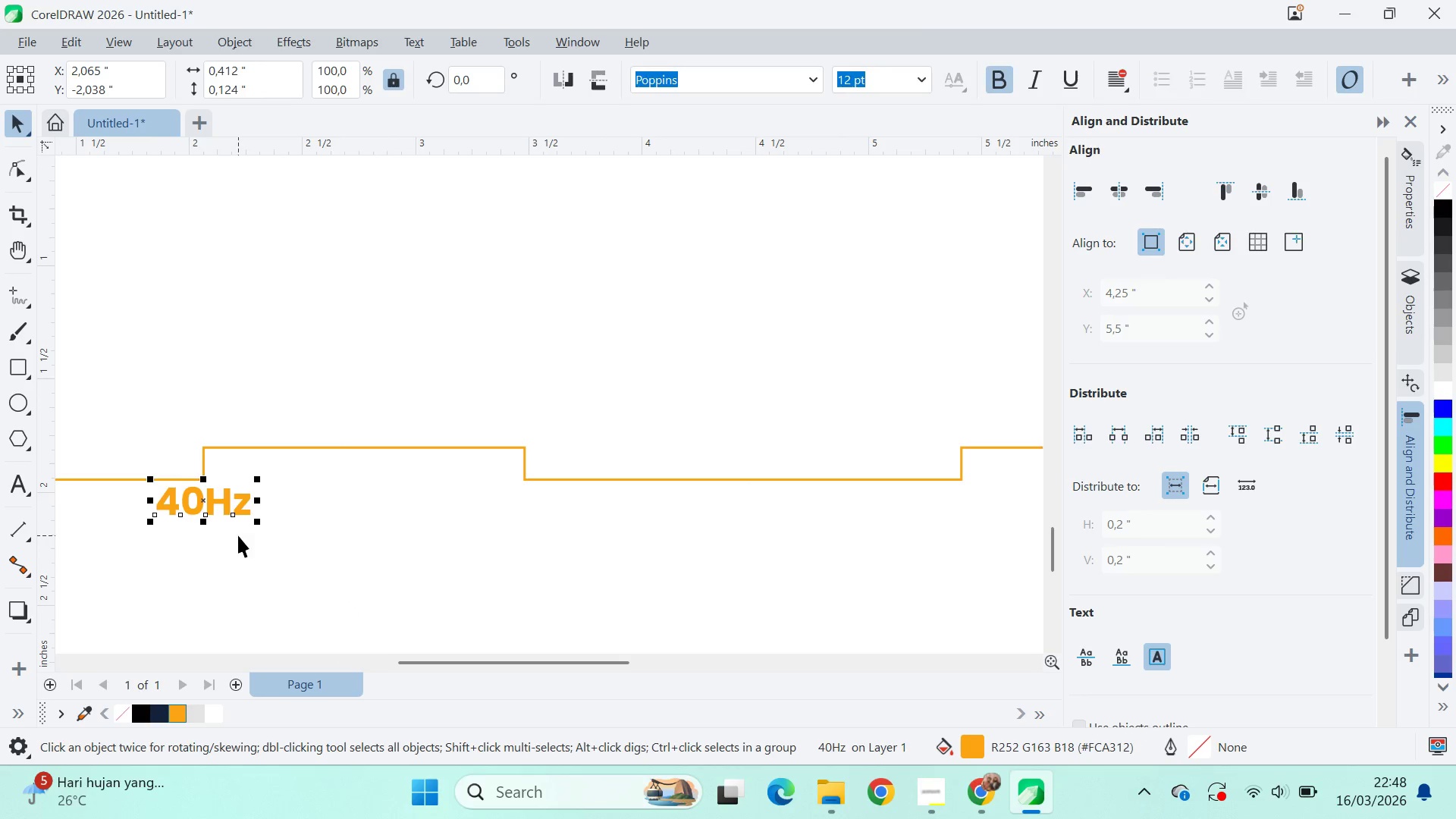 
left_click_drag(start_coordinate=[237, 535], to_coordinate=[400, 526])
 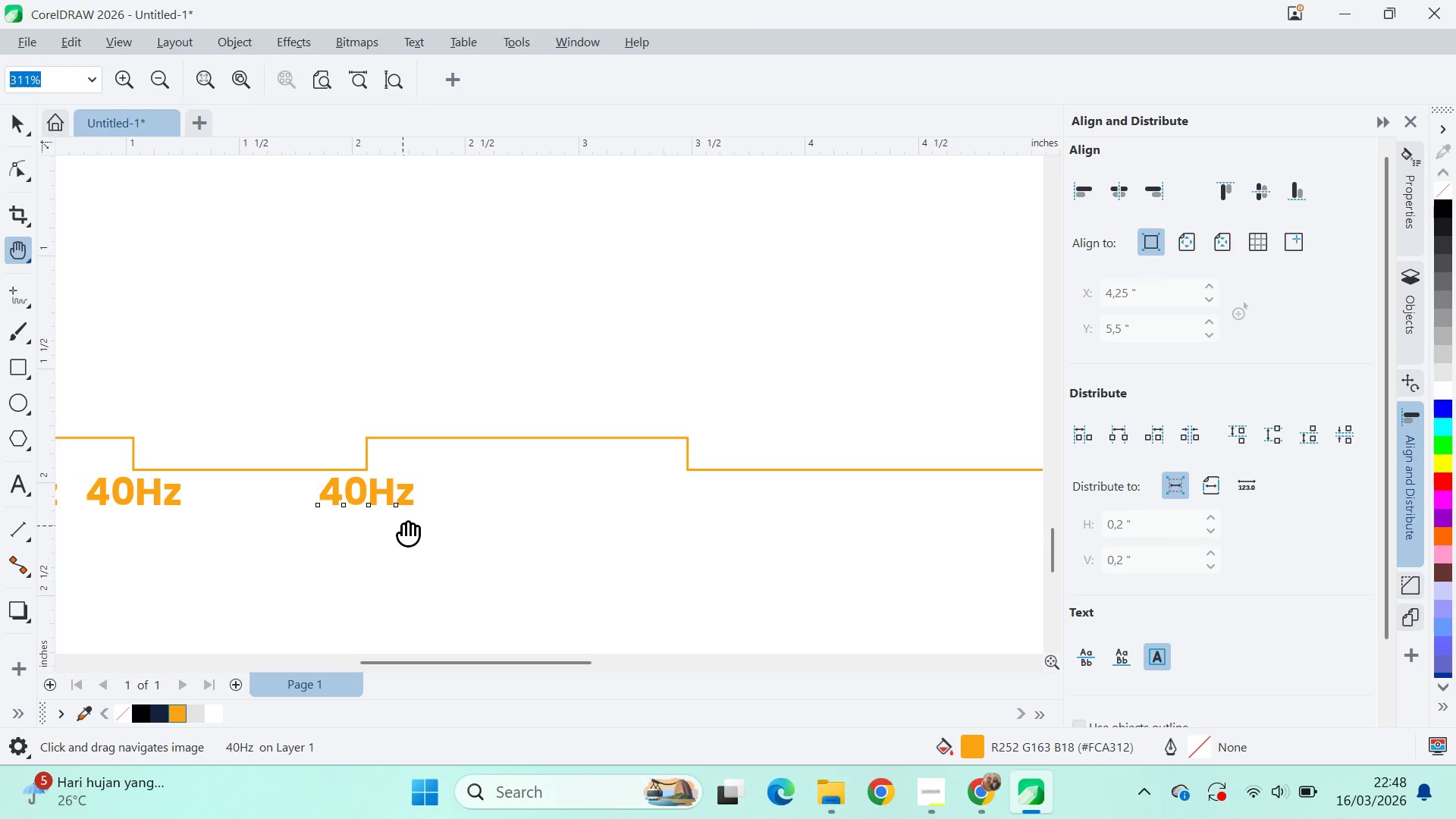 
key(V)
 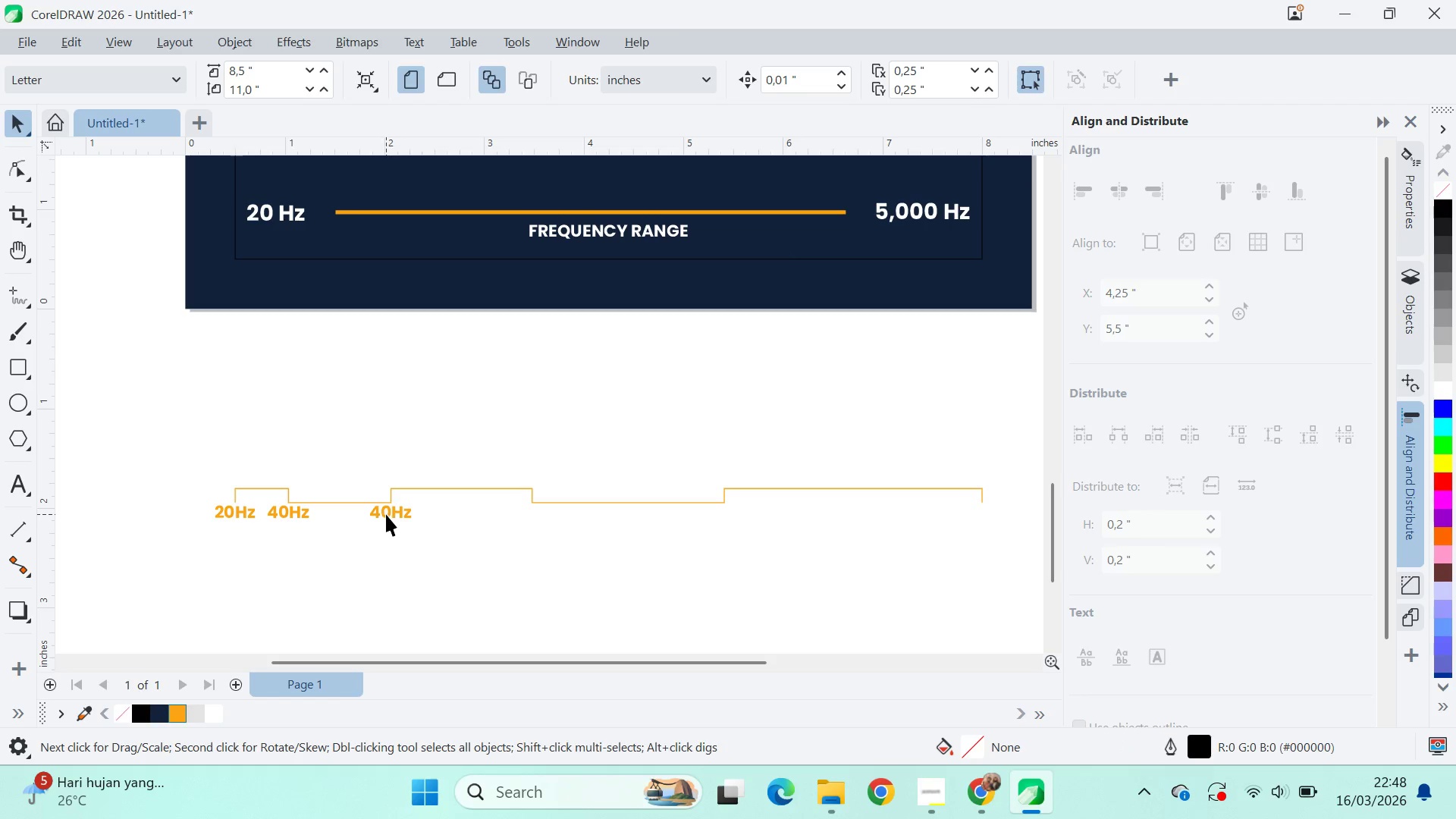 
double_click([386, 515])
 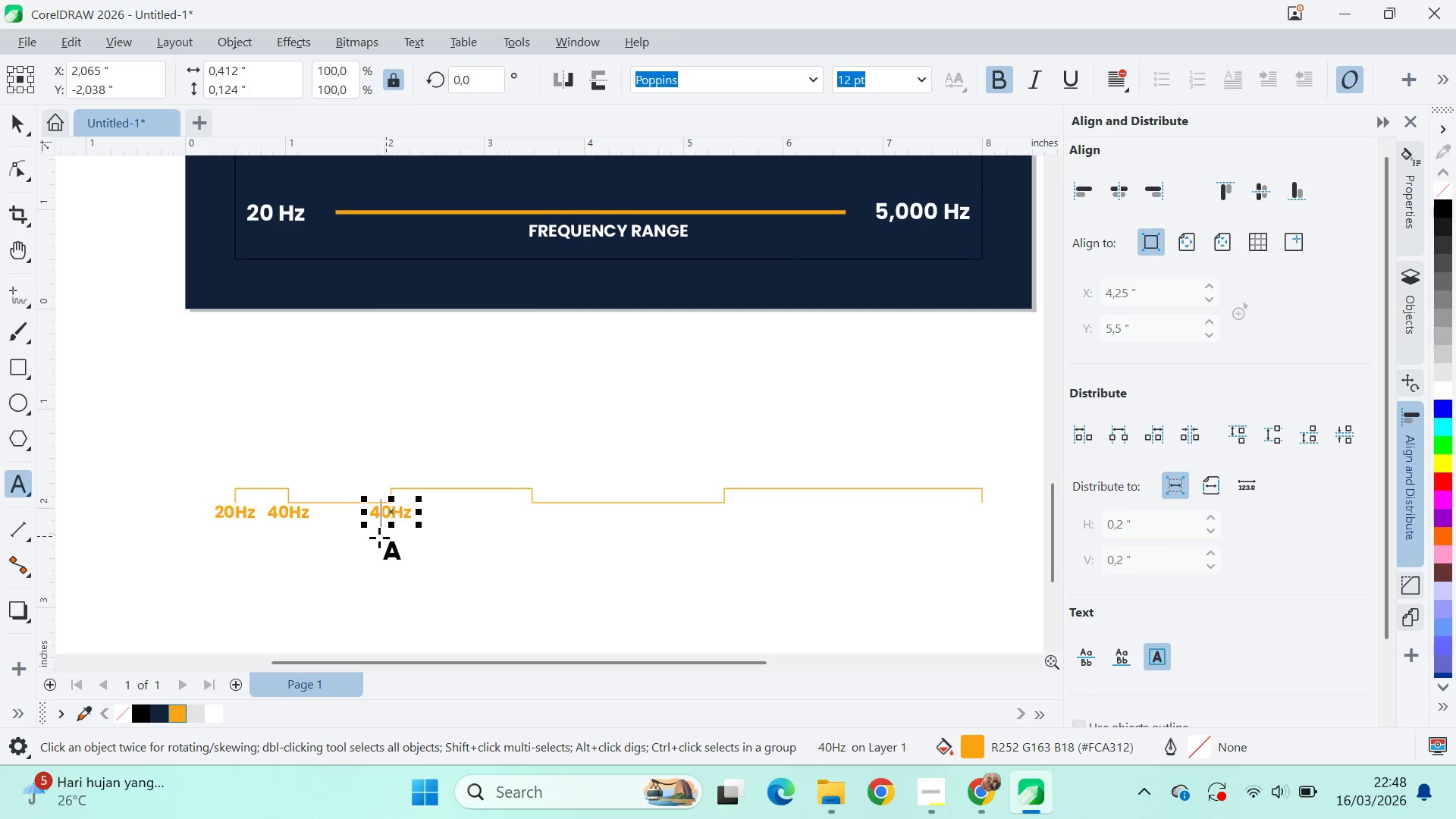 
scroll: coordinate [414, 529], scroll_direction: down, amount: 6.0
 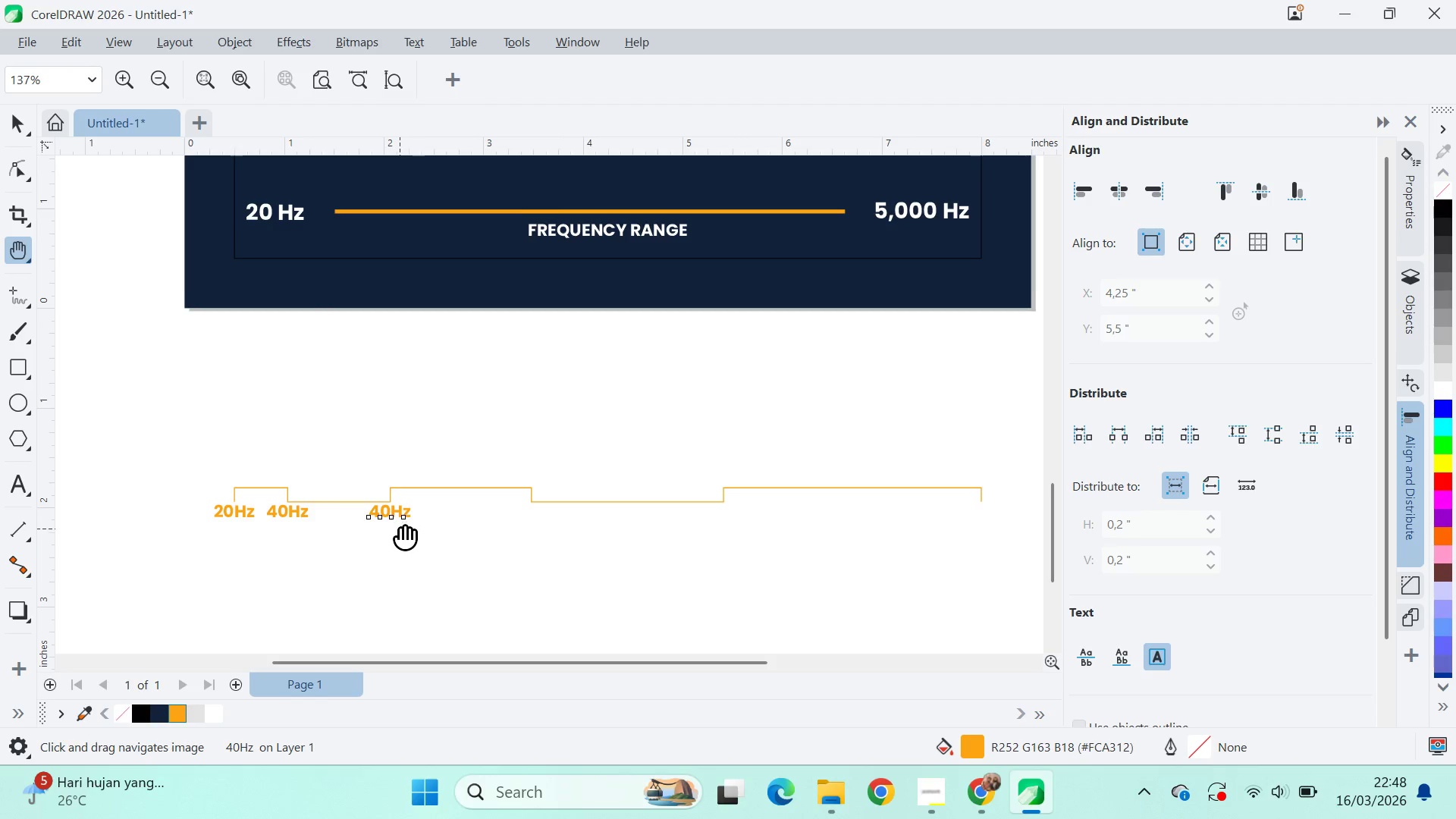 
key(Backspace)
 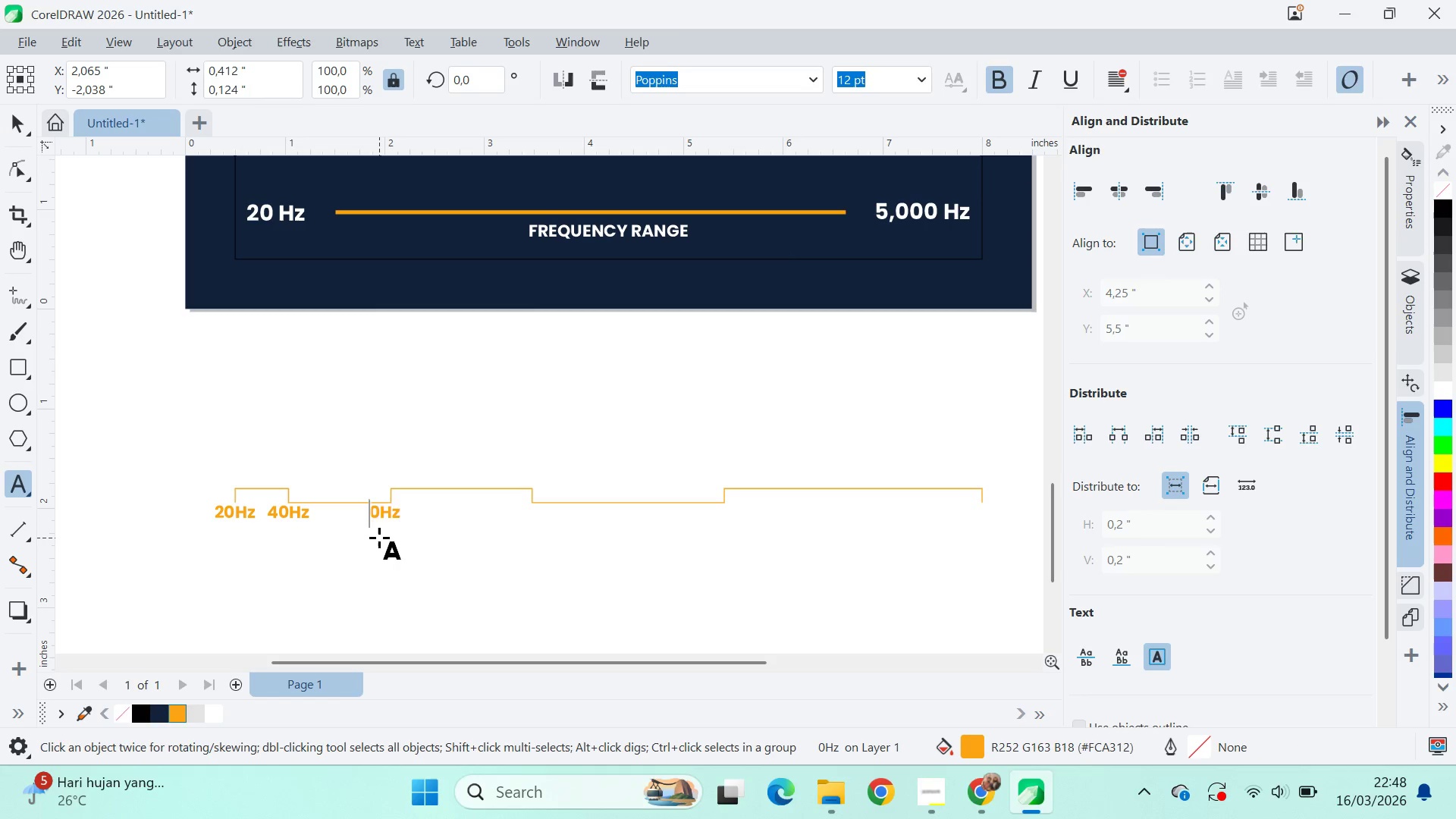 
key(2)
 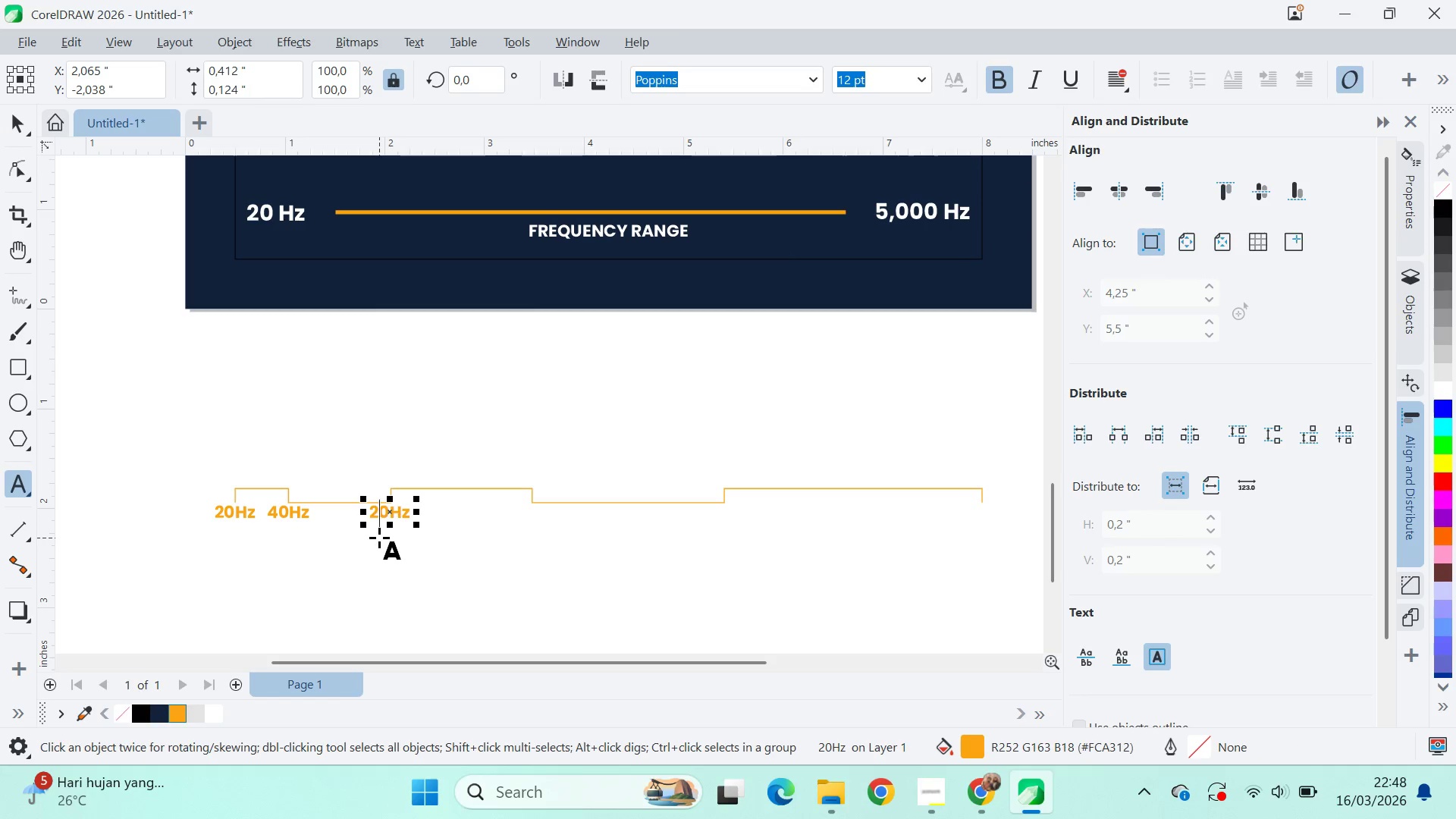 
key(0)
 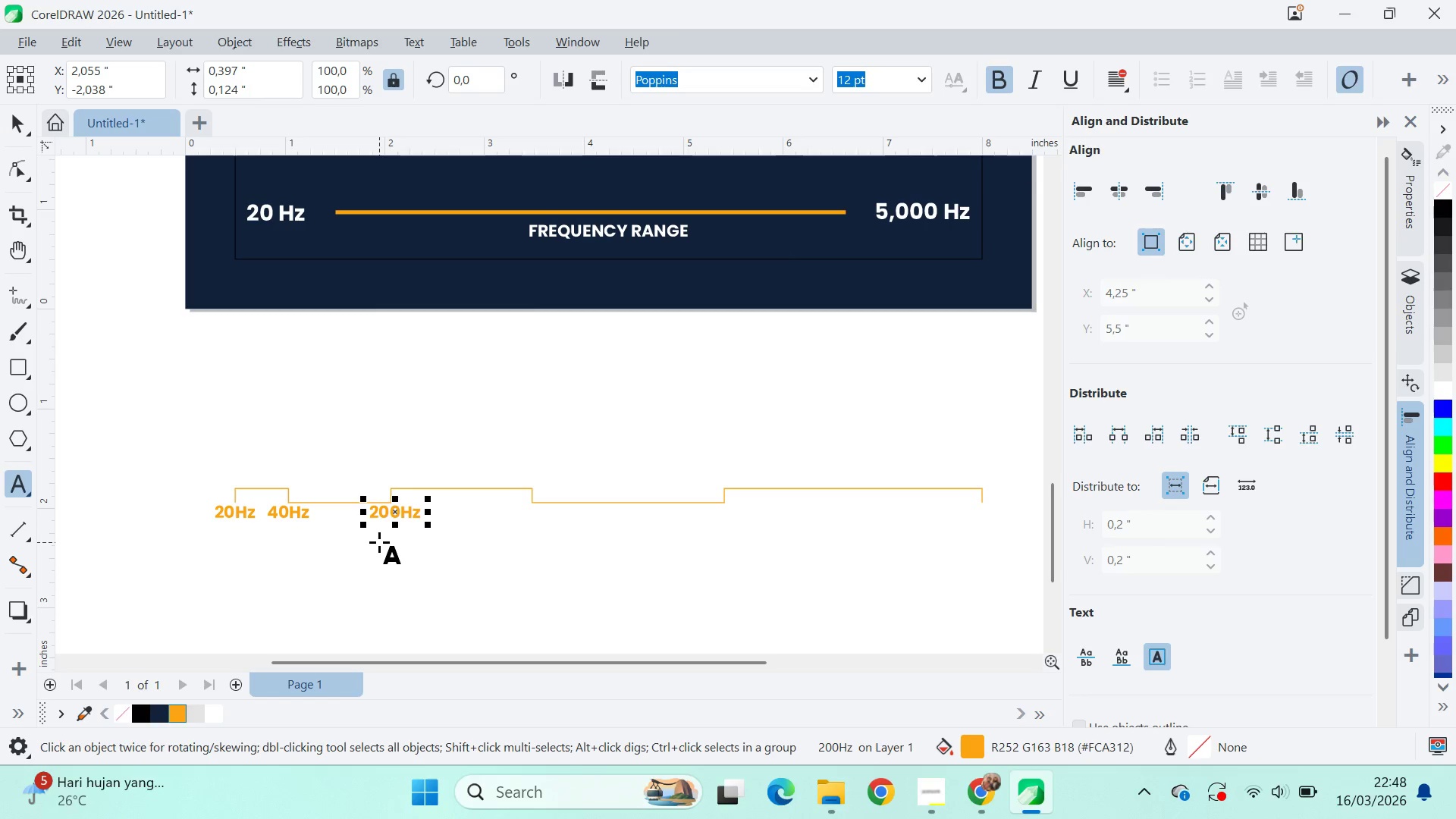 
key(Alt+AltLeft)
 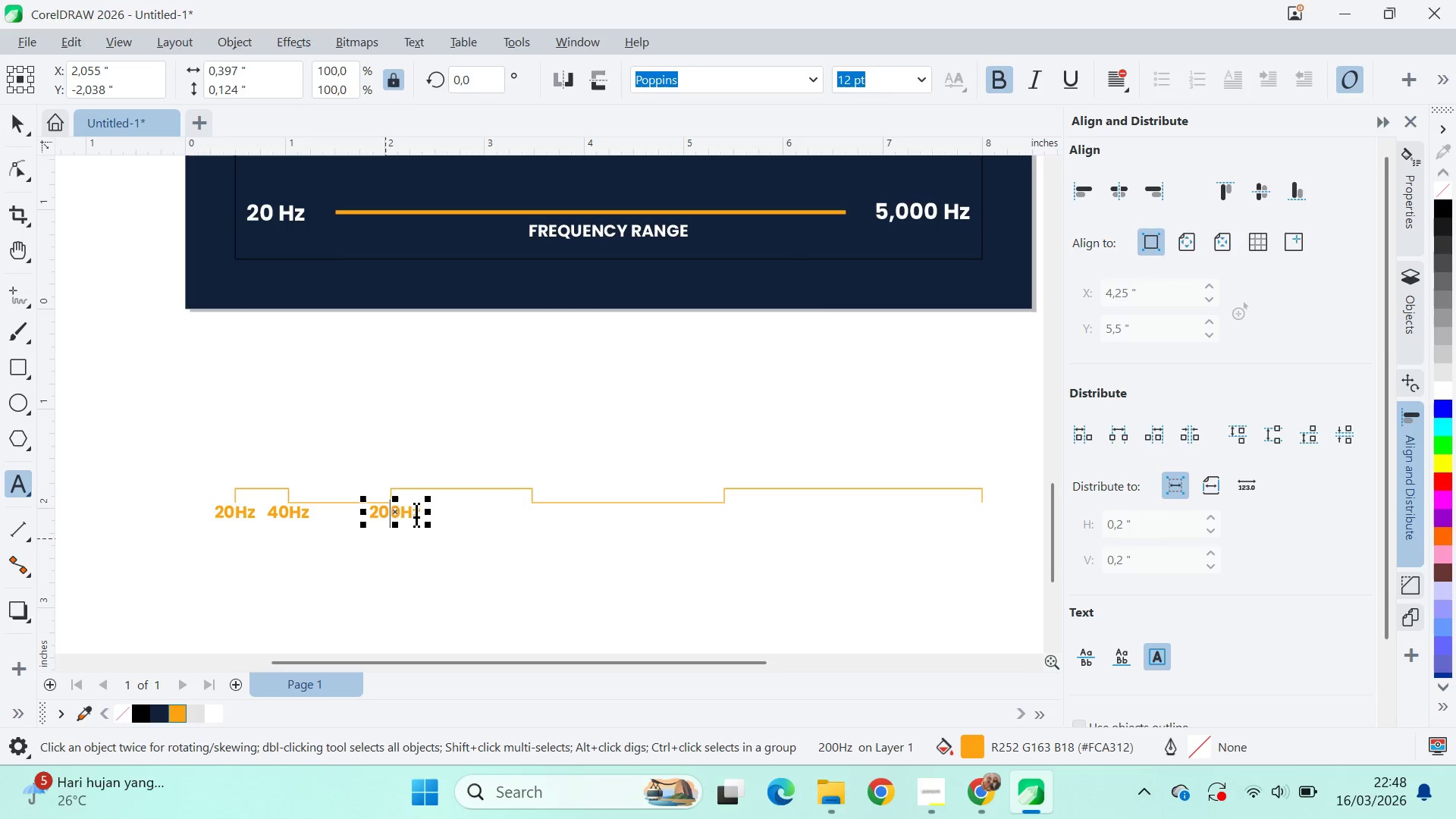 
key(Alt+Tab)
 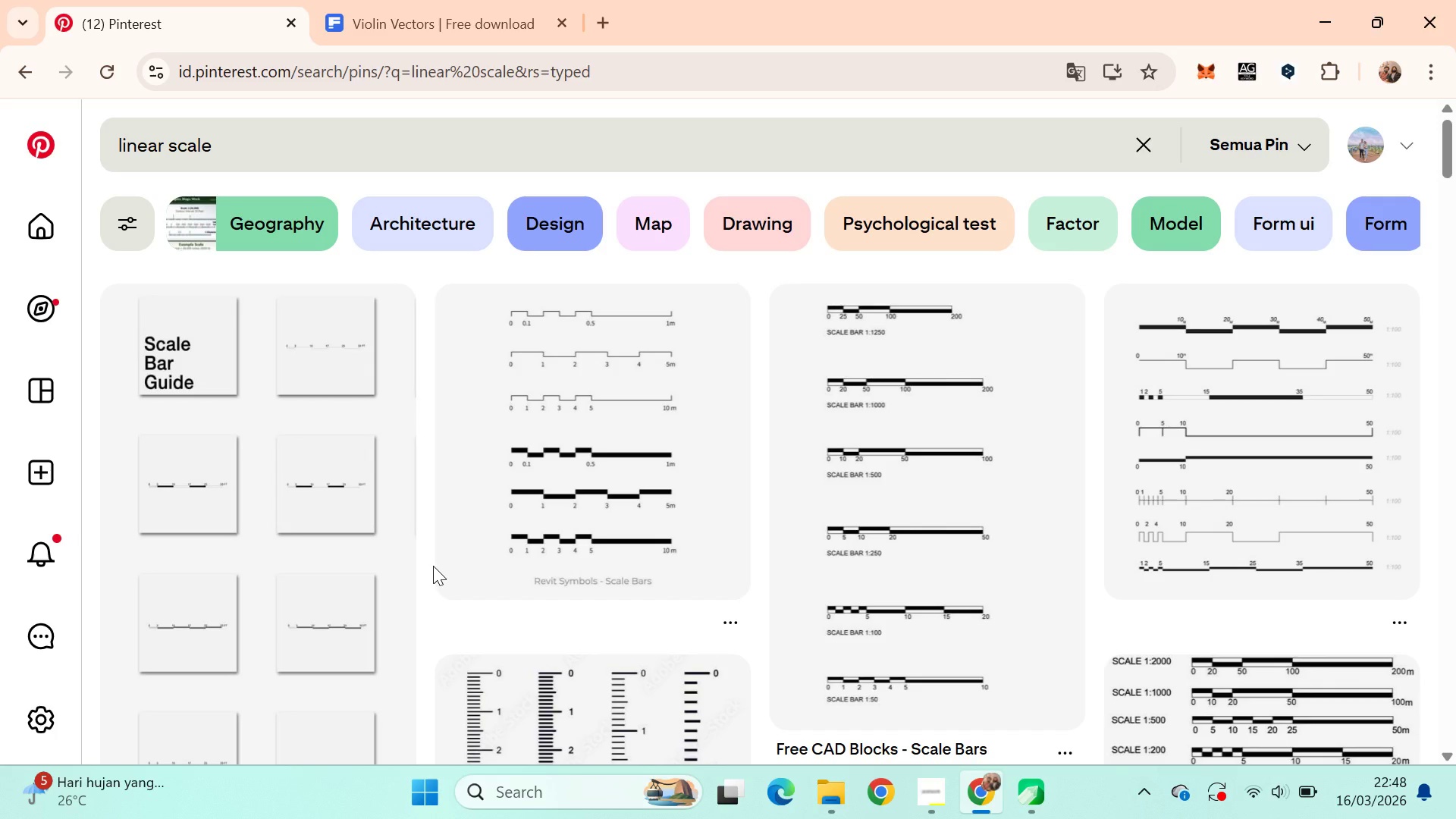 
wait(8.61)
 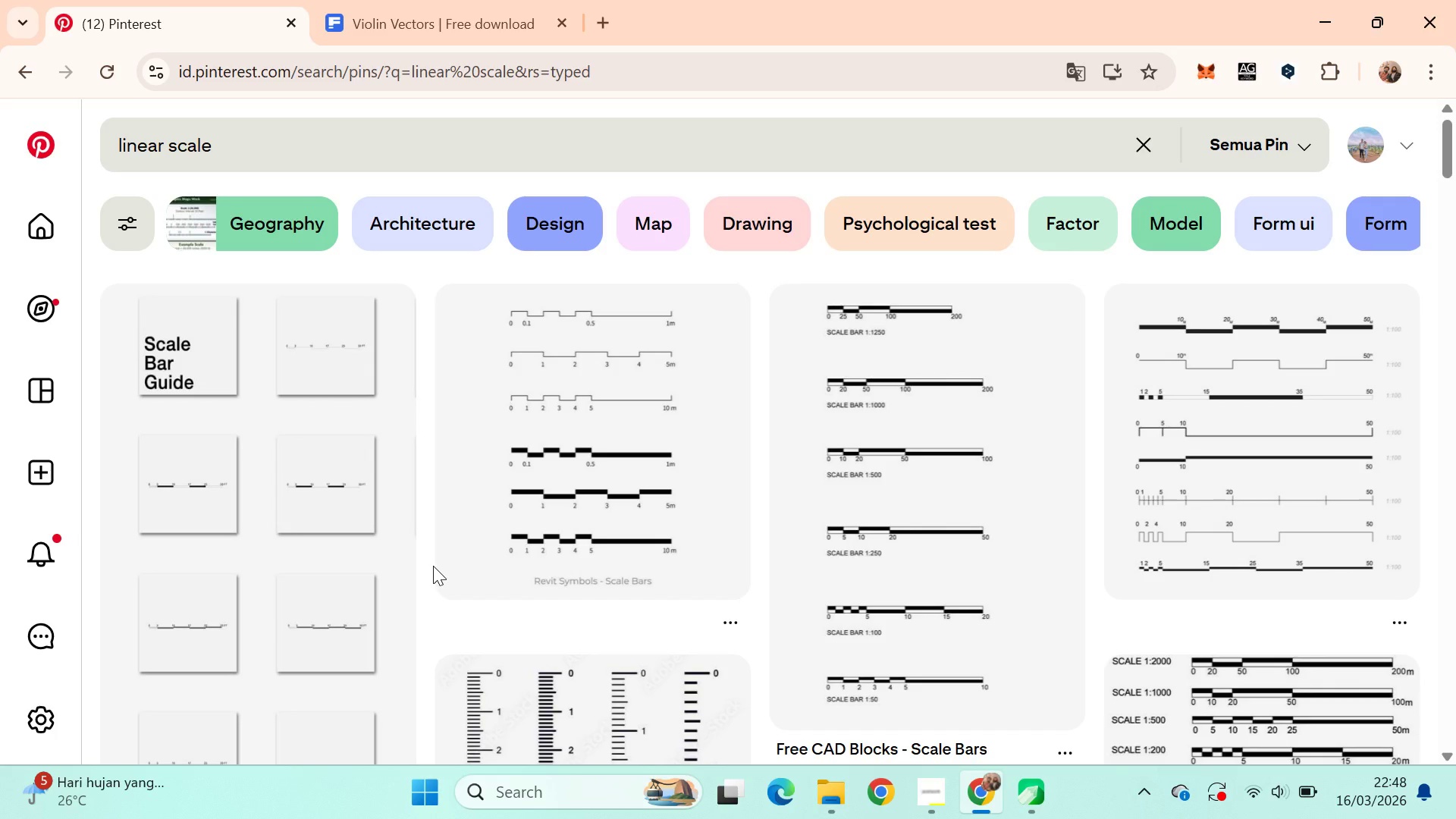 
key(Alt+AltLeft)
 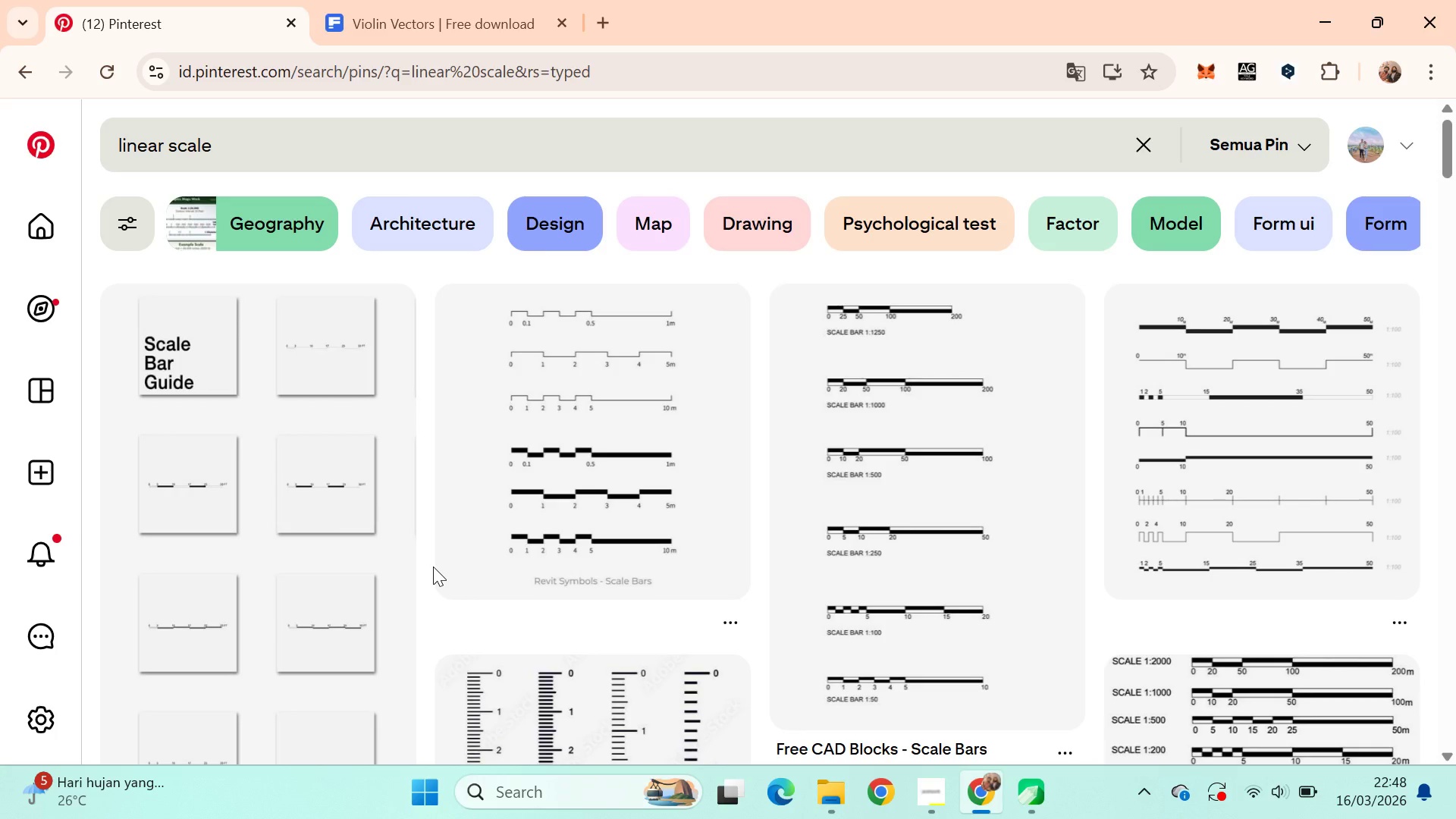 
key(Alt+Tab)
 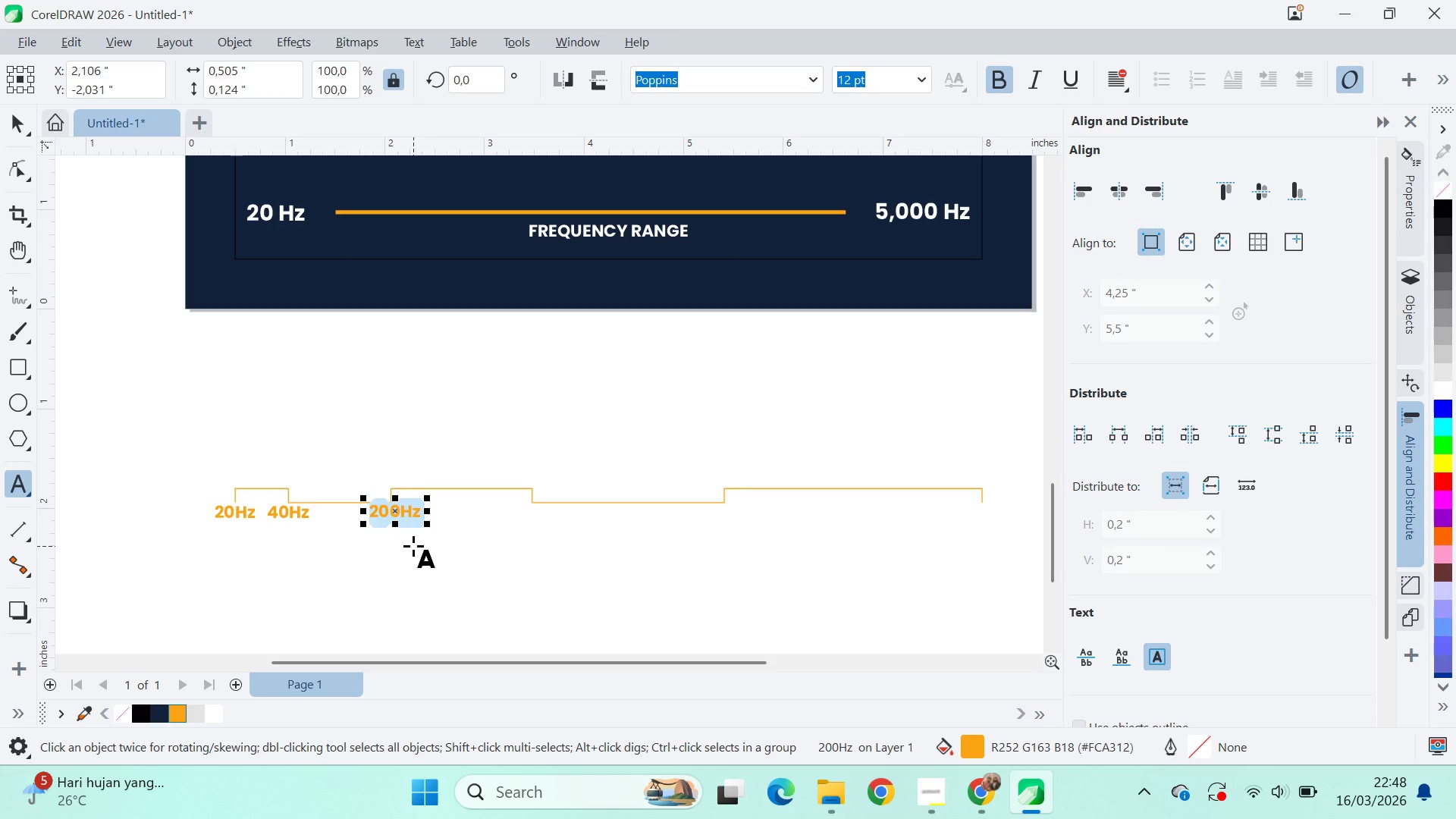 
key(V)
 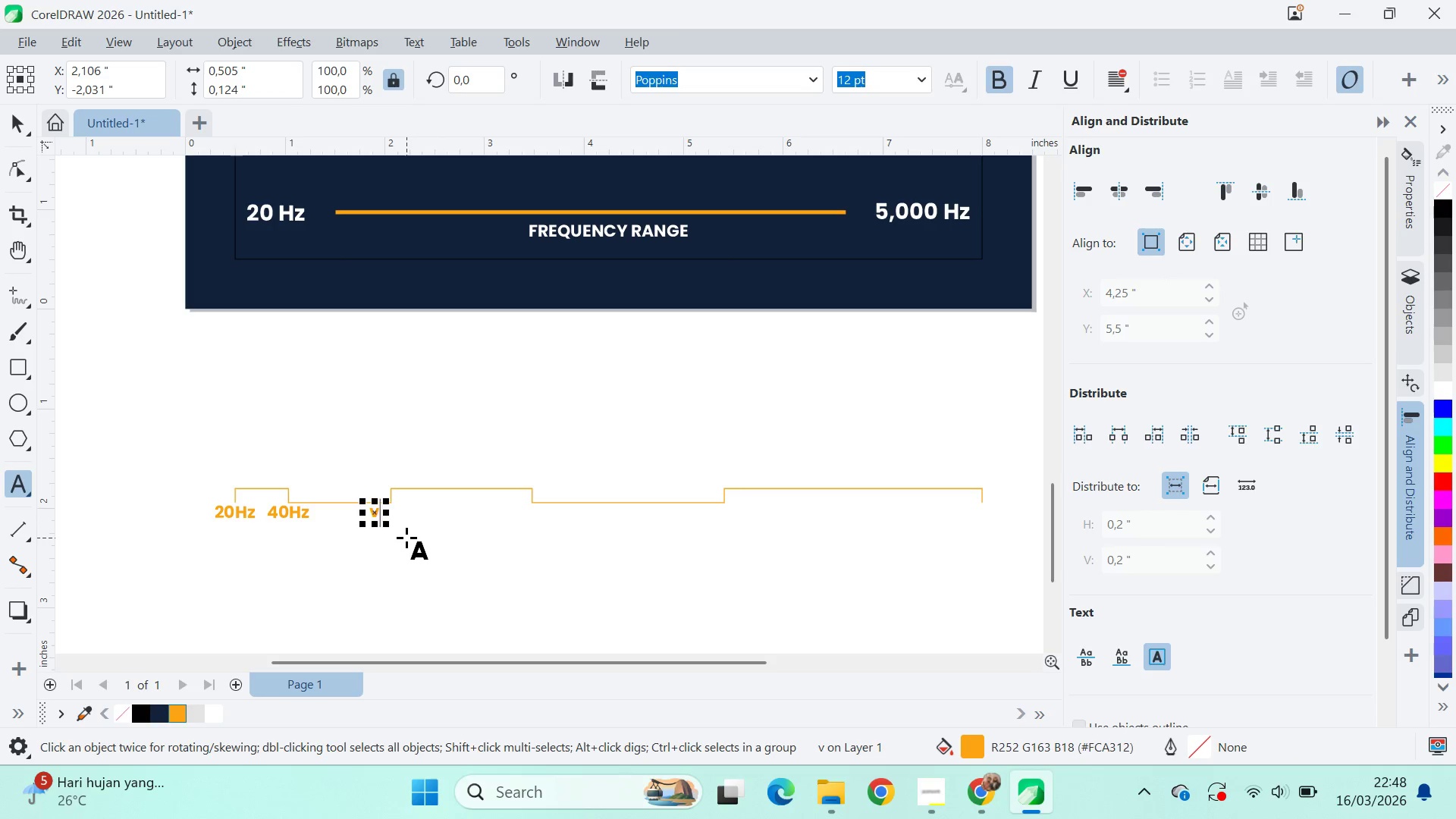 
key(Control+Z)
 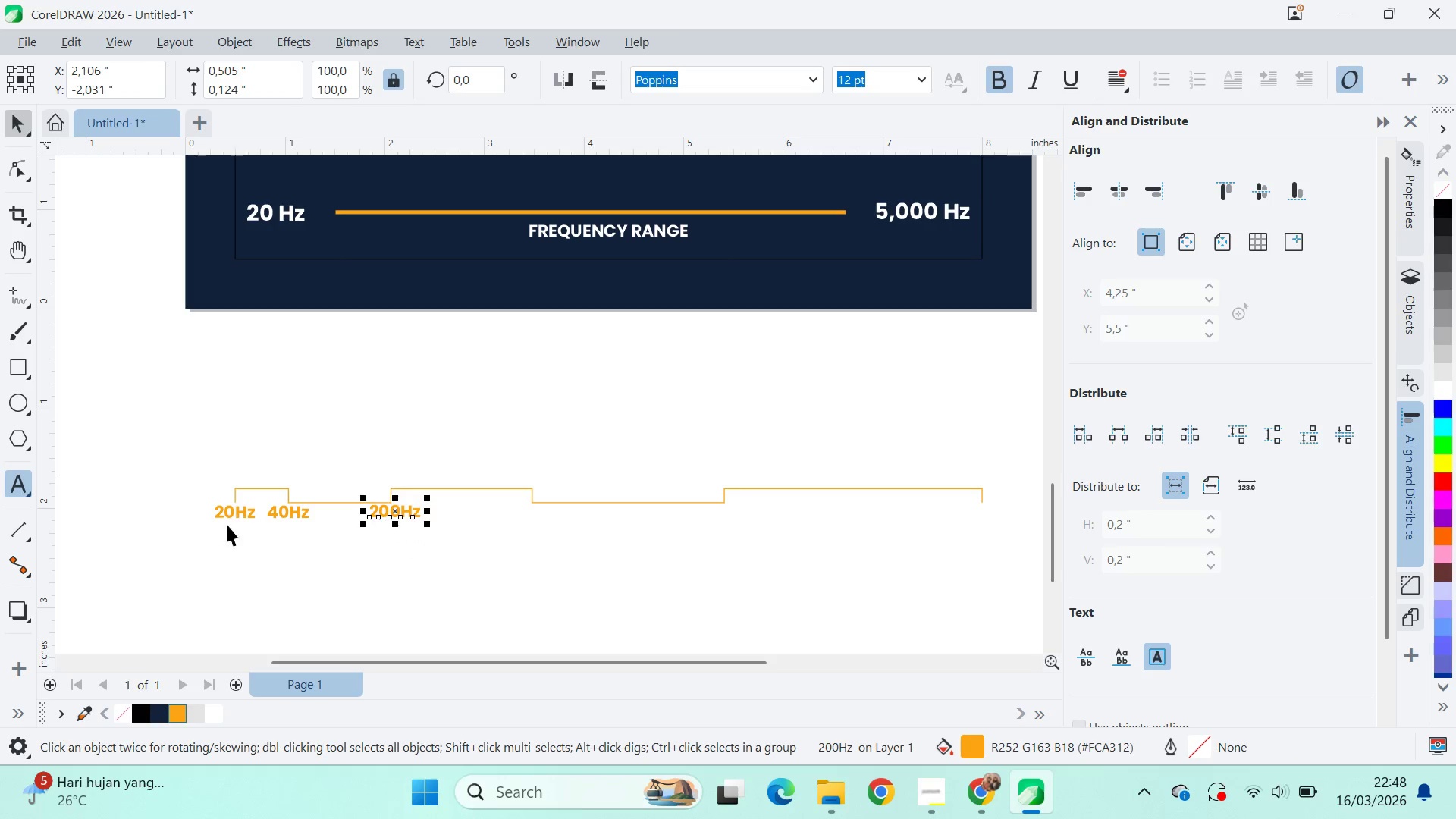 
left_click([237, 510])
 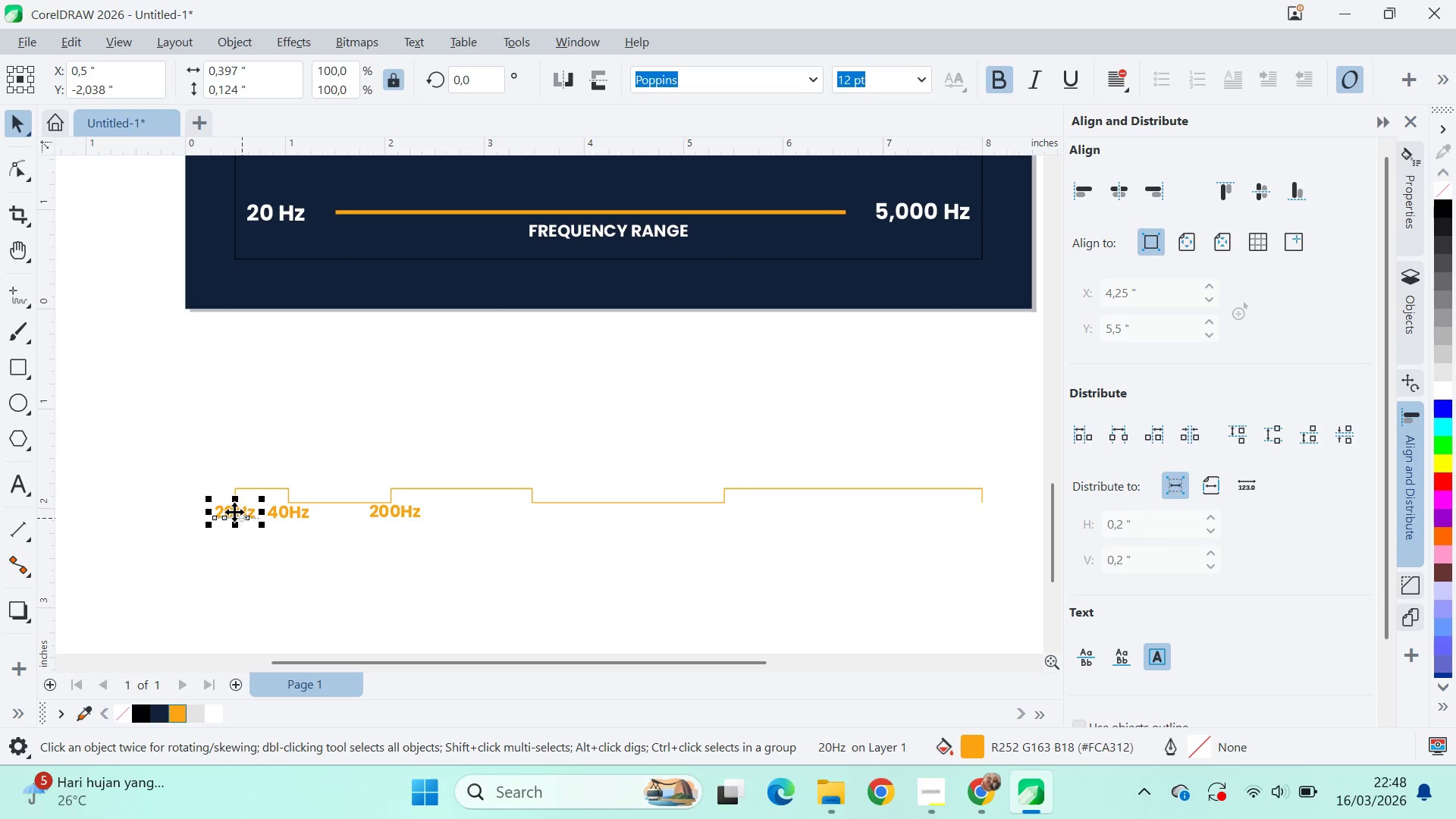 
left_click_drag(start_coordinate=[234, 511], to_coordinate=[984, 500])
 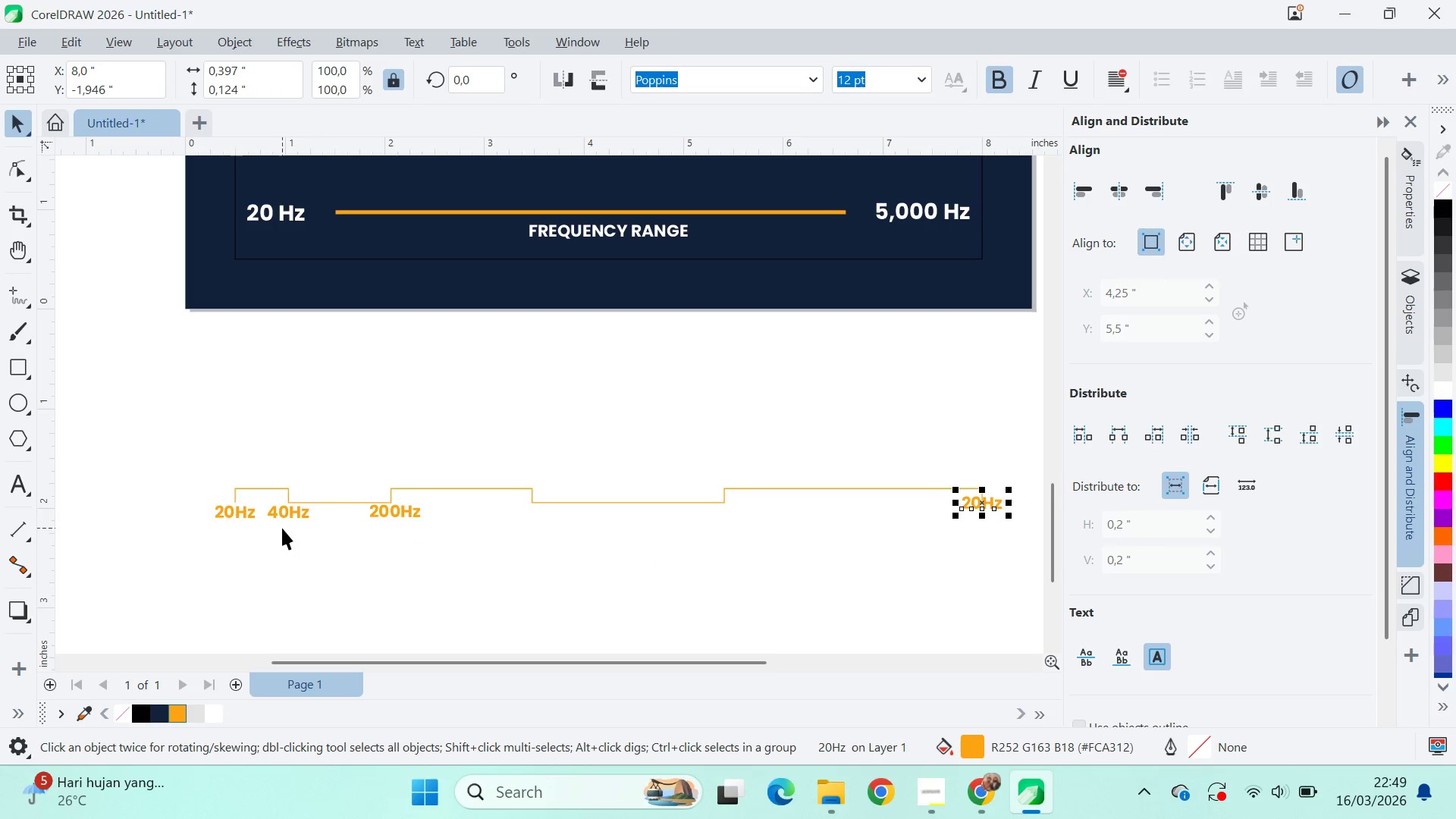 
key(Shift+ShiftLeft)
 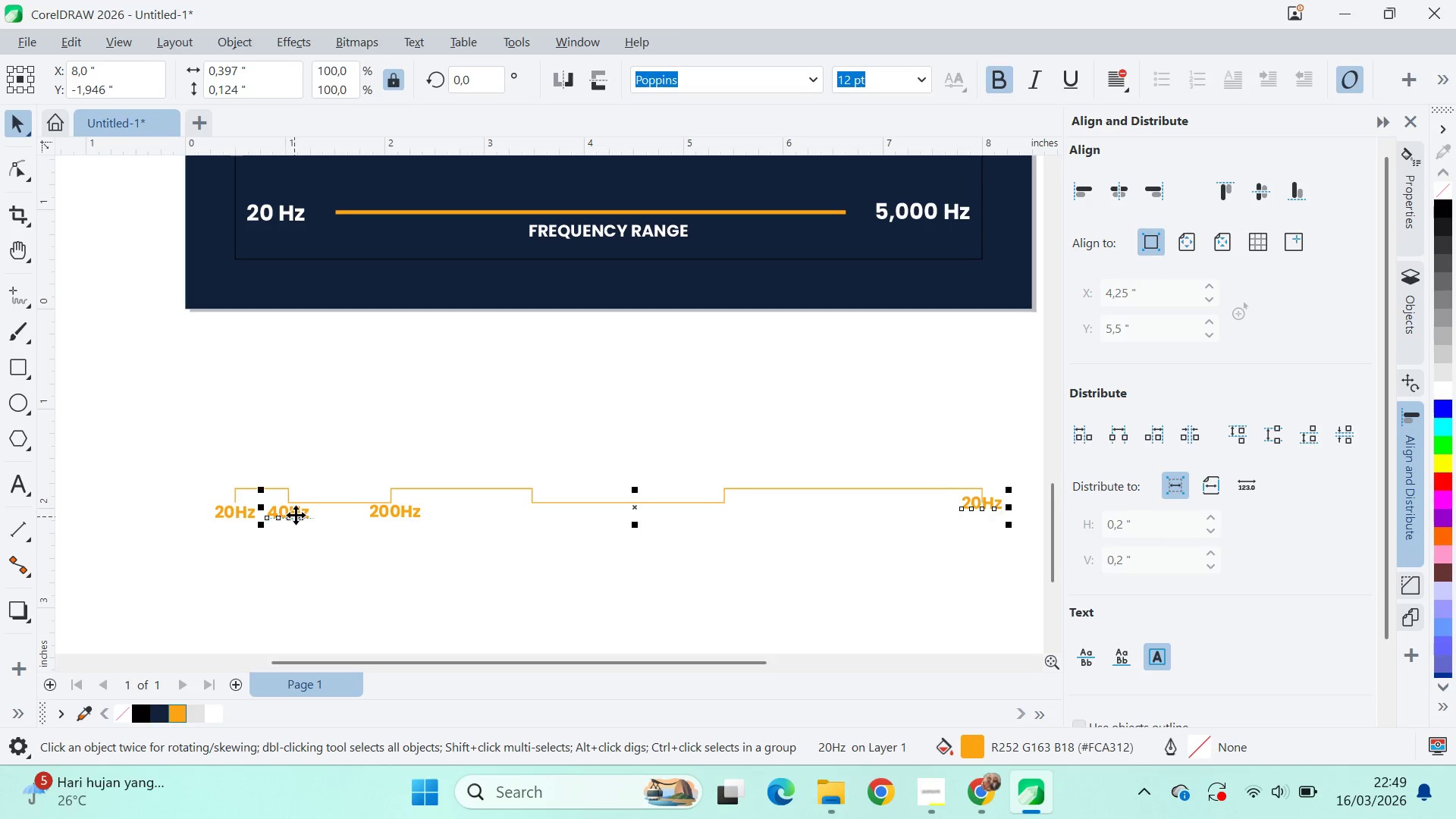 
key(Shift+ShiftLeft)
 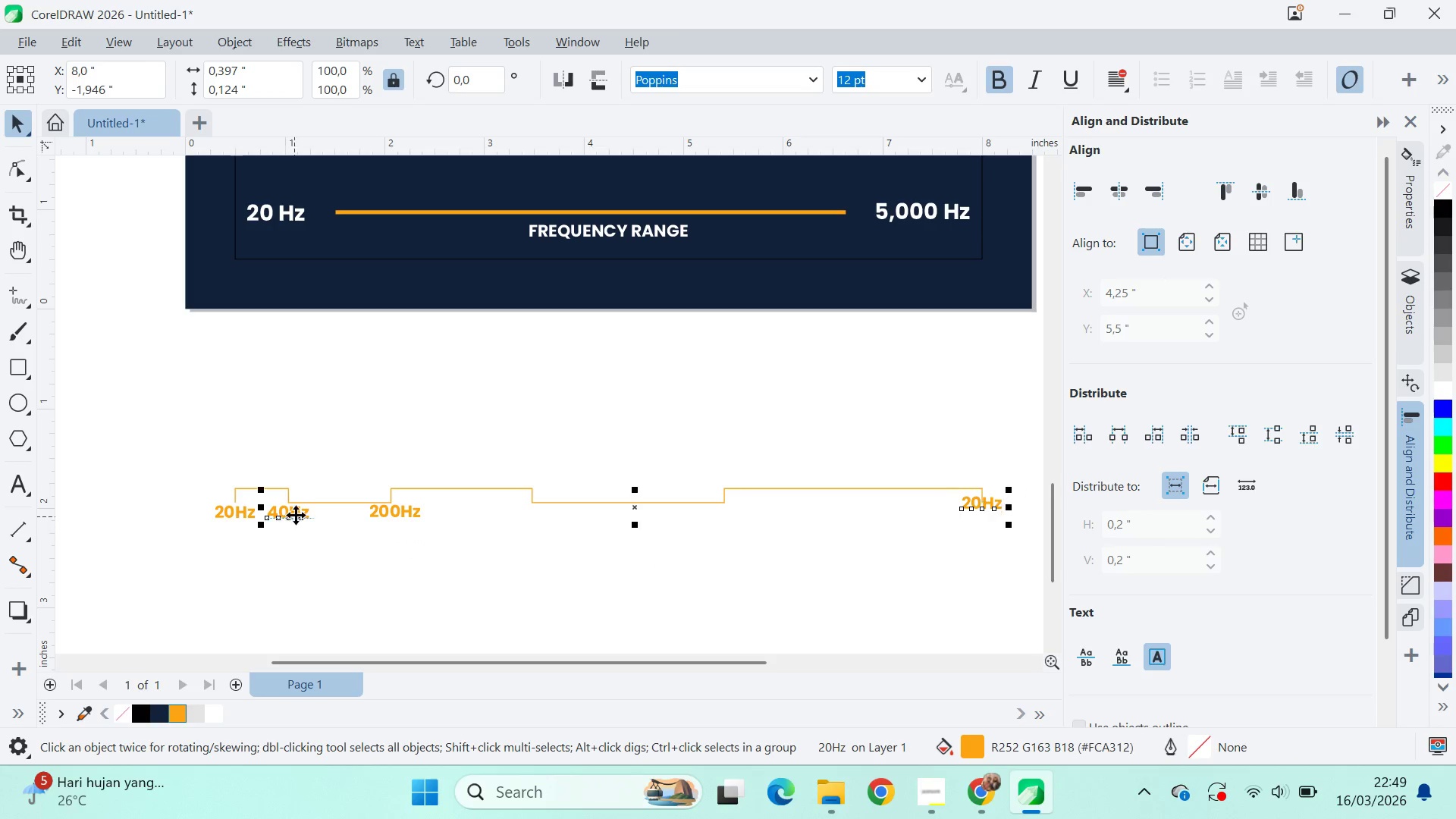 
key(Shift+ShiftLeft)
 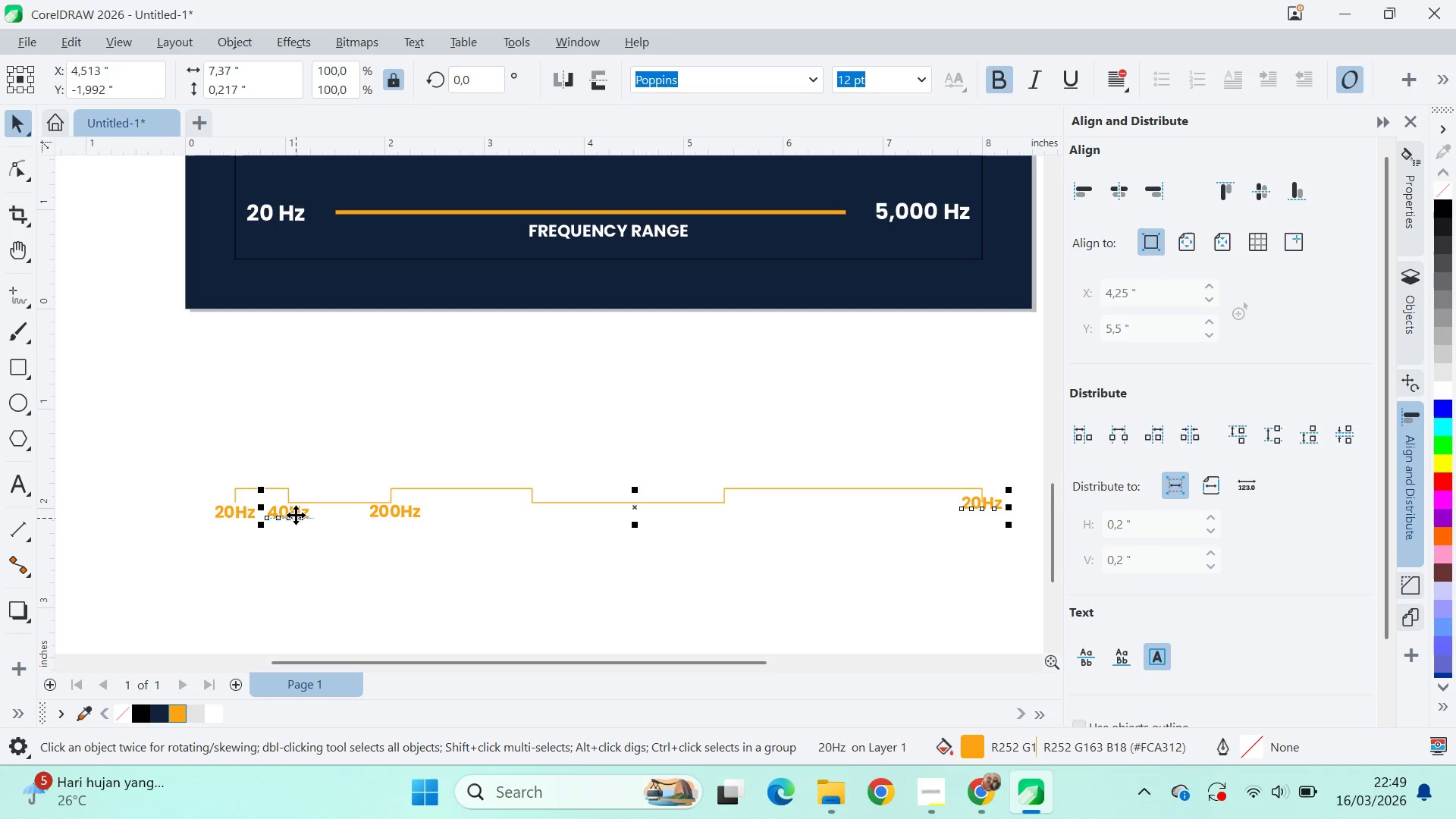 
key(Shift+ShiftLeft)
 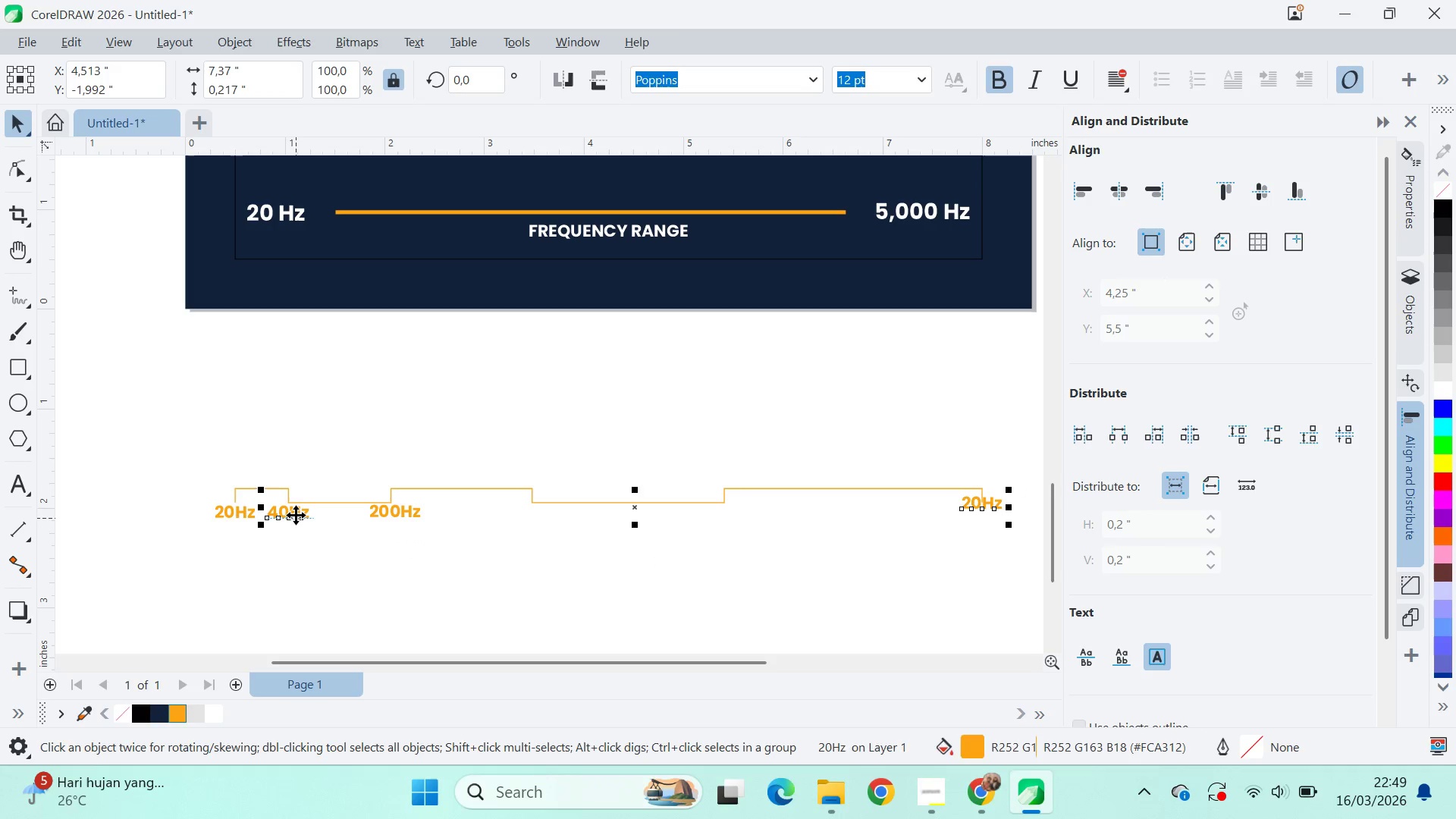 
key(Shift+ShiftLeft)
 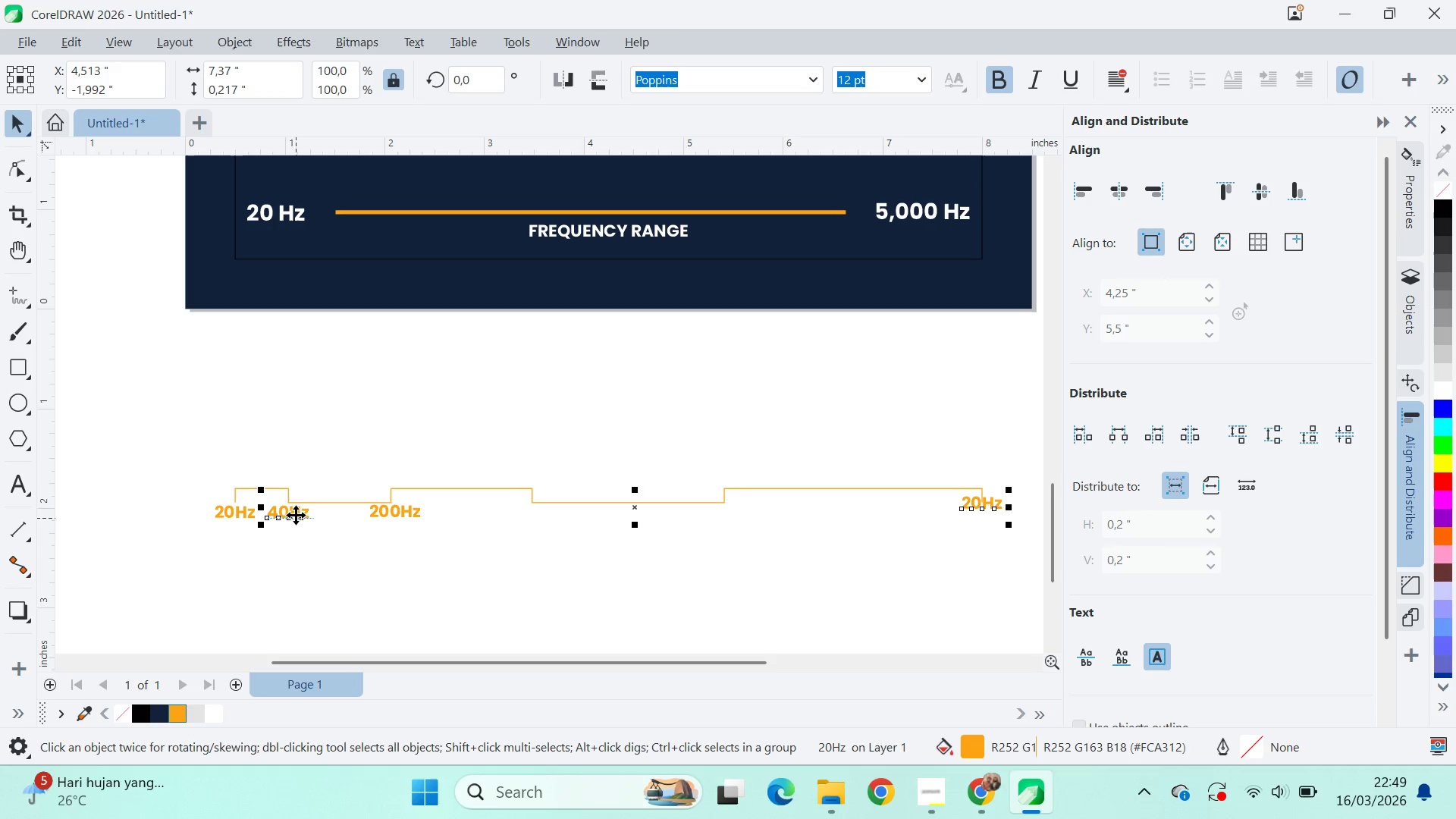 
key(Shift+ShiftLeft)
 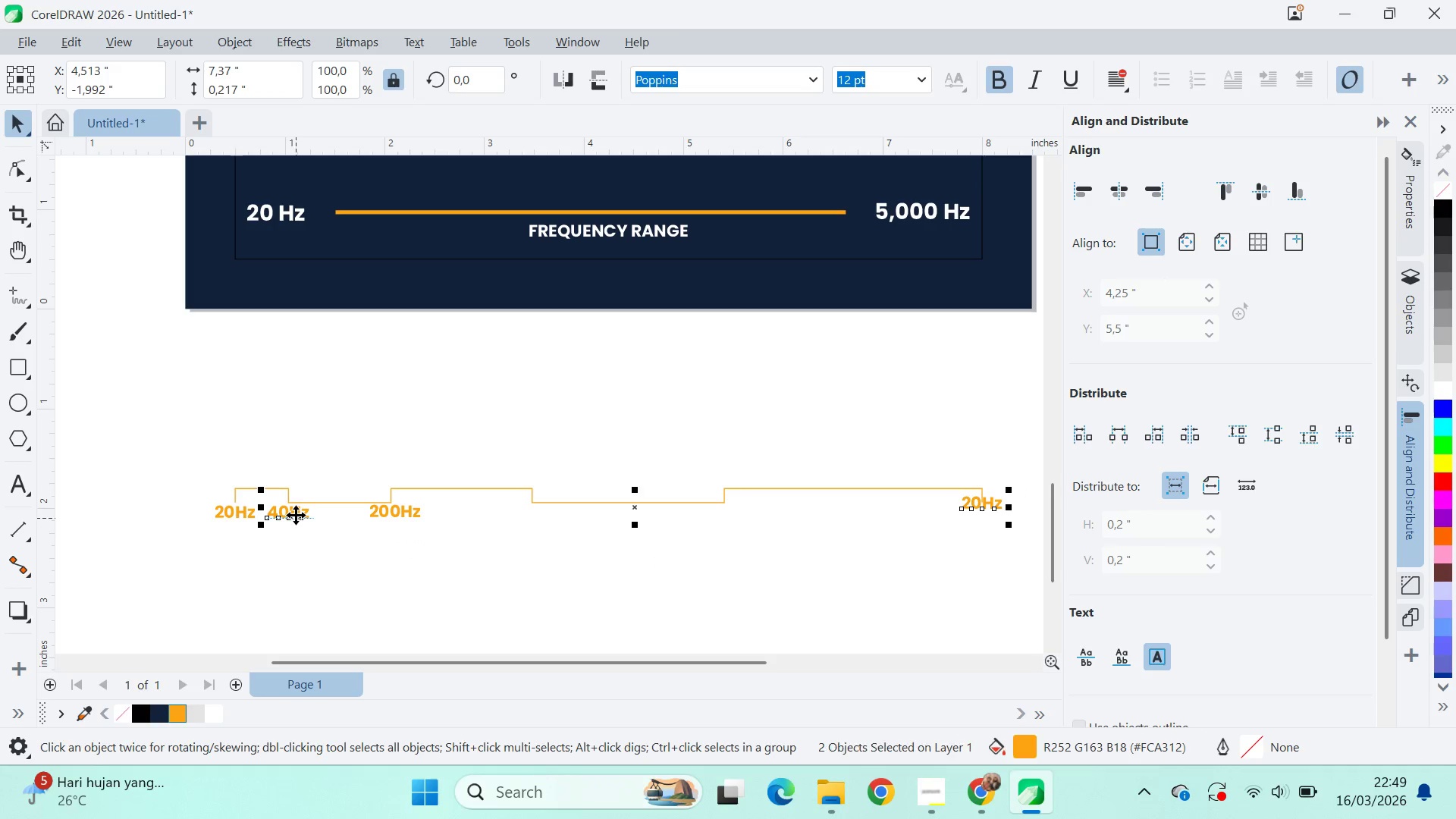 
key(E)
 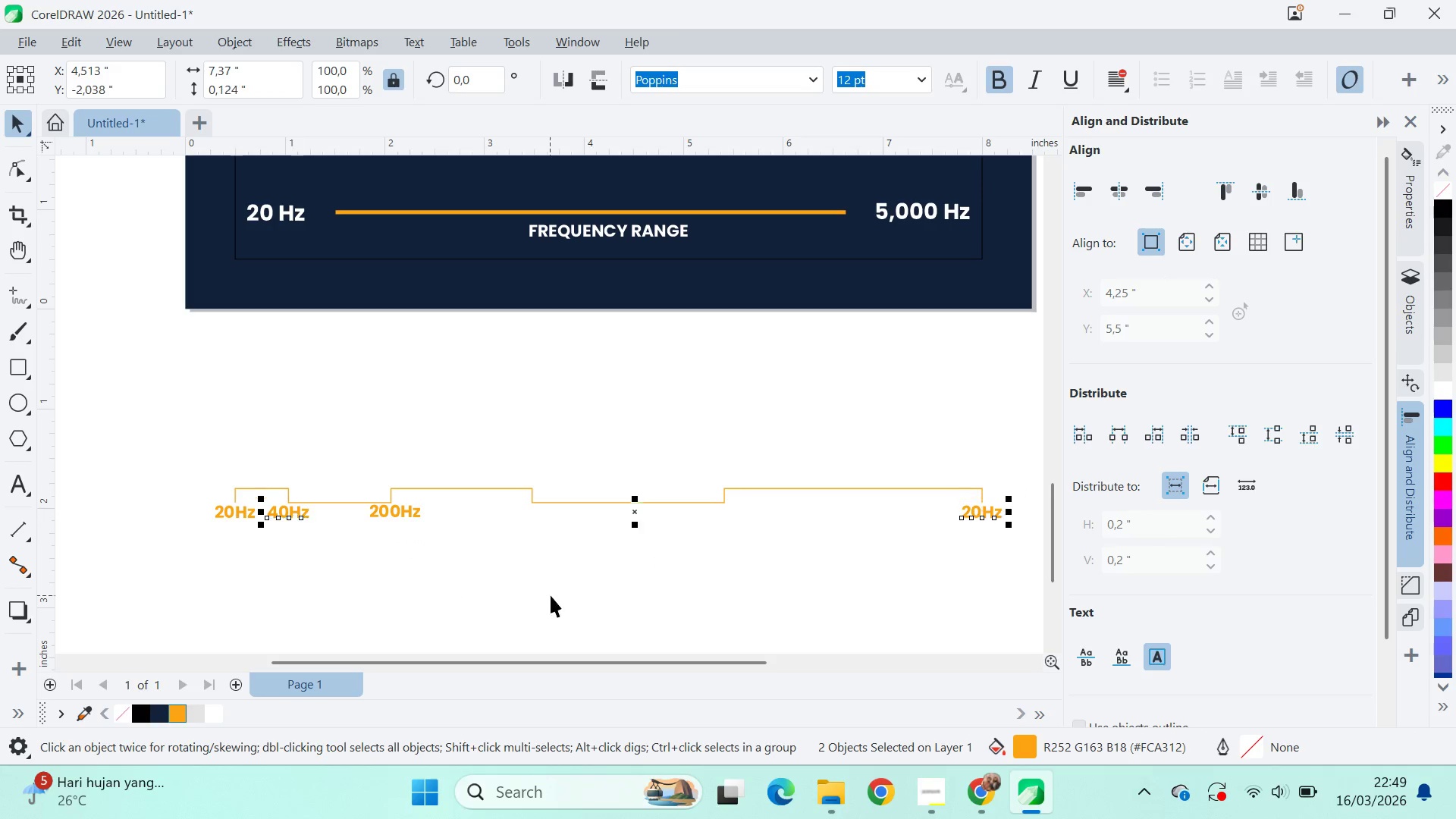 
left_click_drag(start_coordinate=[550, 595], to_coordinate=[592, 592])
 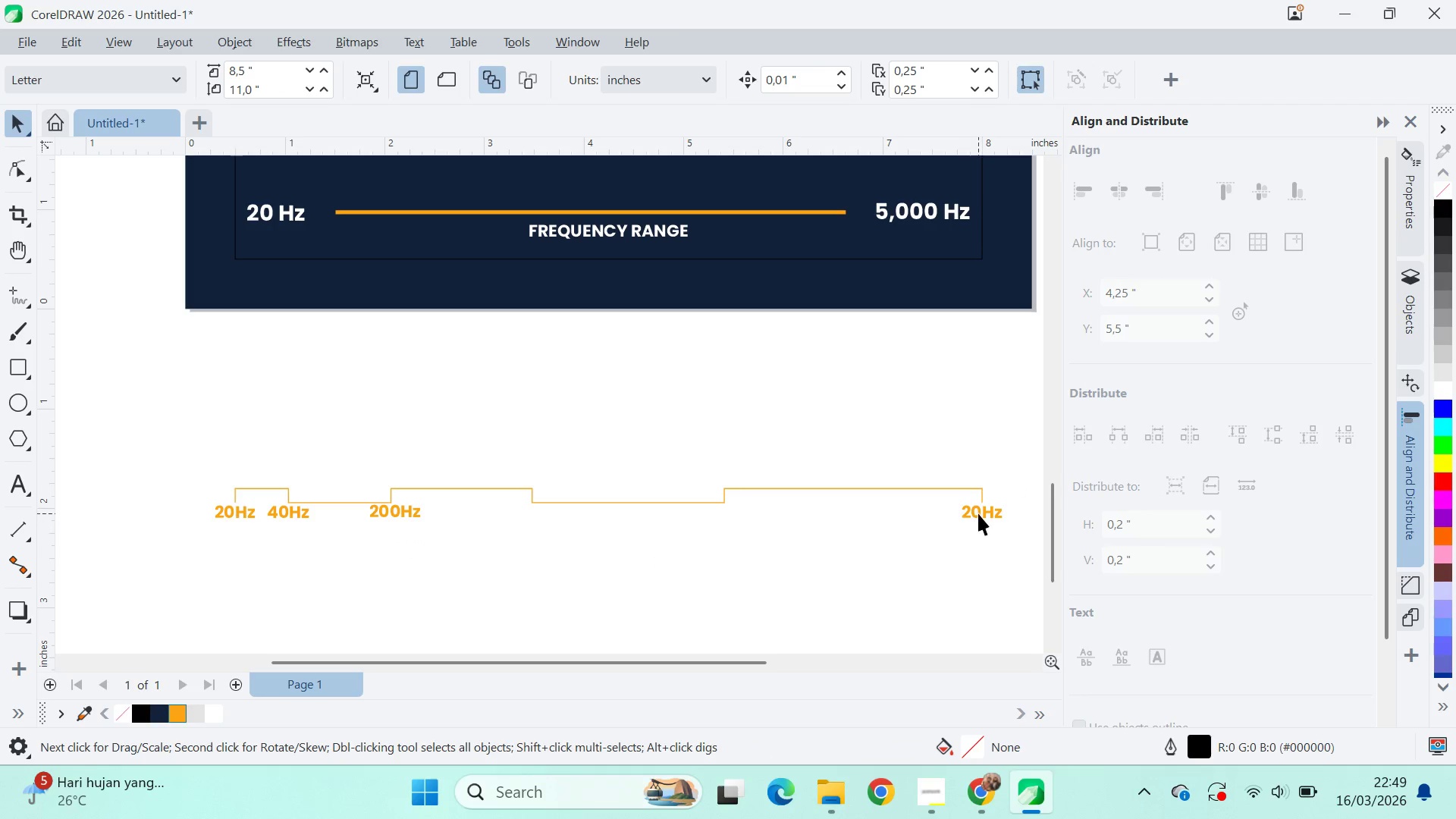 
double_click([978, 512])
 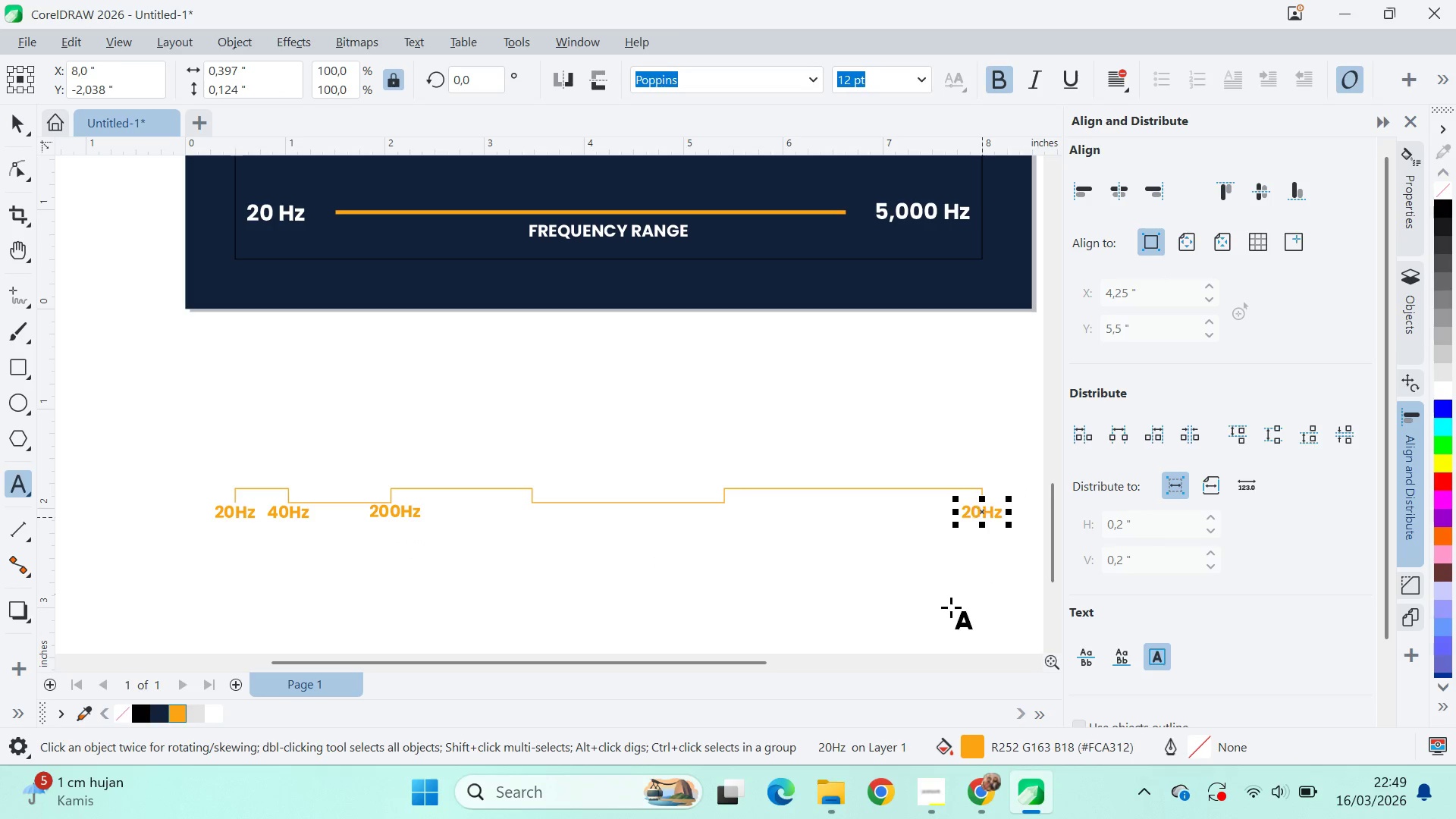 
key(Control+A)
 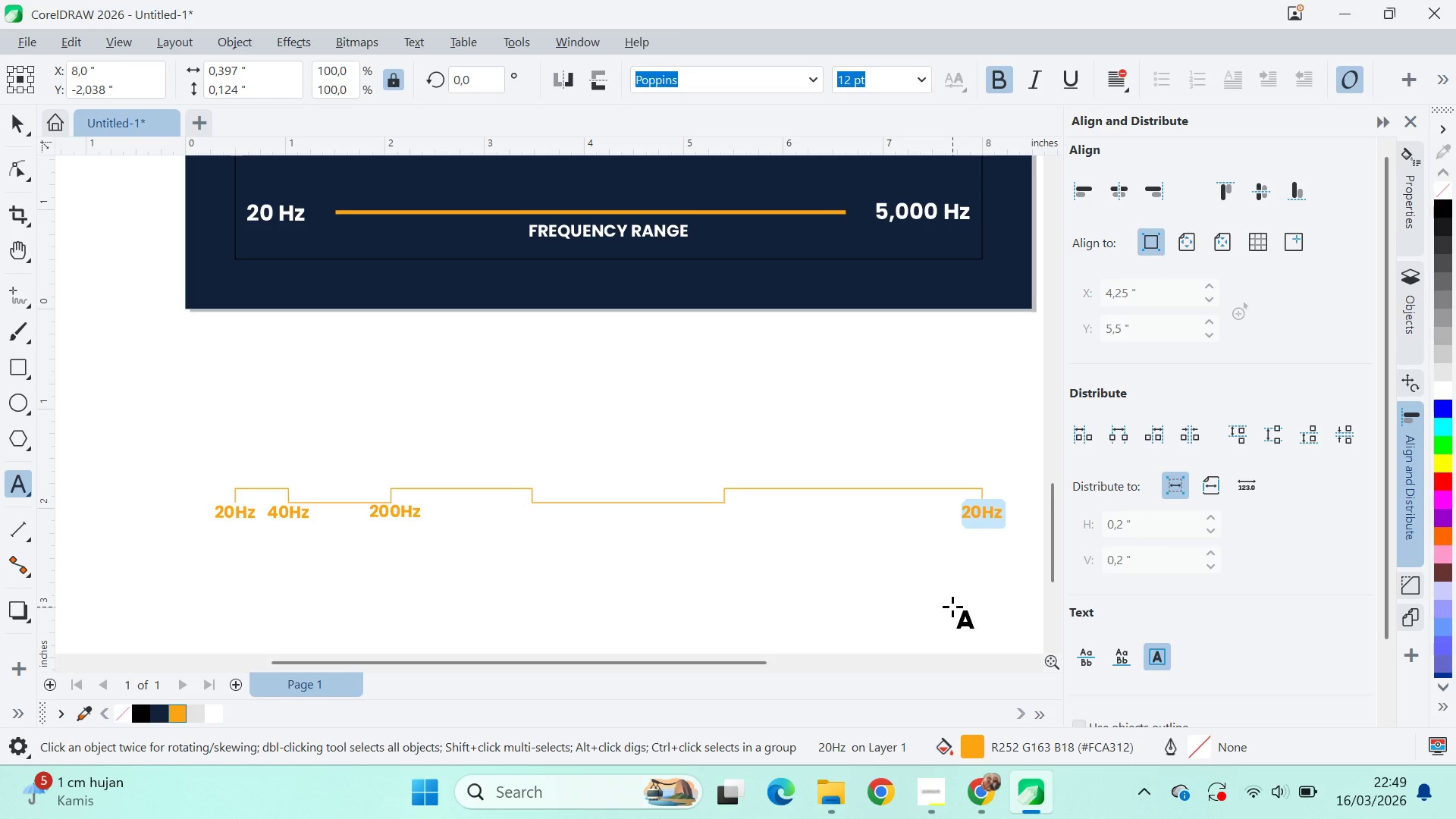 
type(5000)
 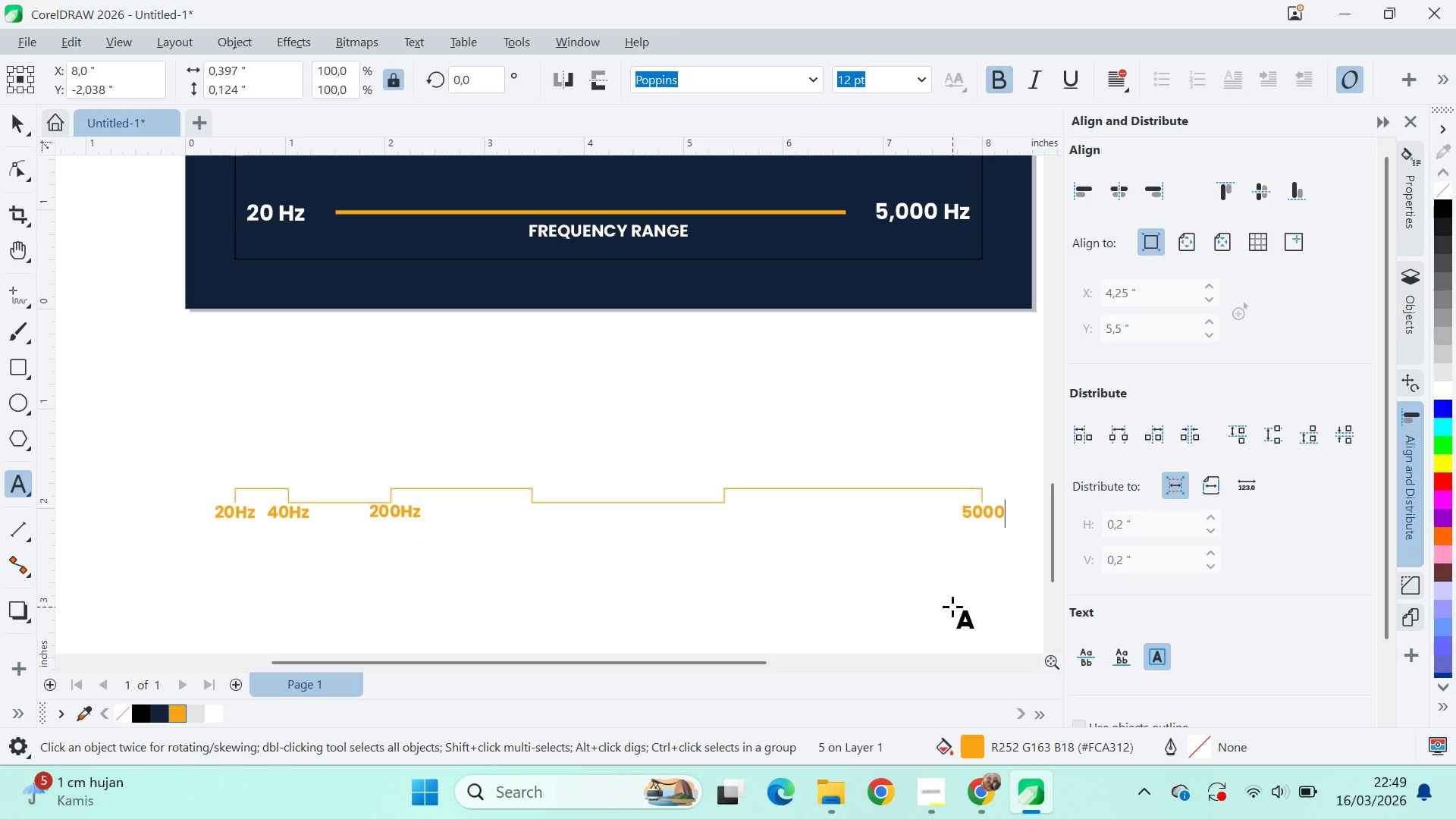 
key(ArrowLeft)
 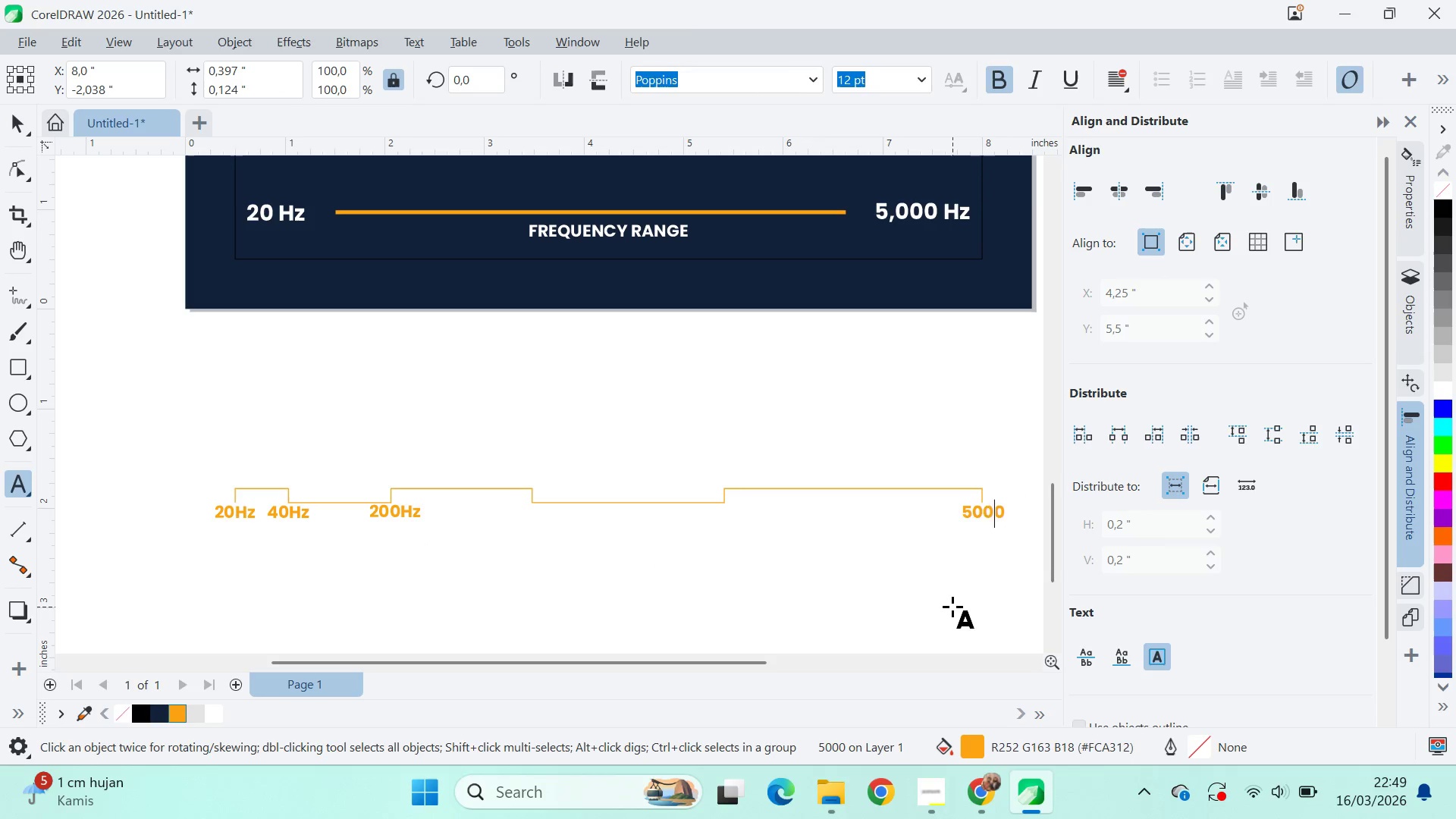 
key(ArrowLeft)
 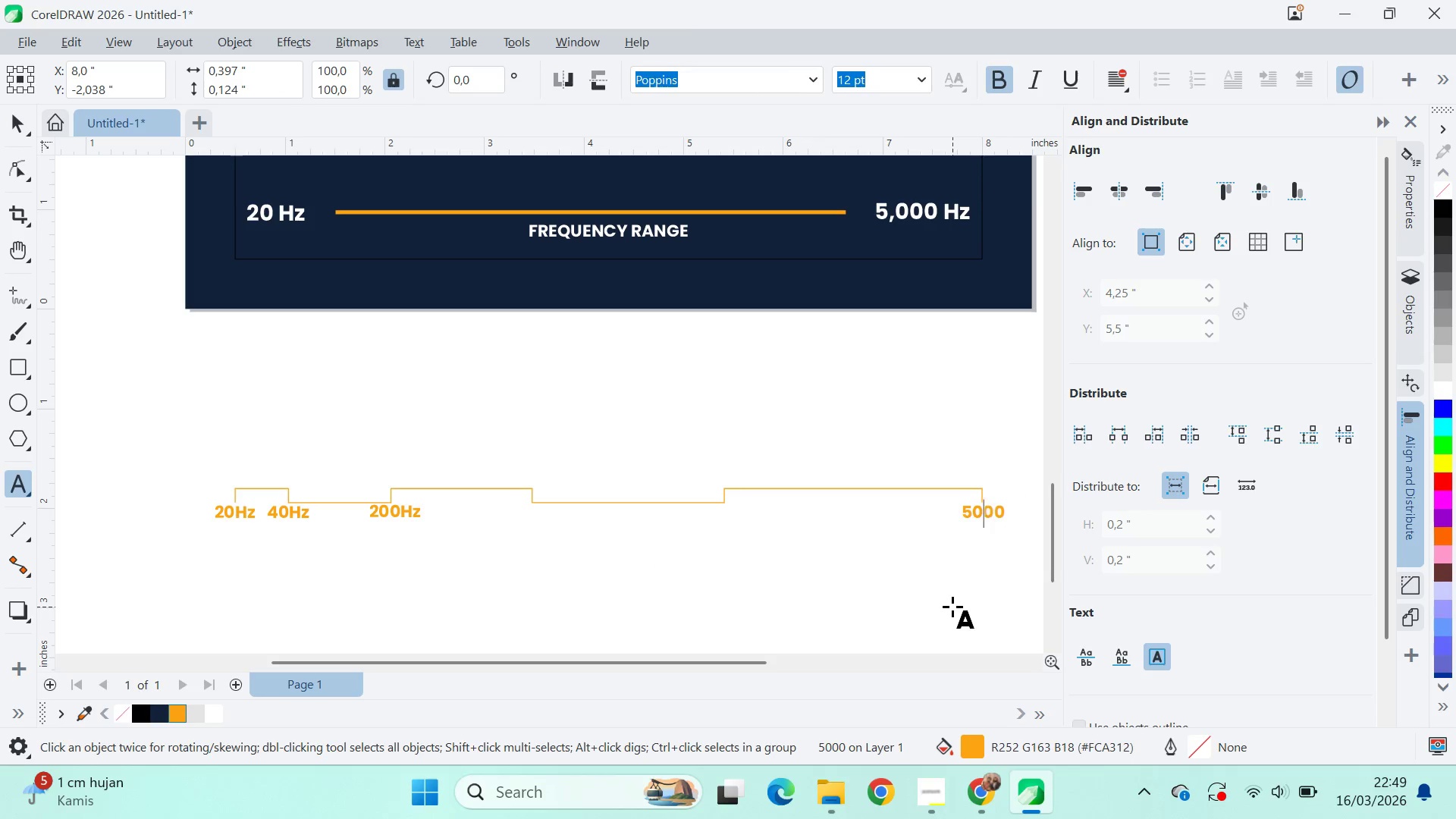 
key(ArrowLeft)
 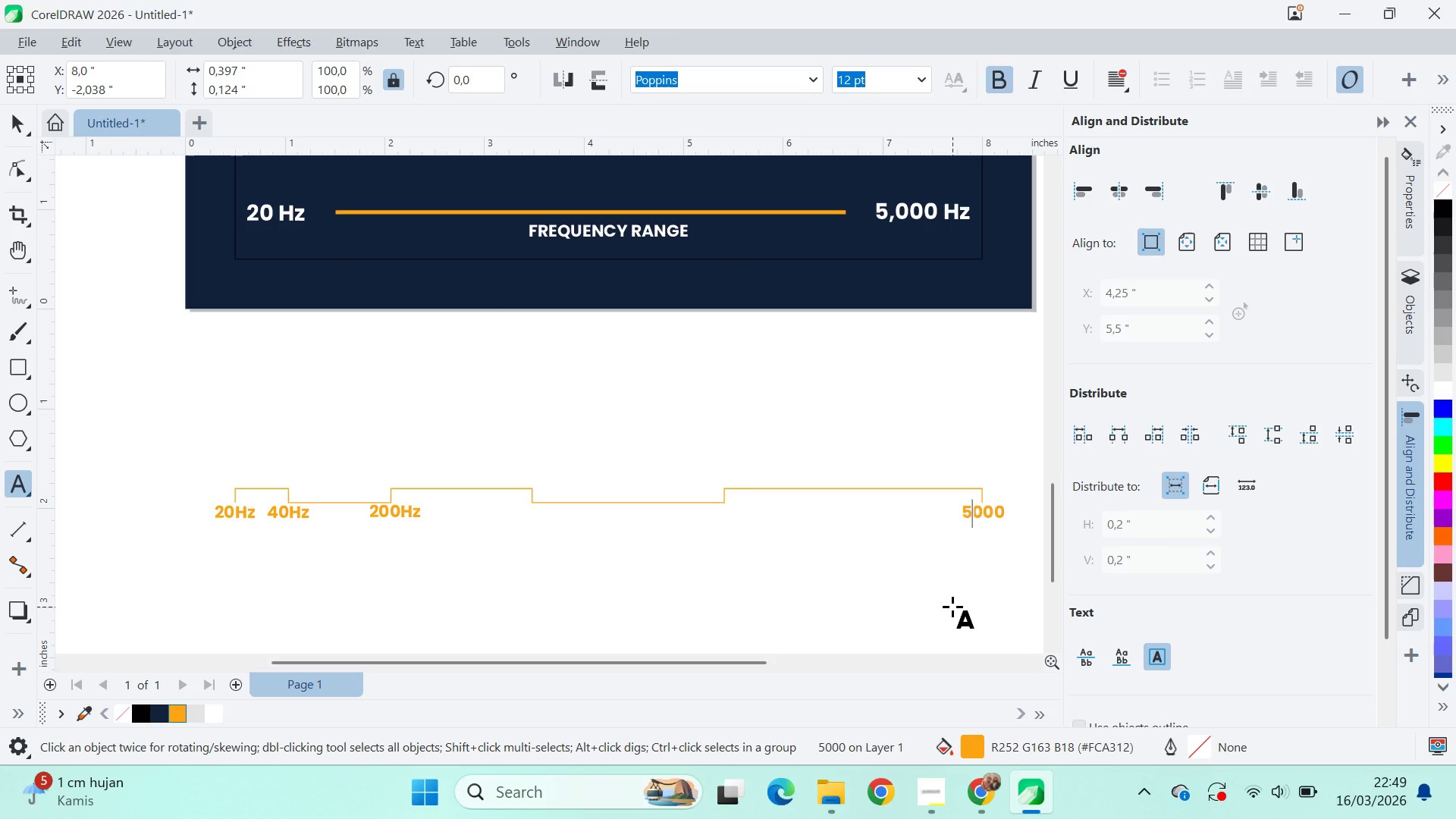 
key(Period)
 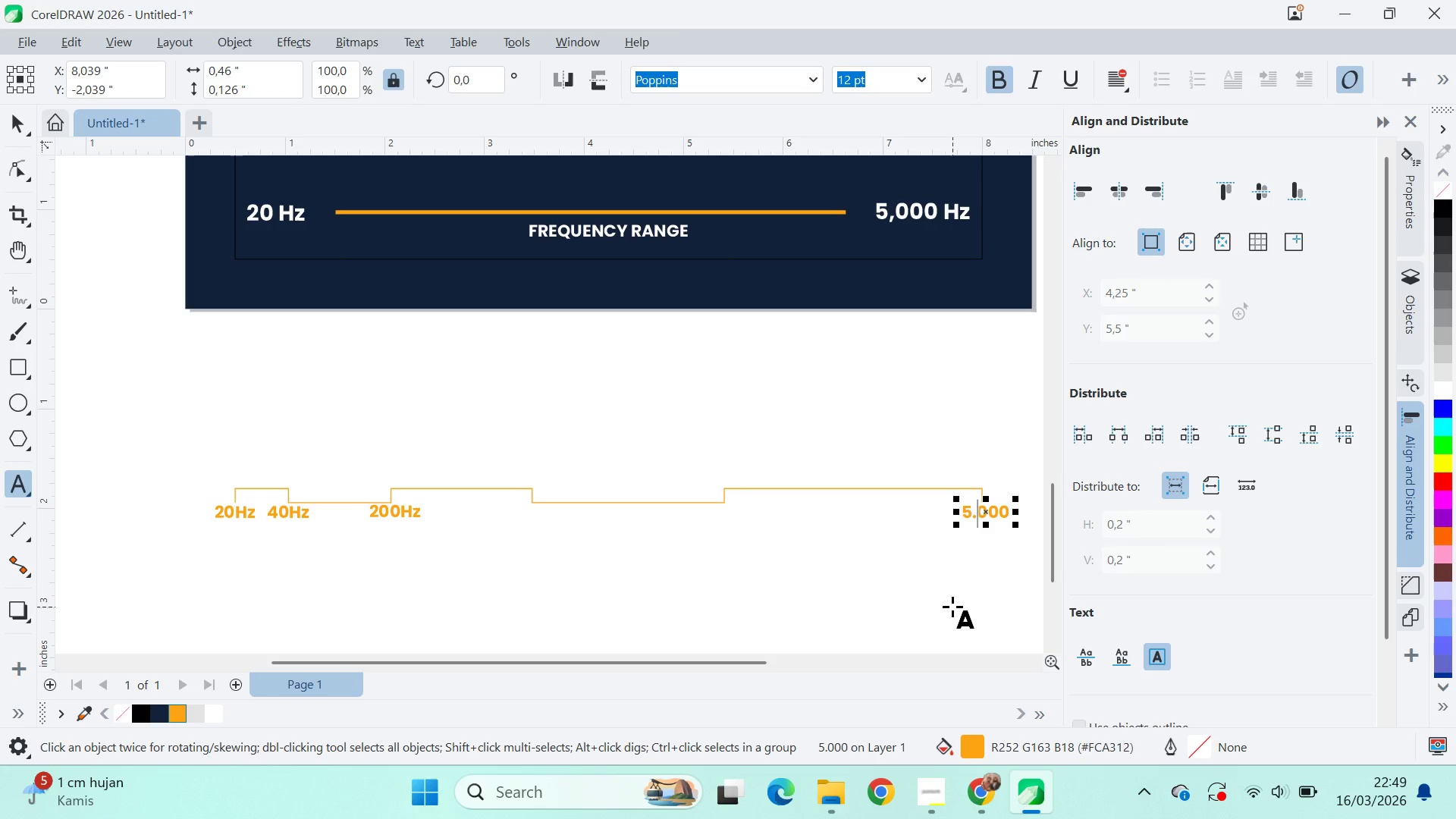 
key(Backspace)
 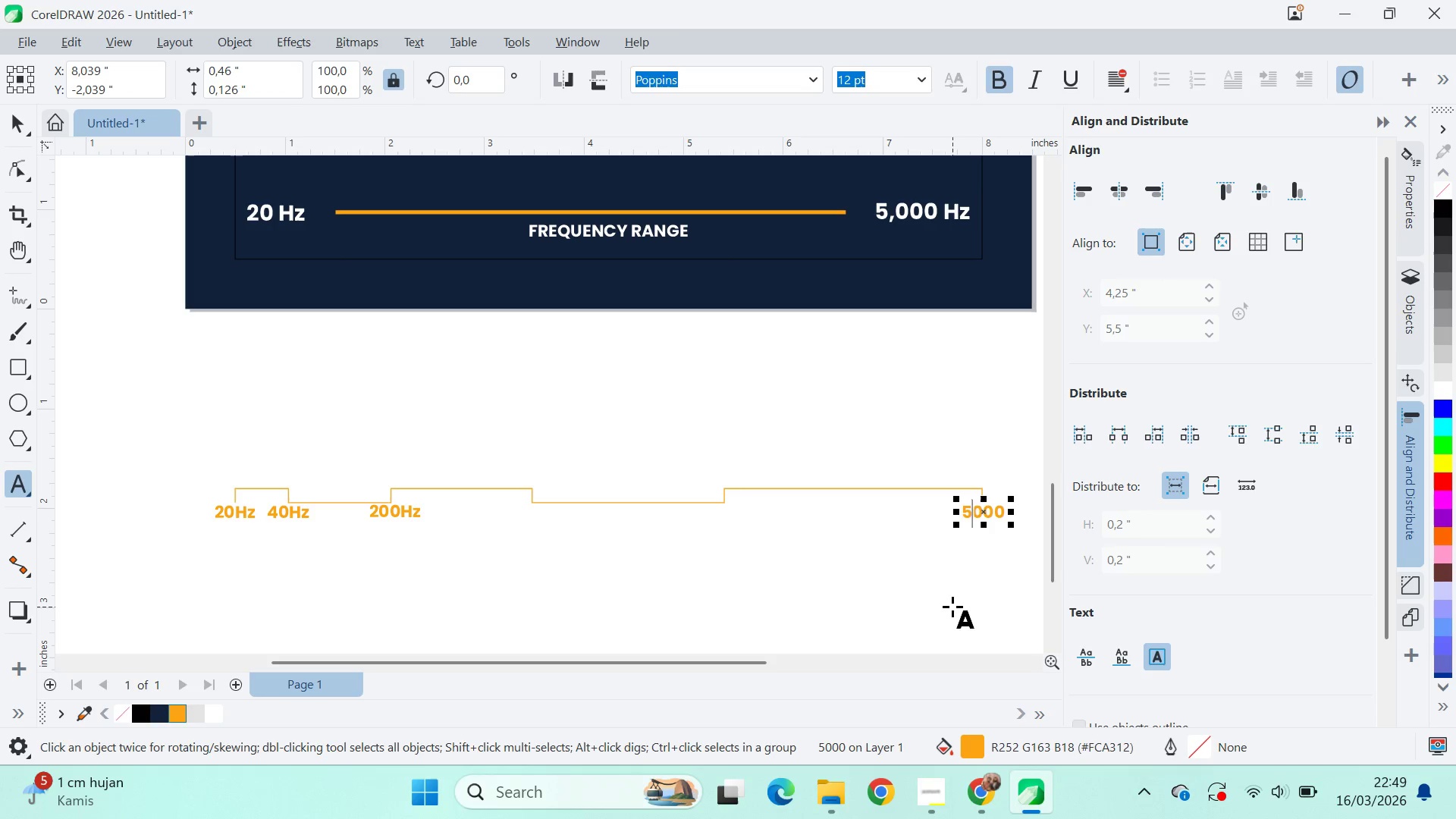 
key(Comma)
 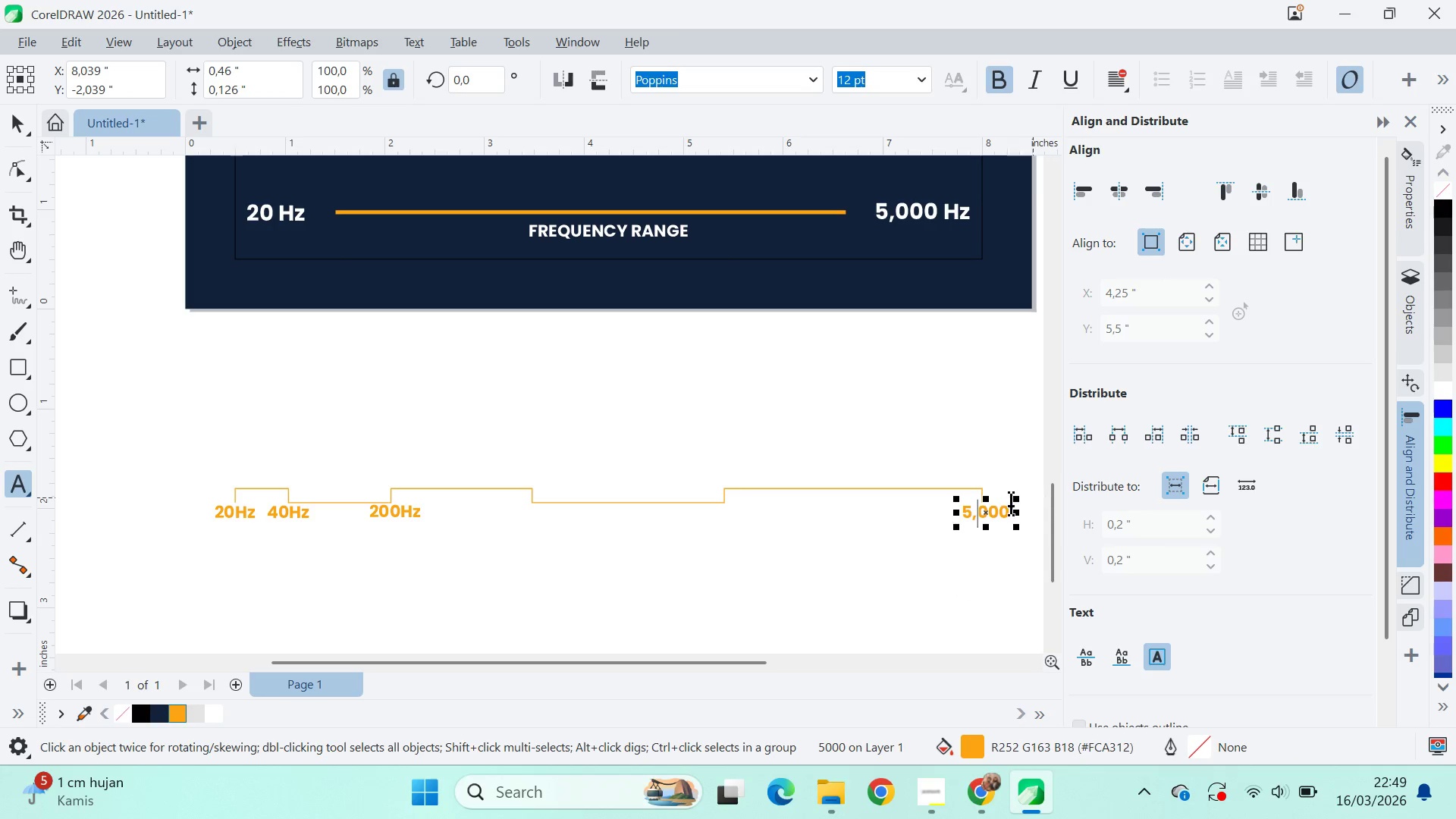 
left_click([1008, 509])
 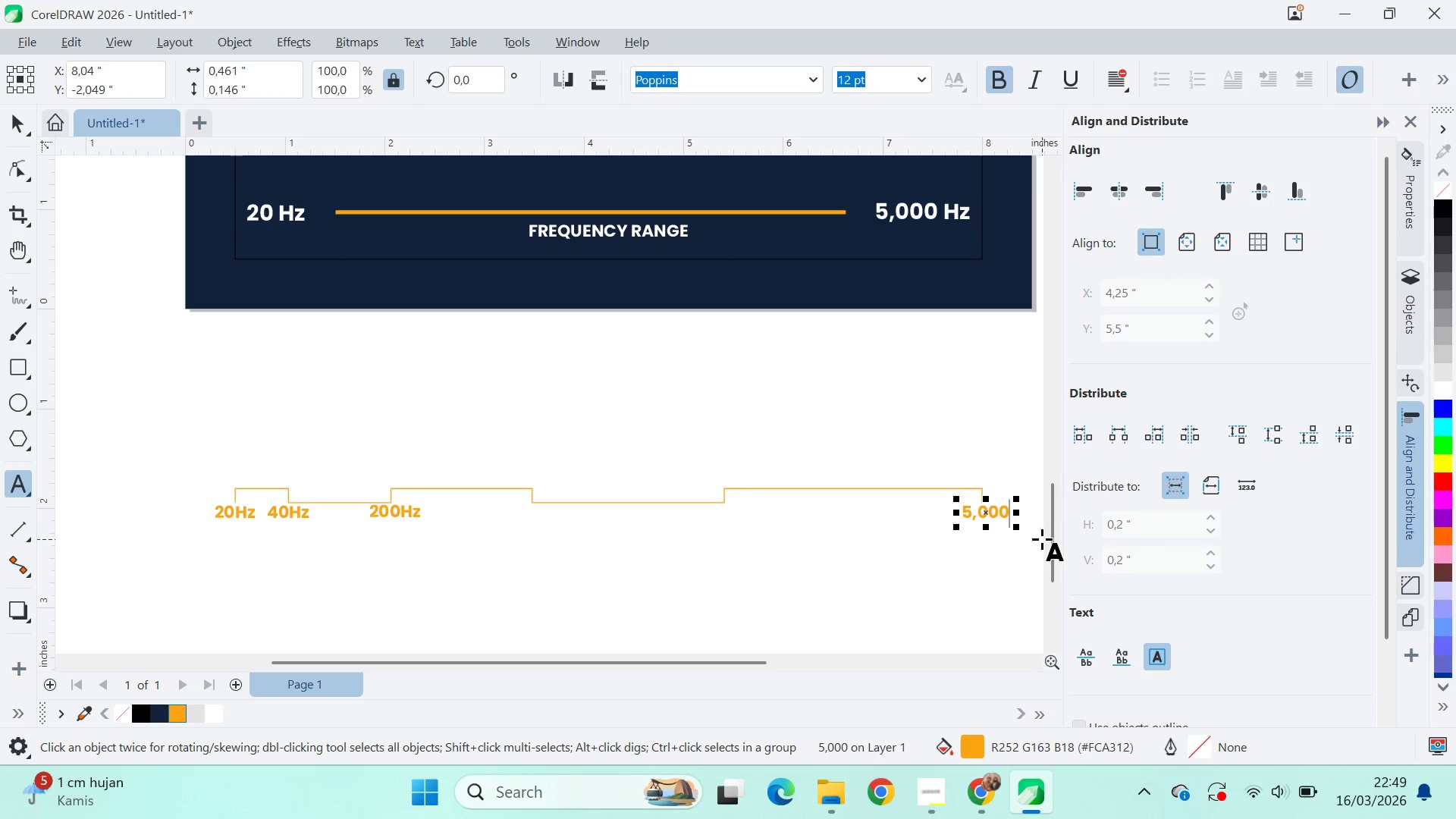 
key(Space)
 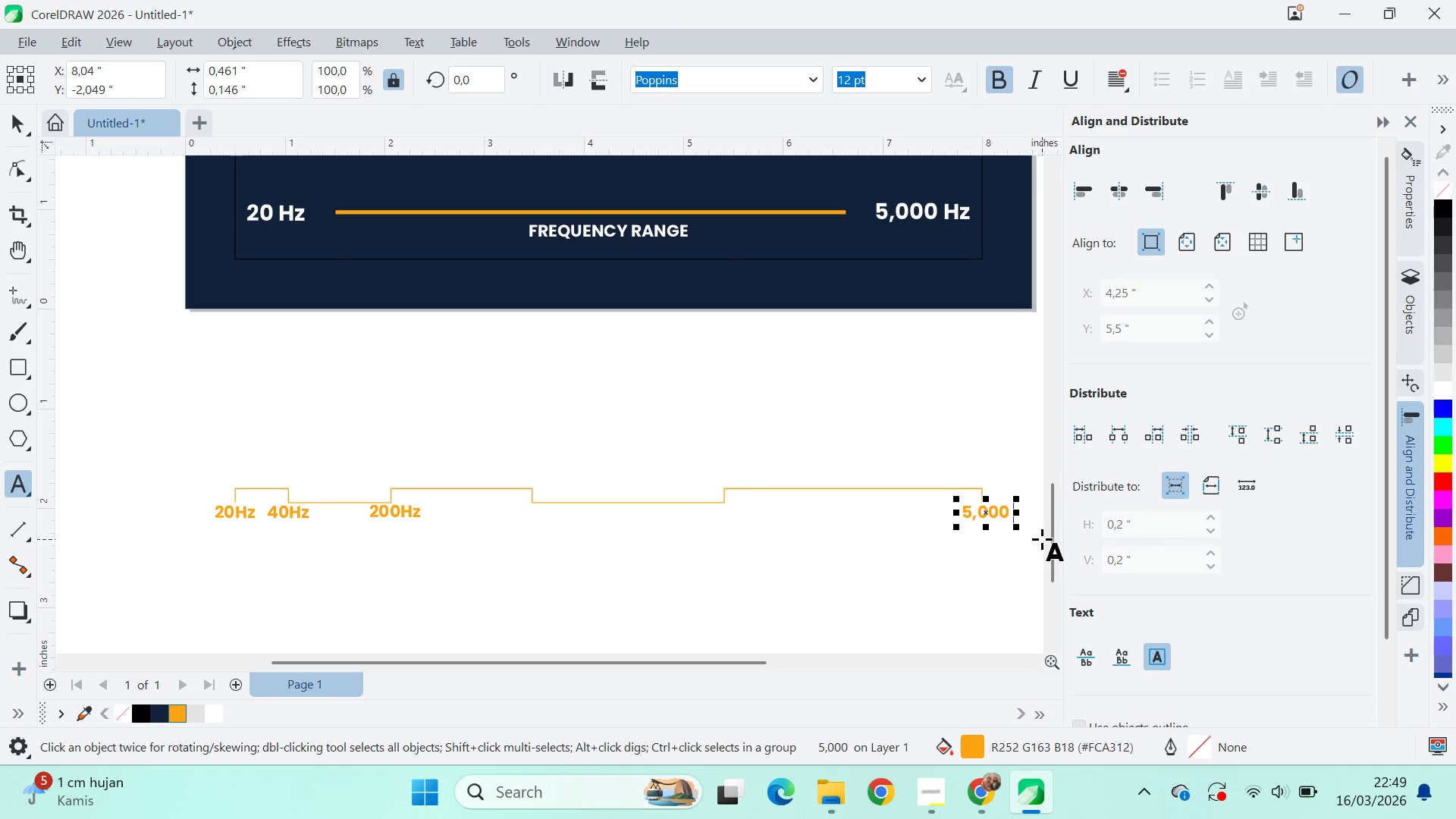 
key(H)
 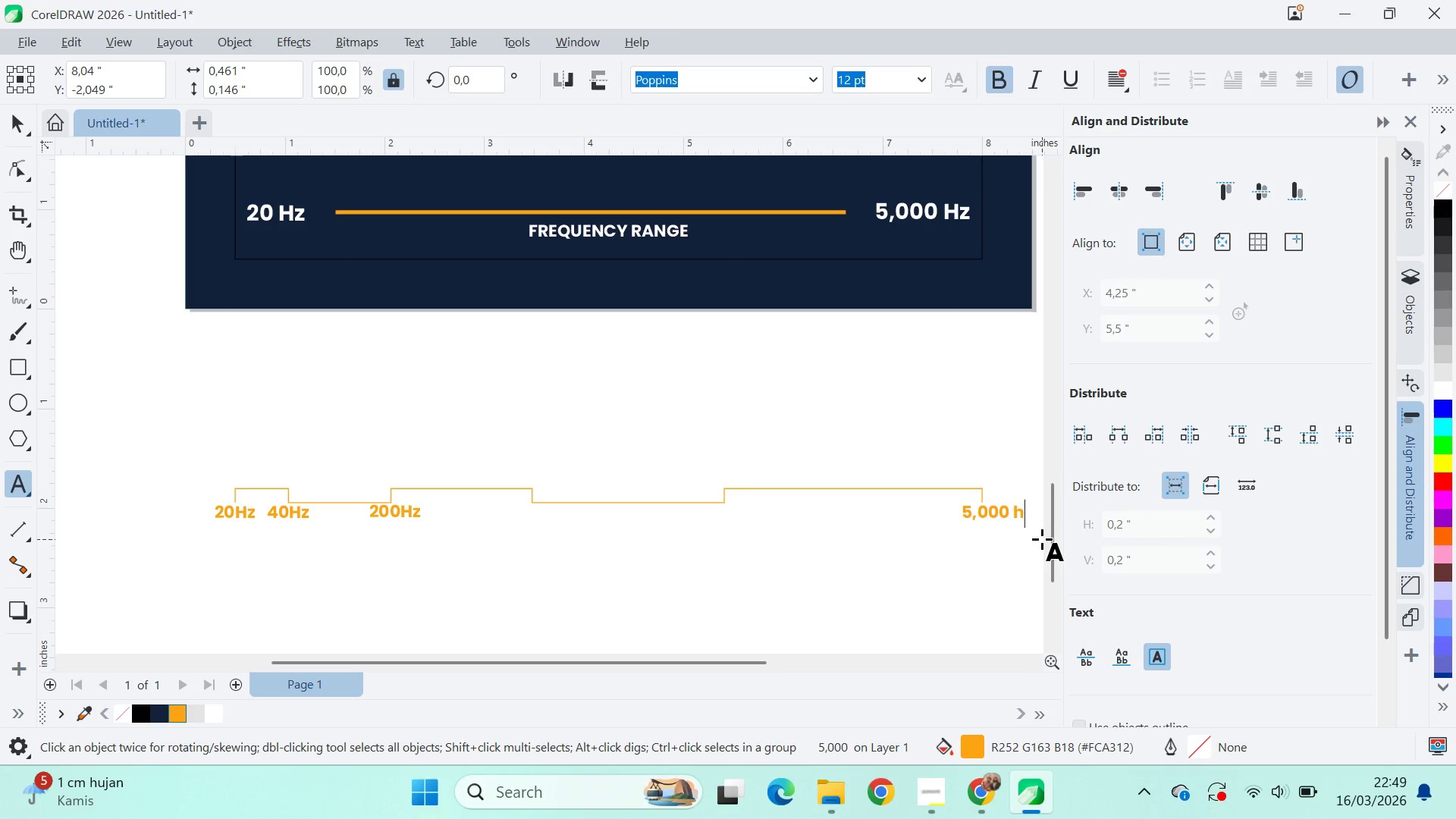 
key(Backspace)
 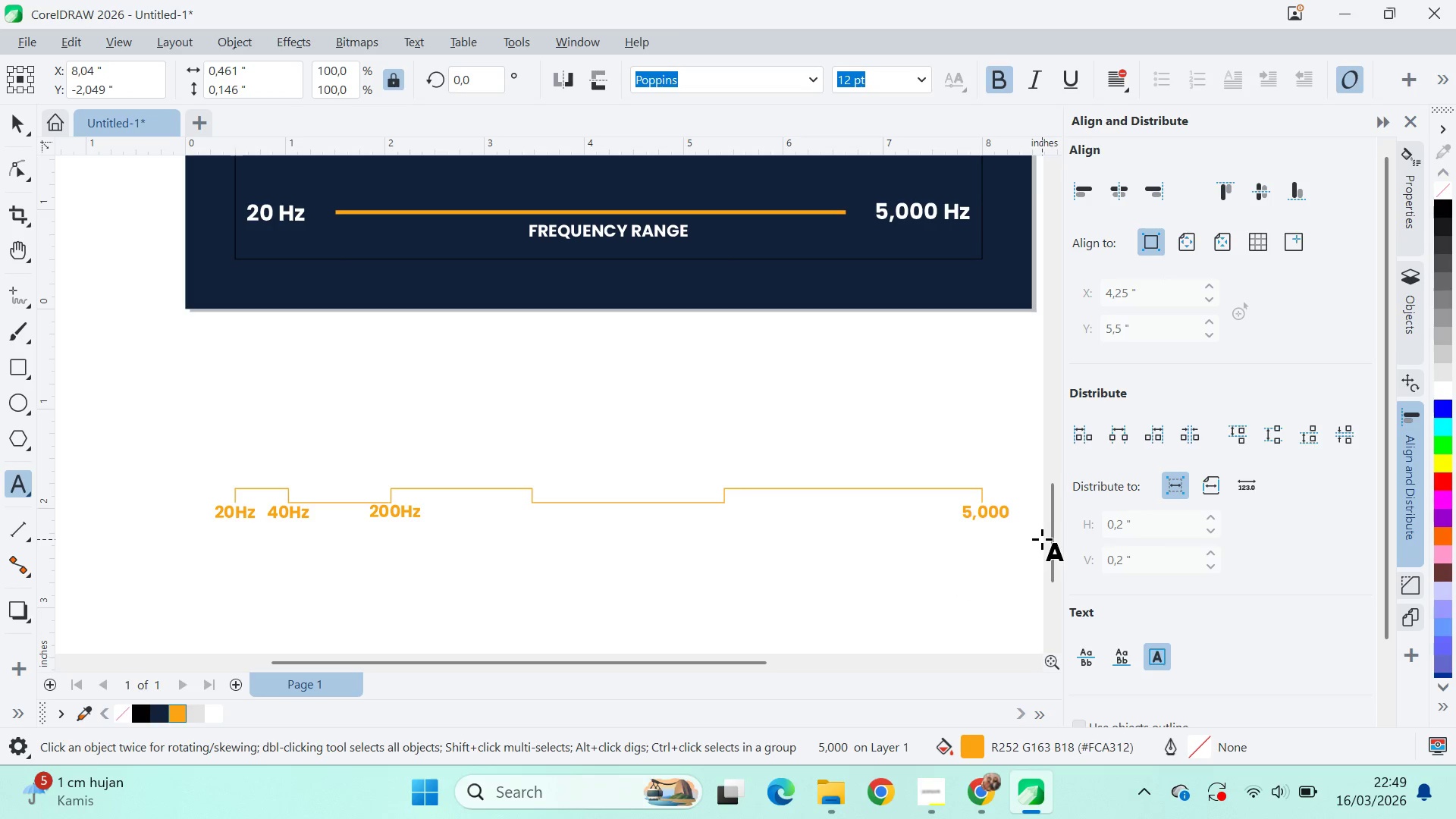 
key(Backspace)
 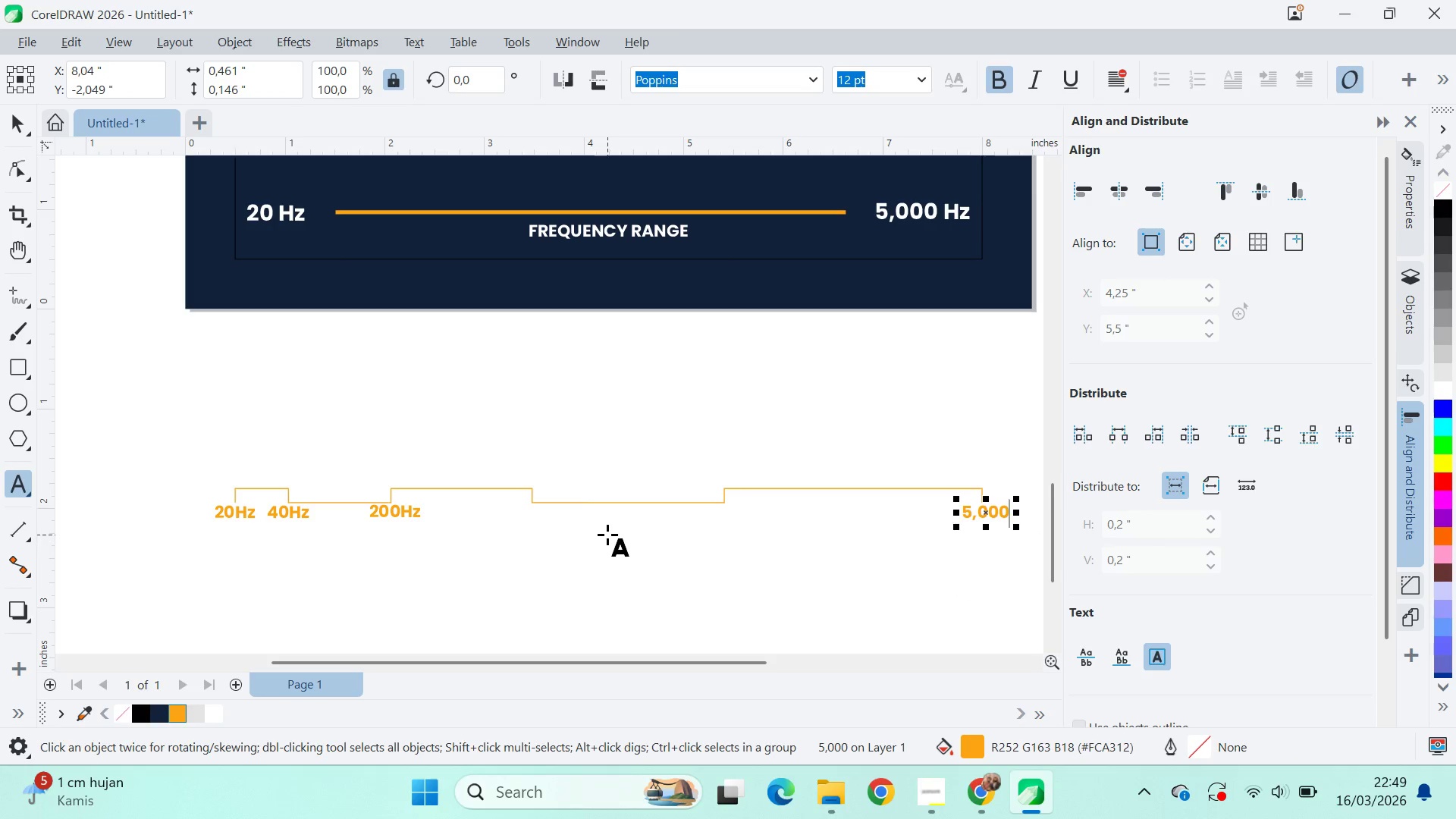 
type(HZ)
key(Backspace)
type(z)
 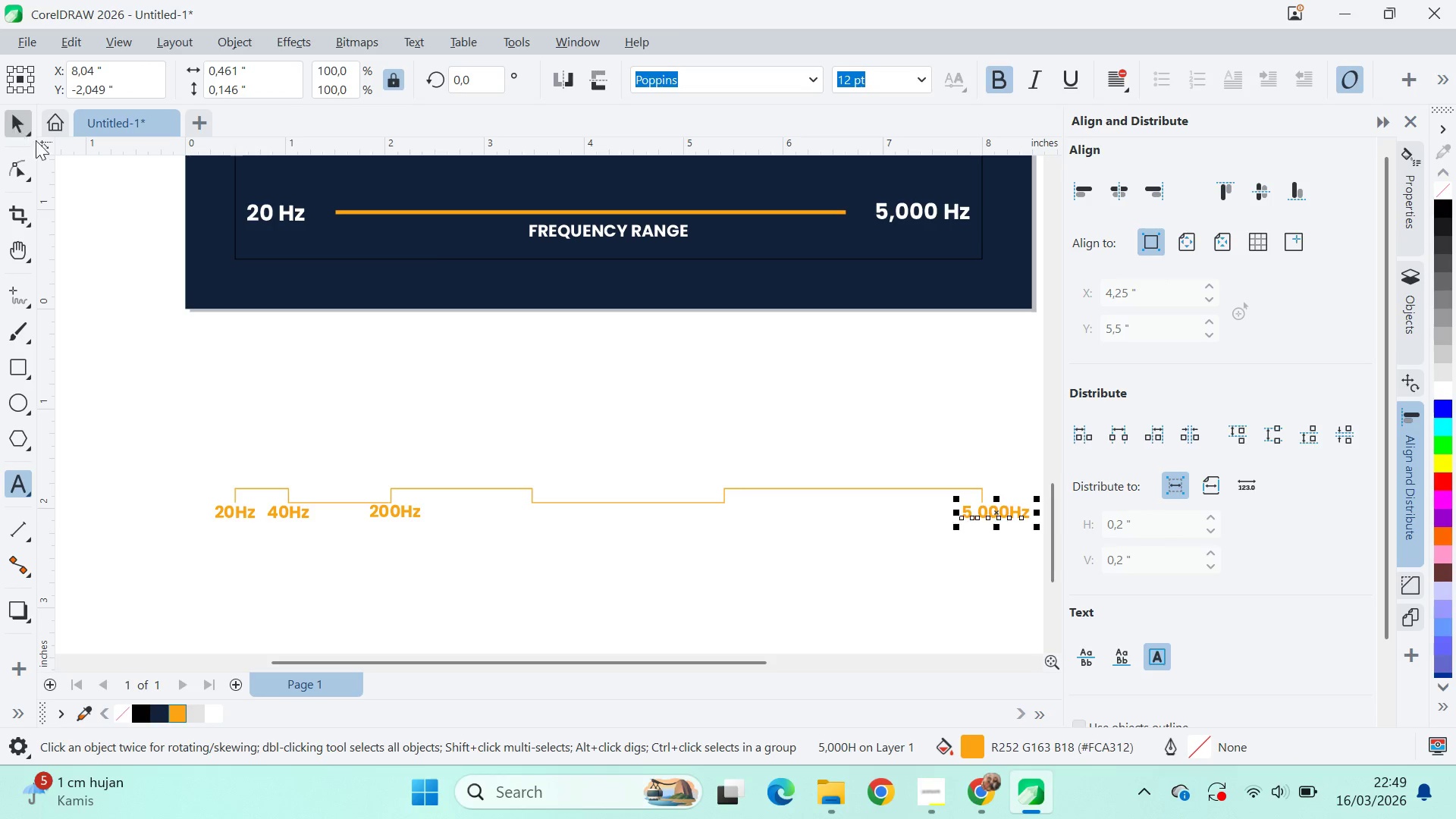 
hold_key(key=ShiftLeft, duration=0.36)
 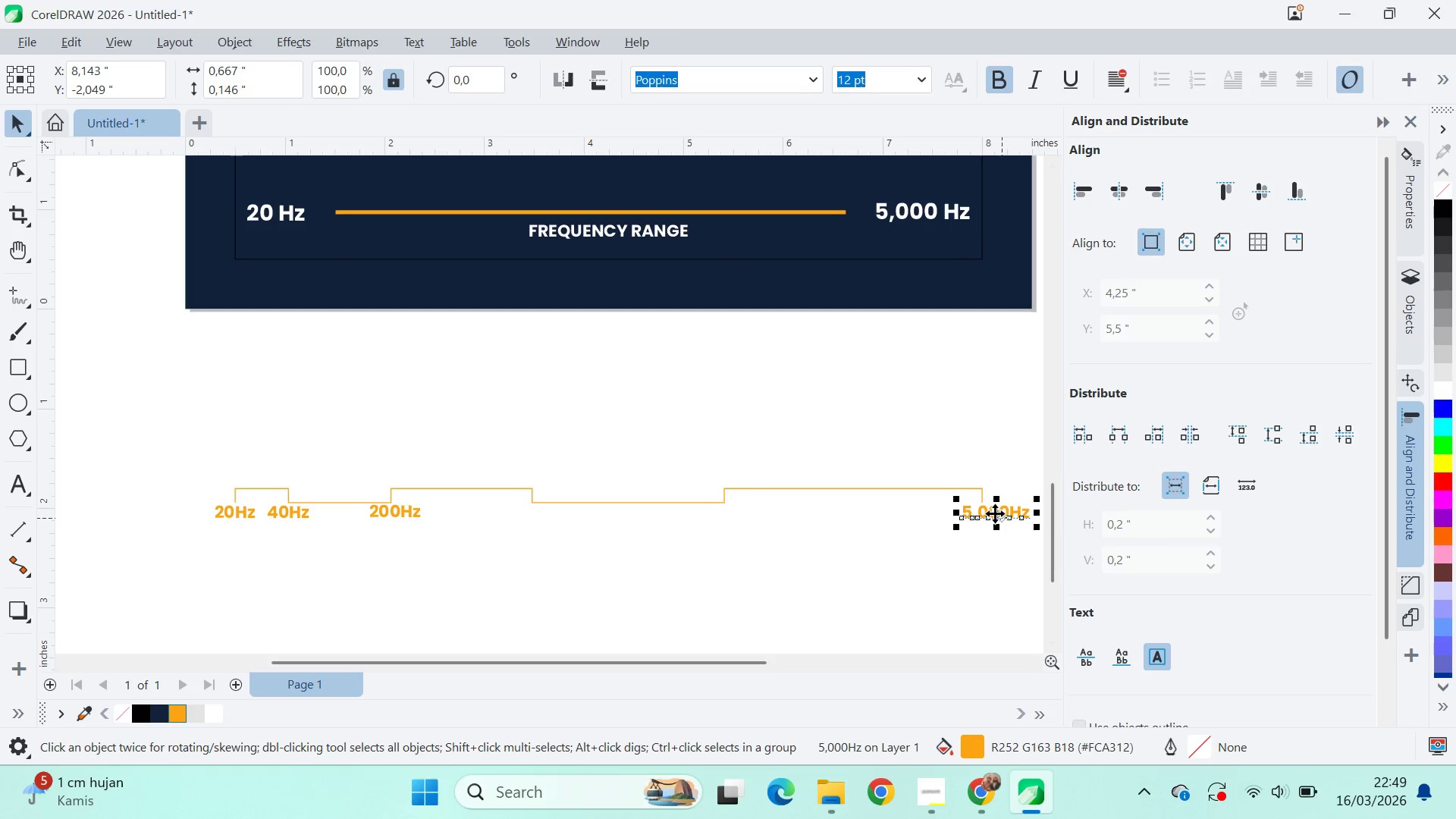 
left_click_drag(start_coordinate=[995, 513], to_coordinate=[981, 505])
 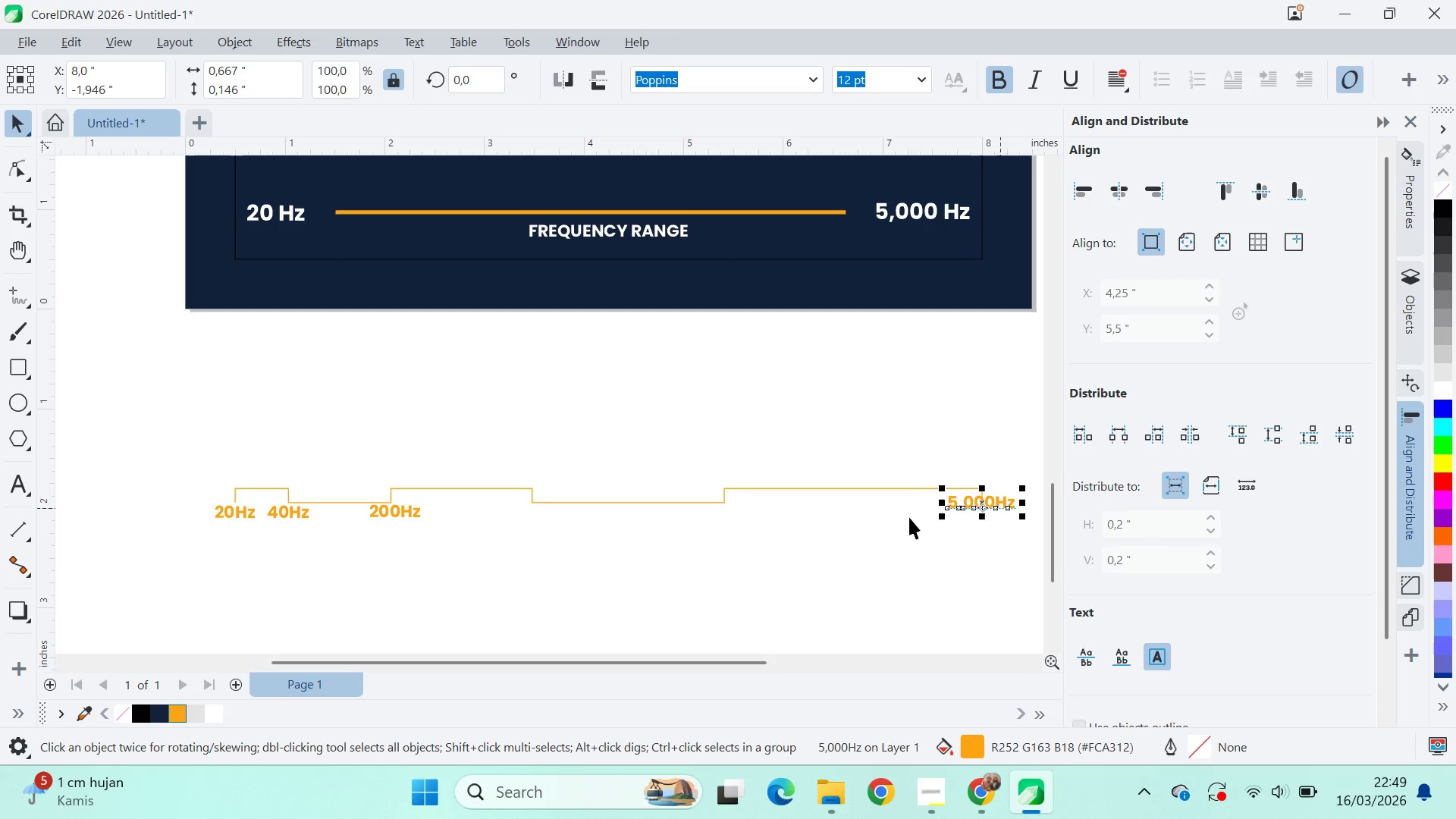 
hold_key(key=ShiftLeft, duration=0.48)
left_click([413, 511])
 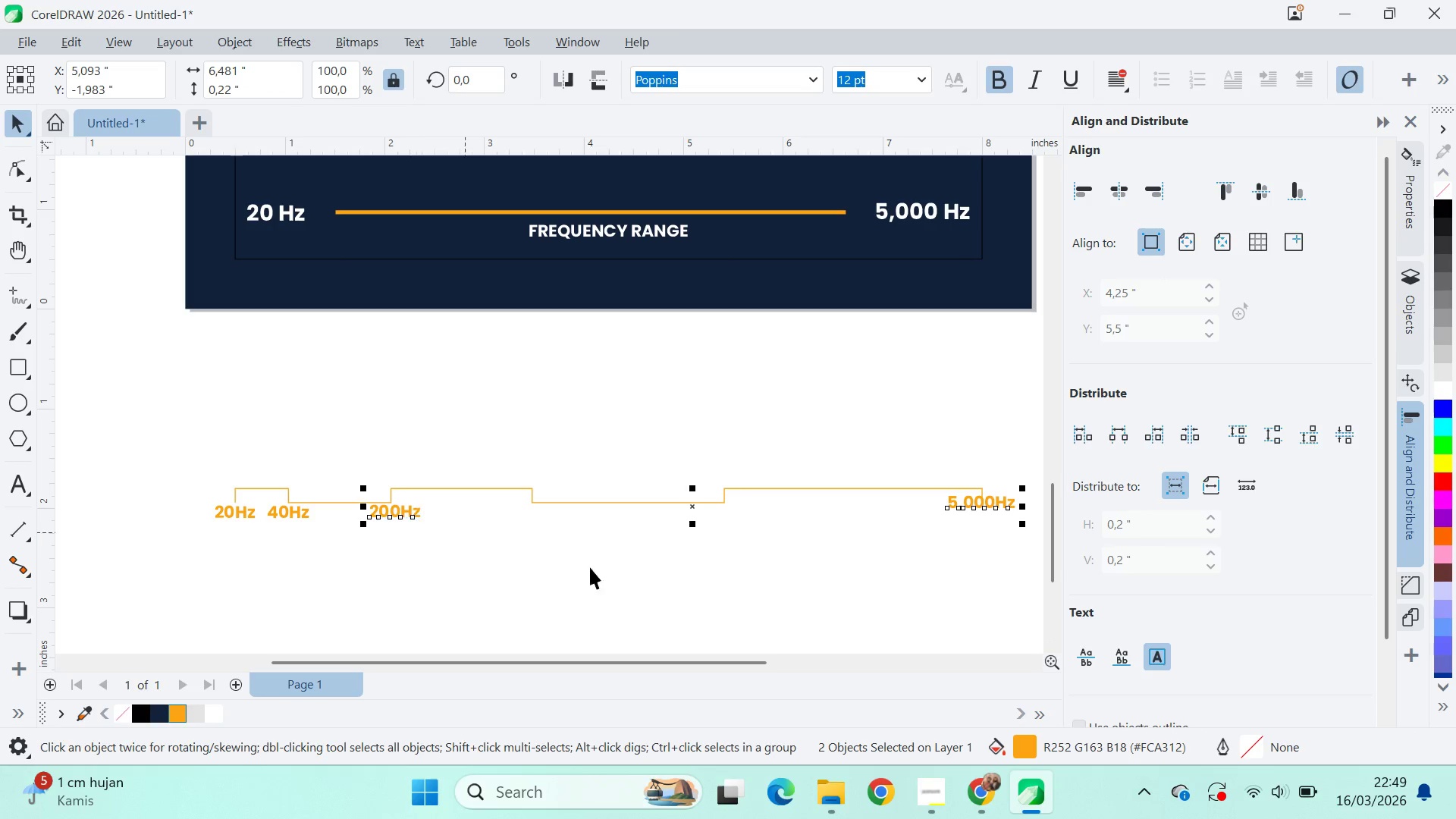 
key(E)
 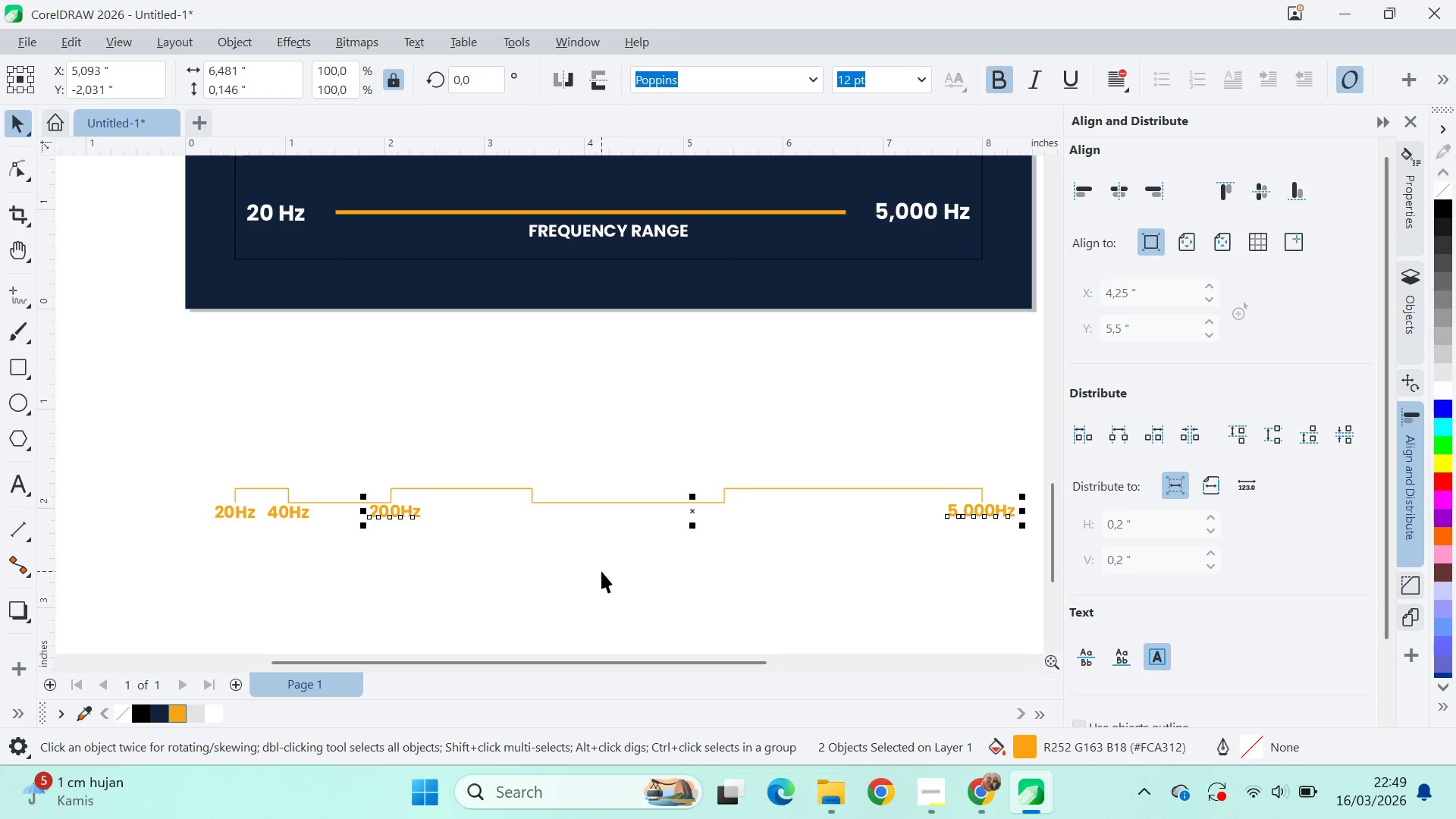 
left_click([601, 571])
 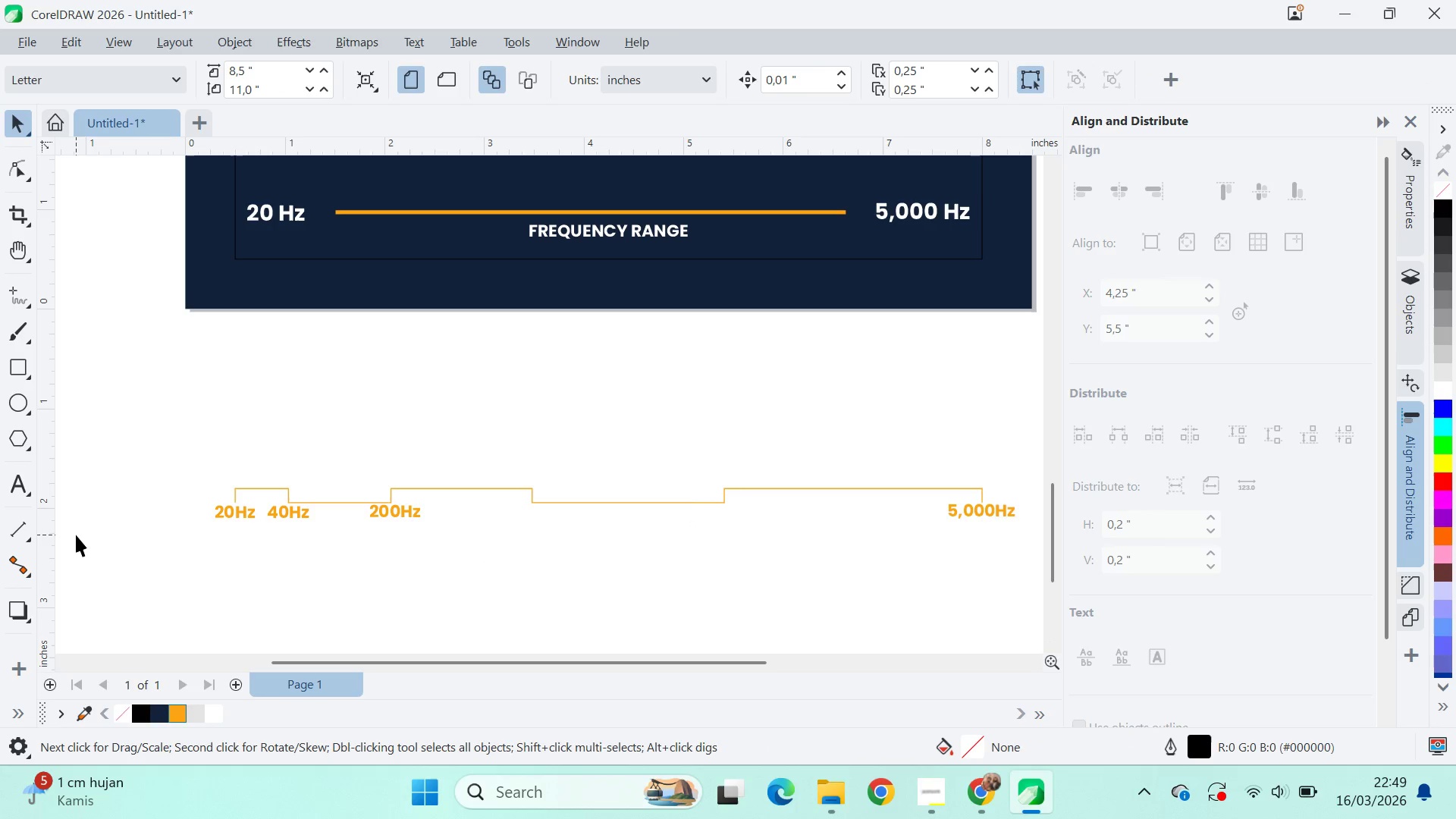 
left_click_drag(start_coordinate=[177, 550], to_coordinate=[1007, 494])
 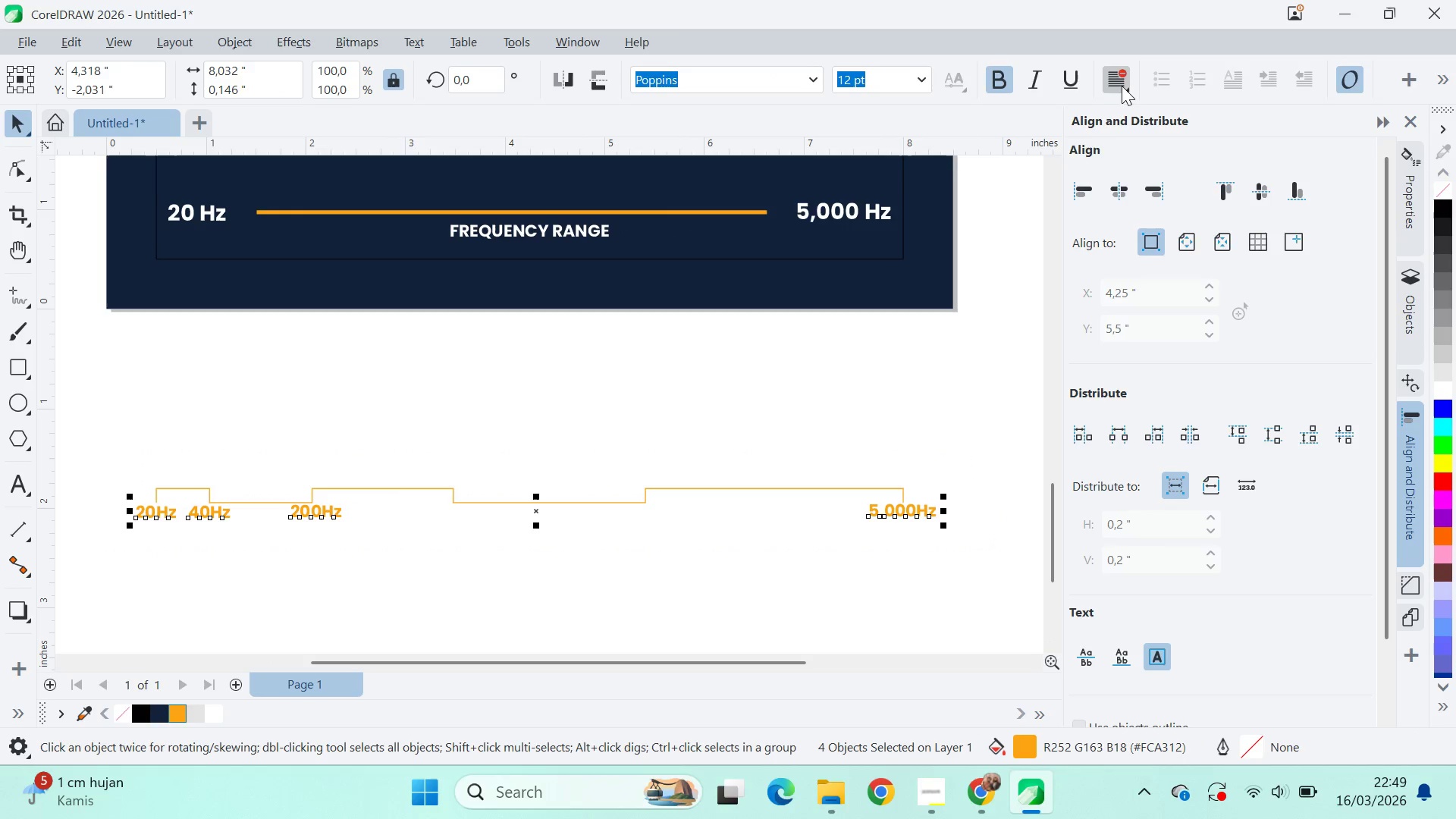 
left_click([1128, 84])
 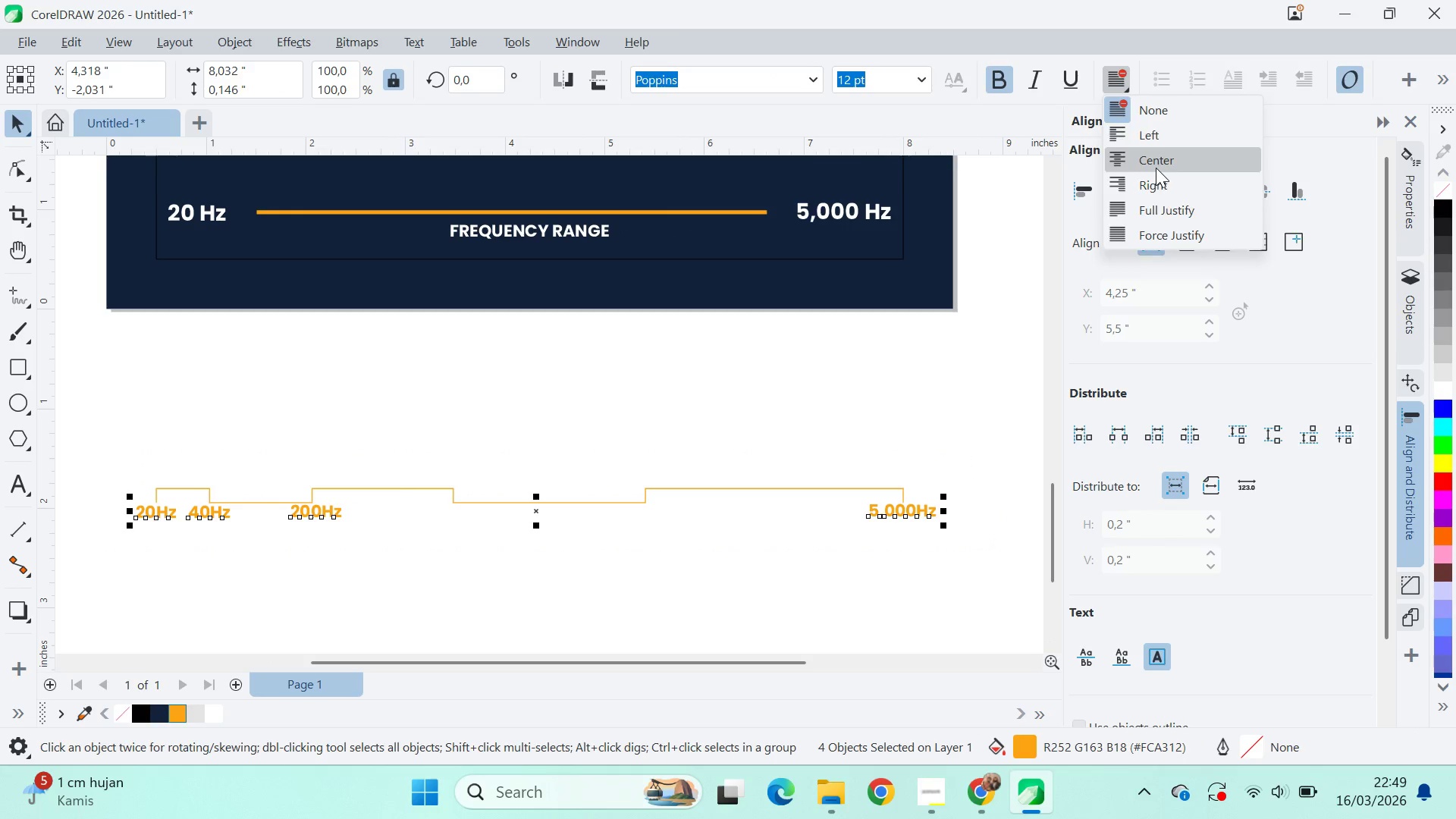 
double_click([841, 452])
 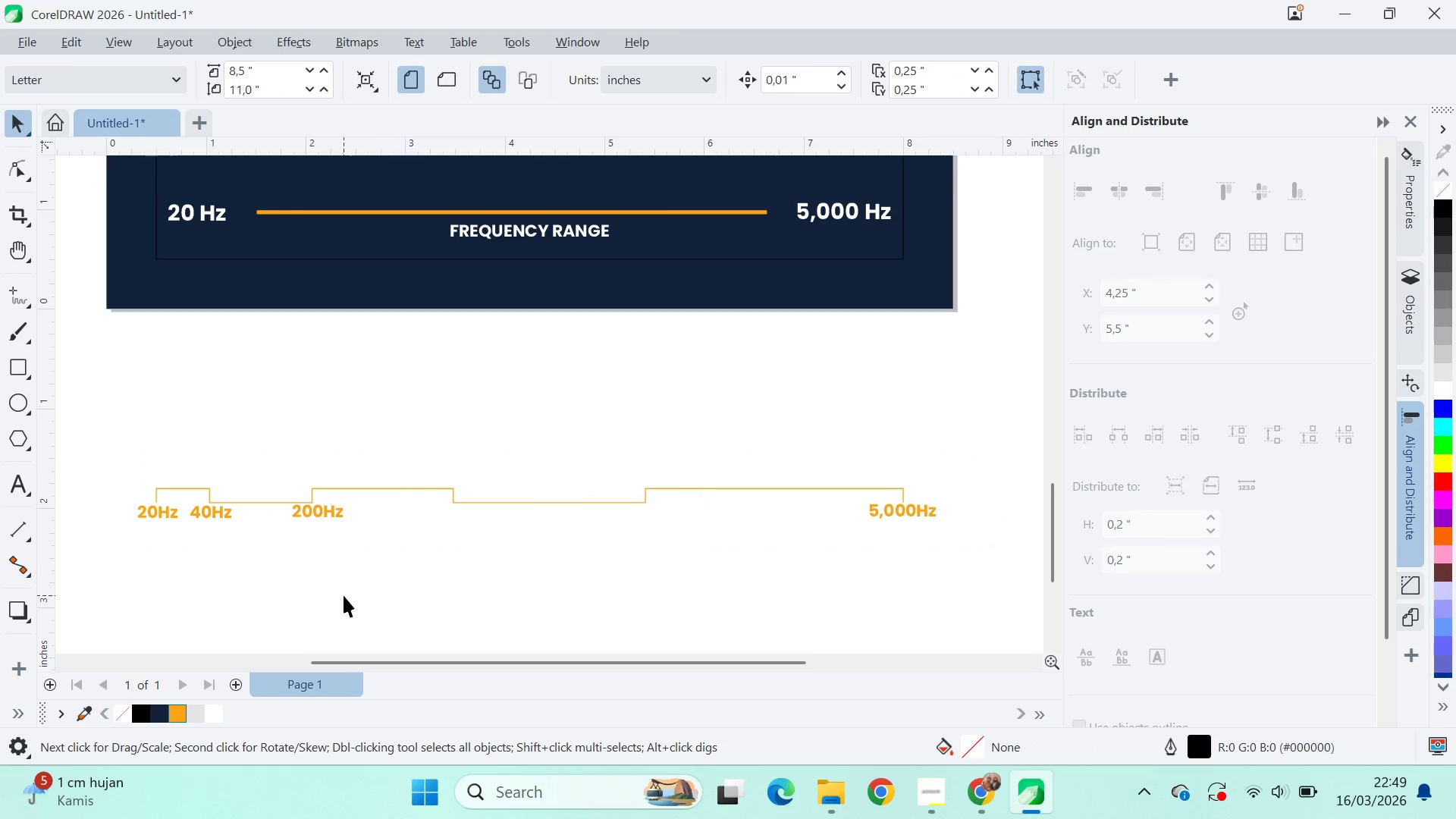 
left_click_drag(start_coordinate=[348, 600], to_coordinate=[345, 592])
 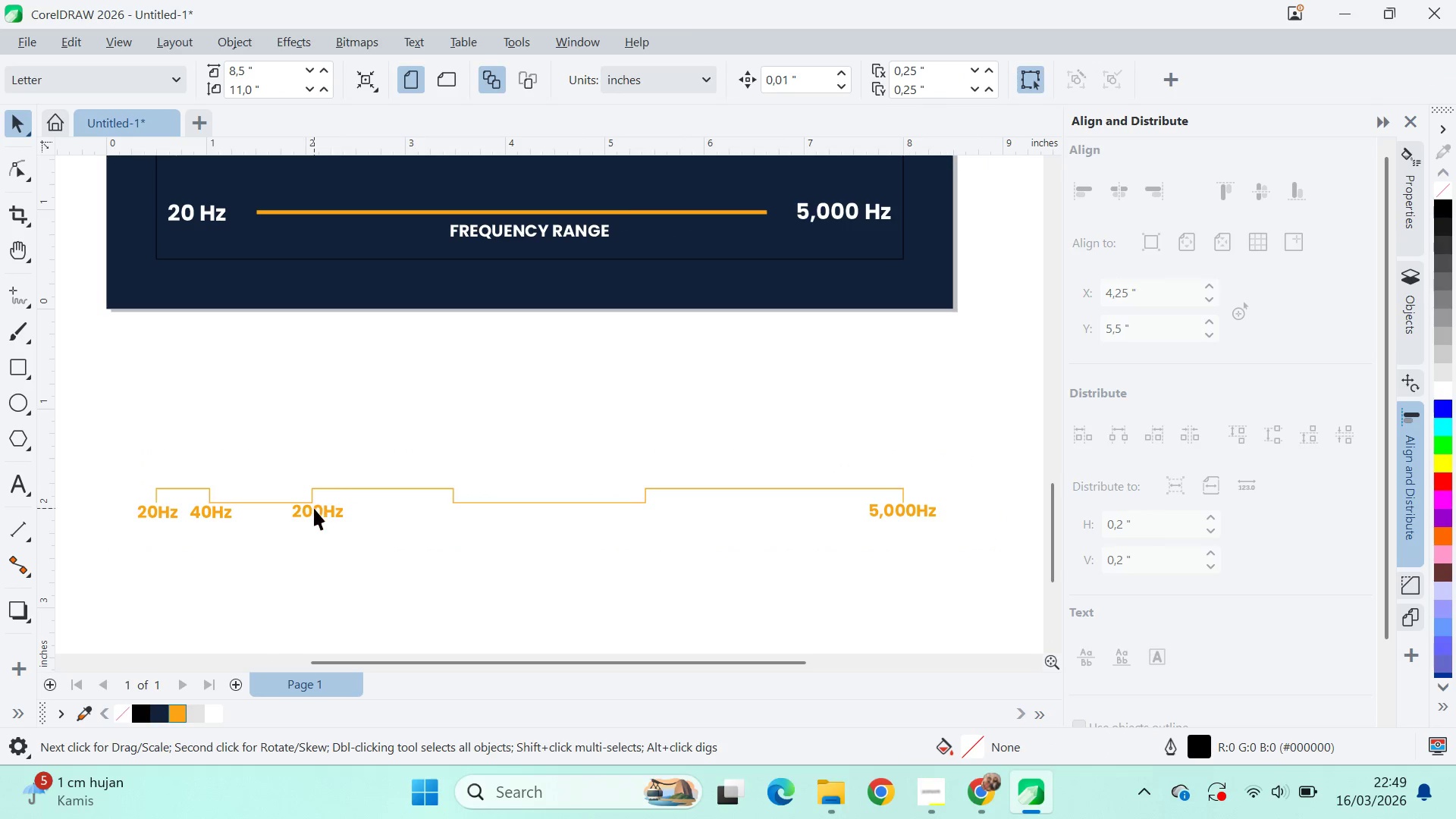 
triple_click([314, 507])
 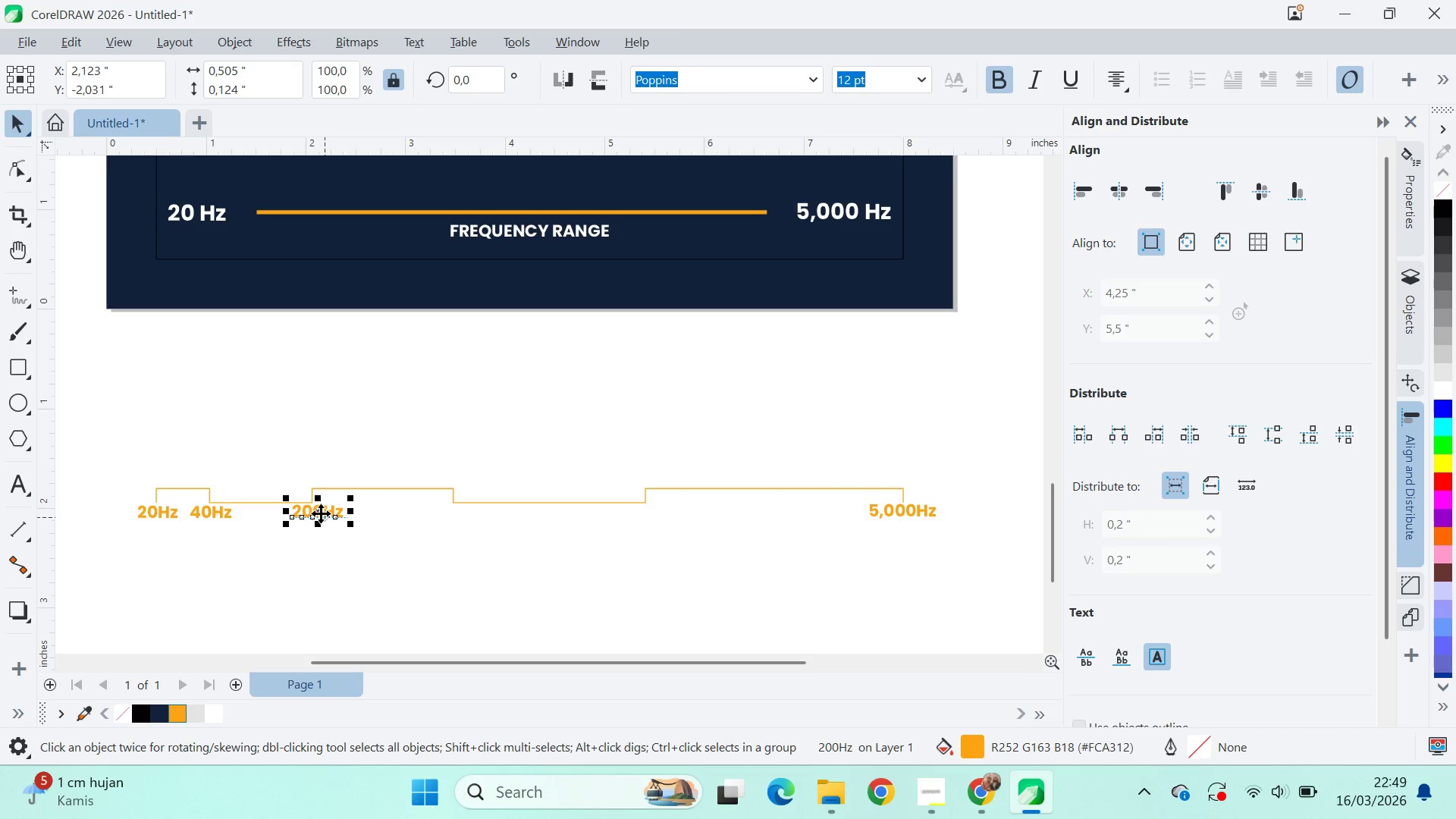 
left_click_drag(start_coordinate=[320, 511], to_coordinate=[311, 506])
 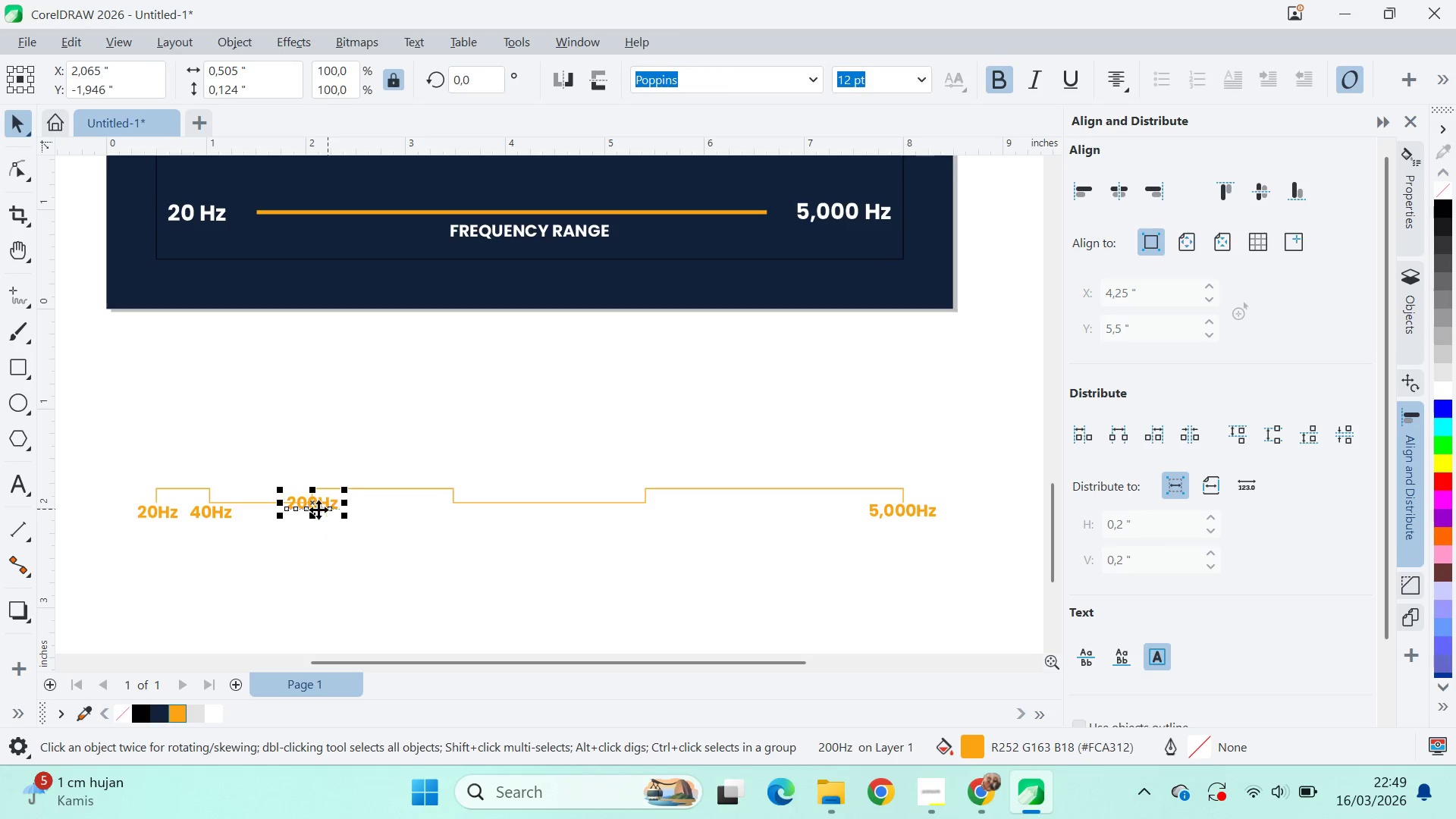 
hold_key(key=ShiftLeft, duration=0.61)
 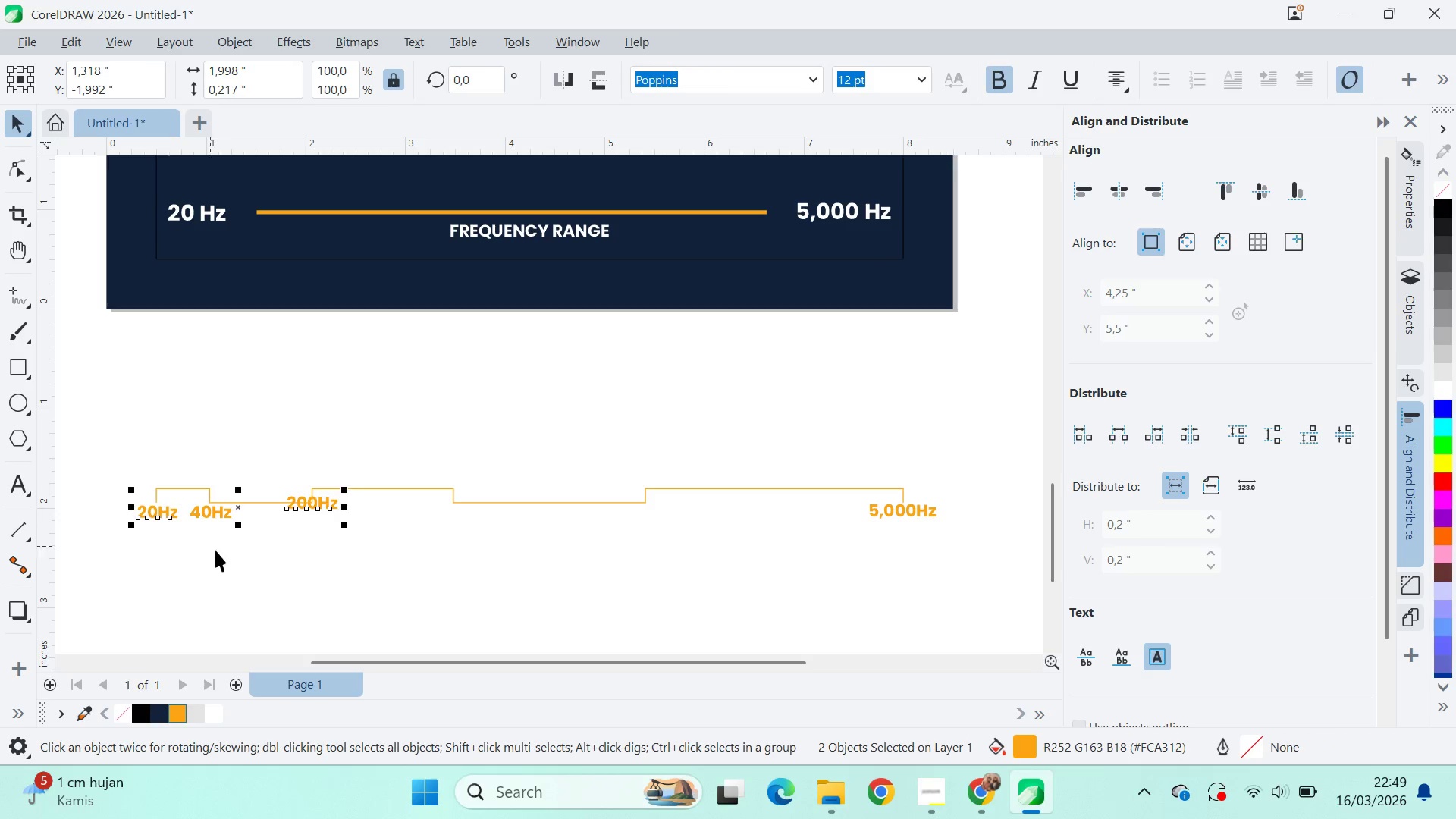 
key(E)
 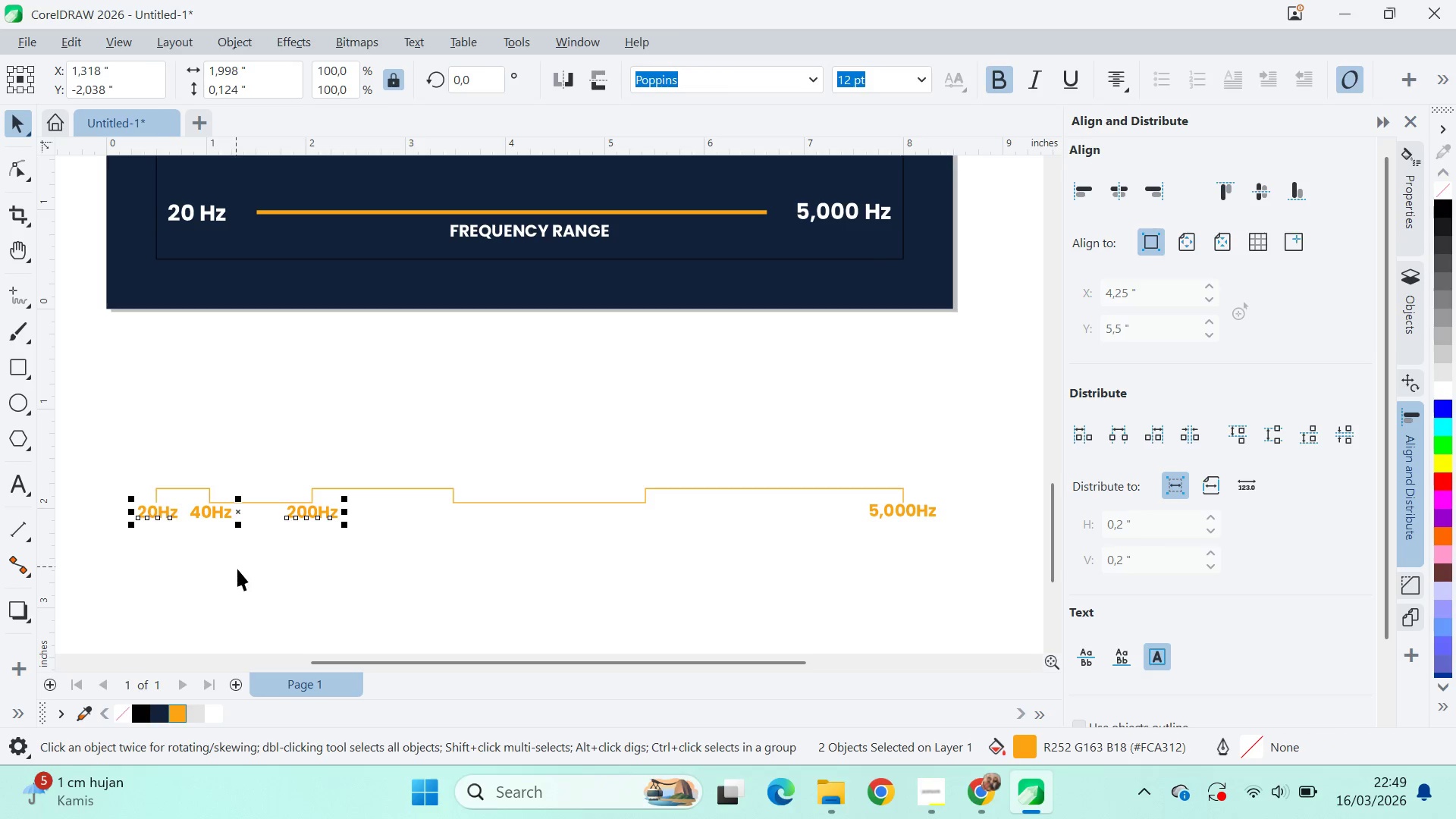 
left_click_drag(start_coordinate=[240, 570], to_coordinate=[231, 565])
 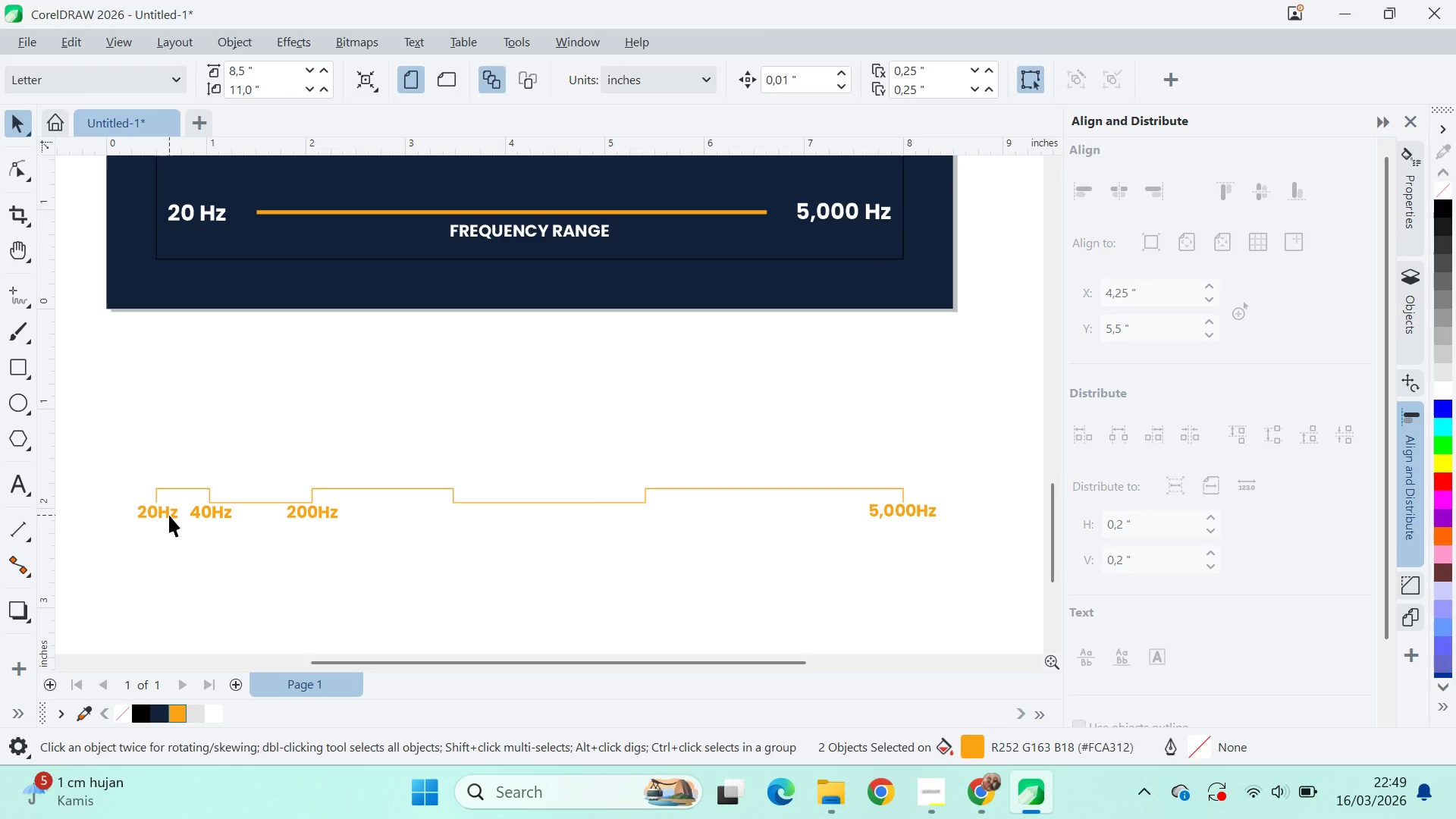 
double_click([169, 514])
 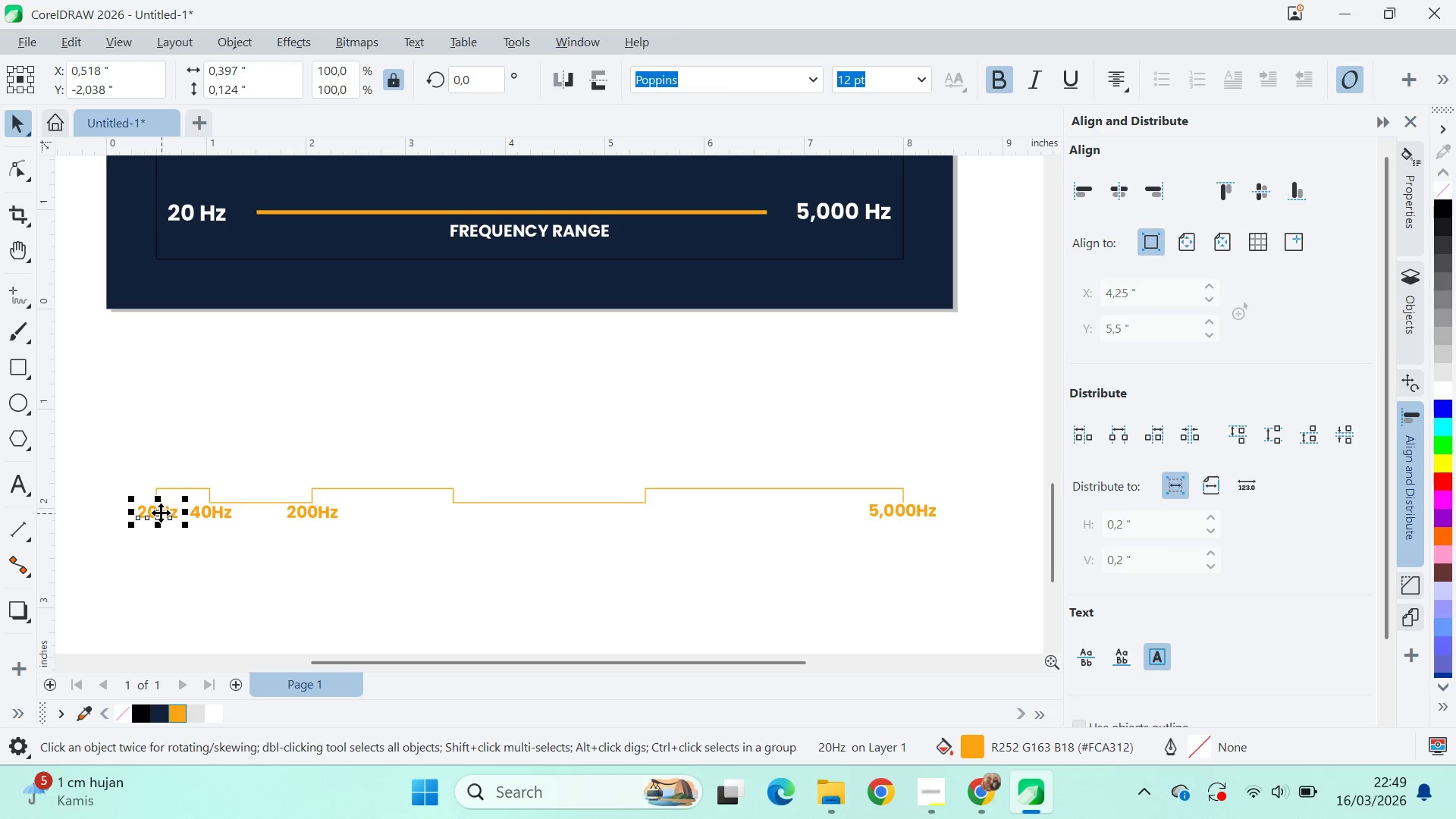 
left_click_drag(start_coordinate=[160, 512], to_coordinate=[155, 501])
 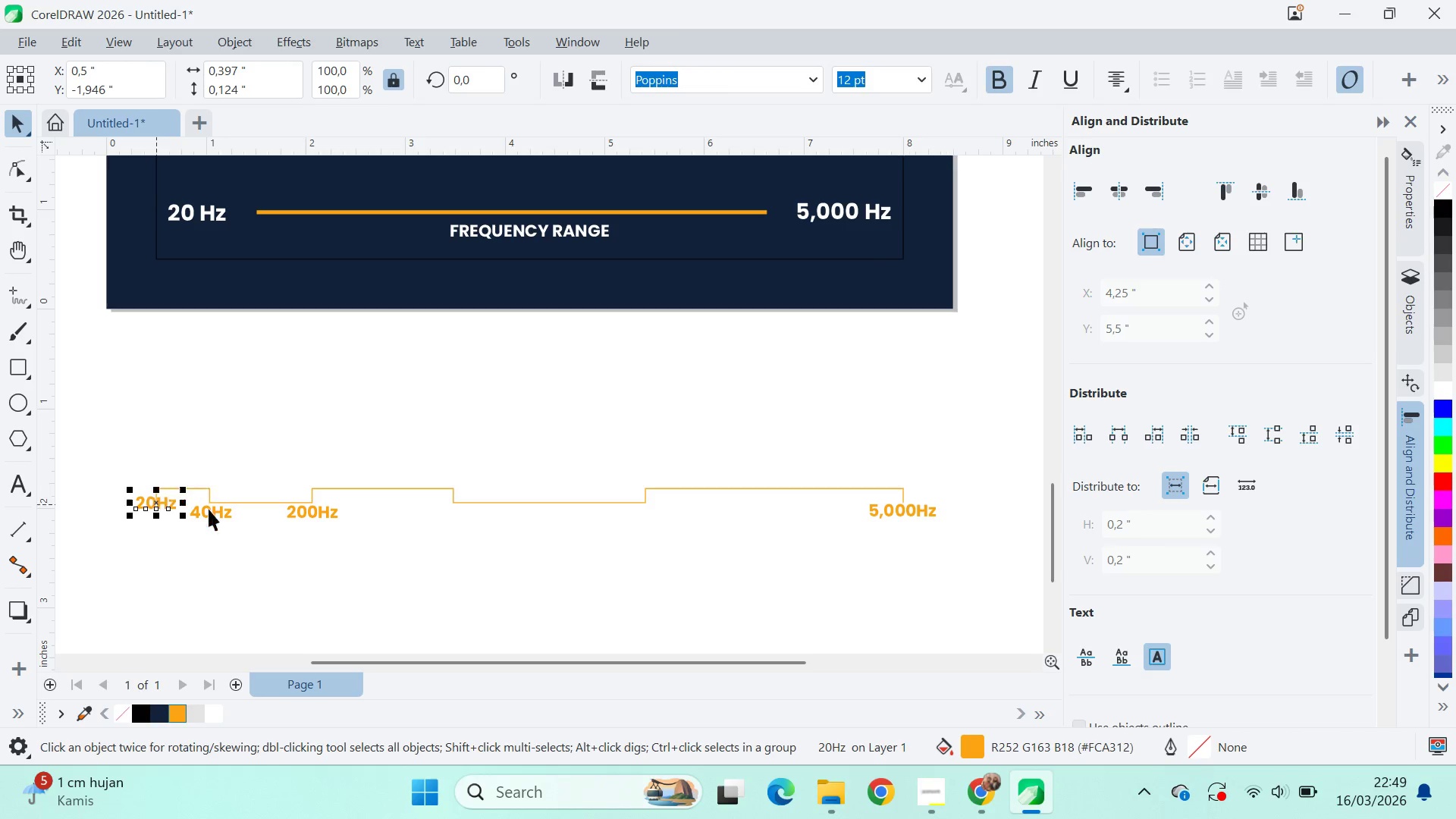 
hold_key(key=ShiftLeft, duration=0.8)
left_click([218, 513])
 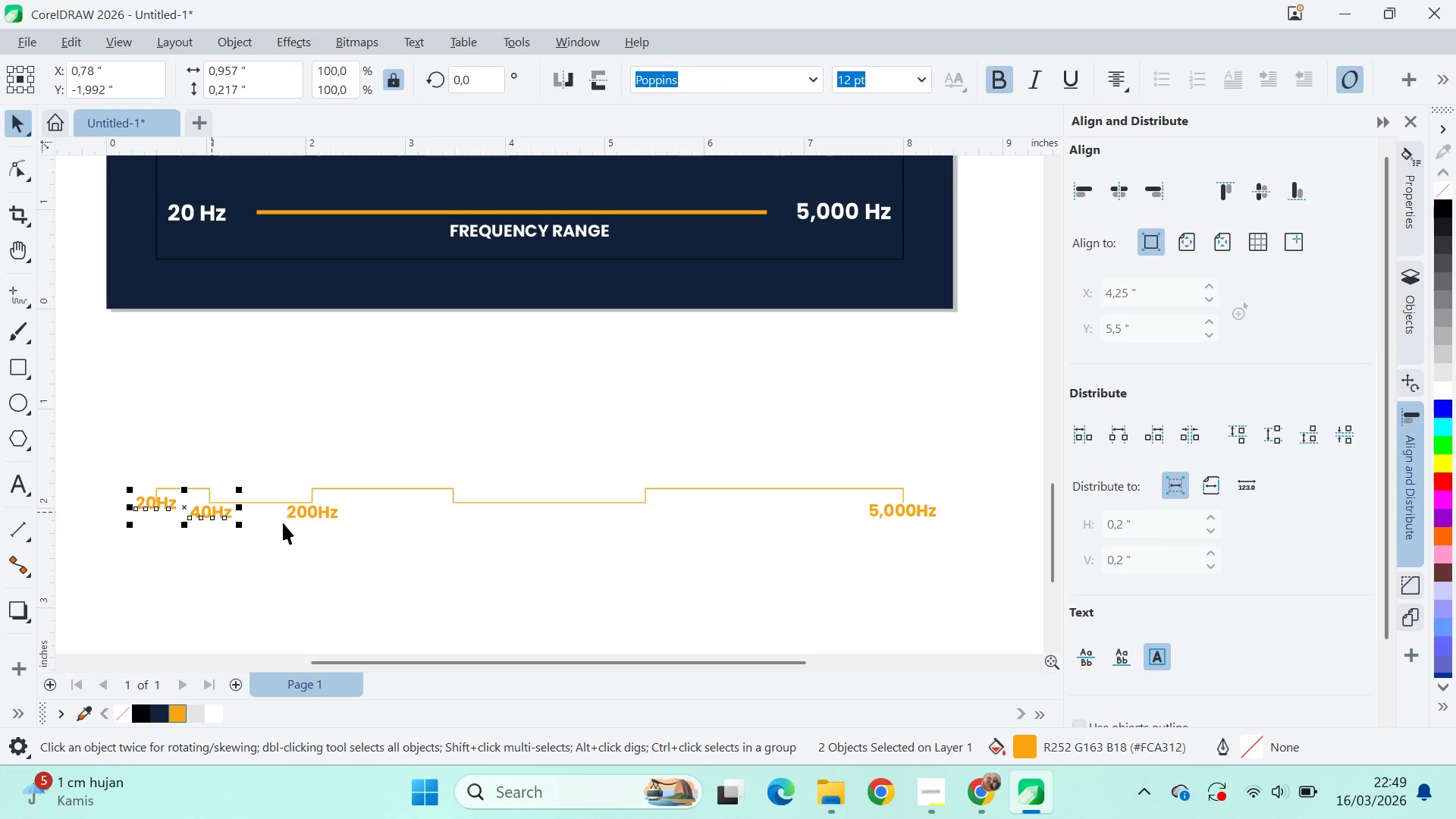 
key(E)
 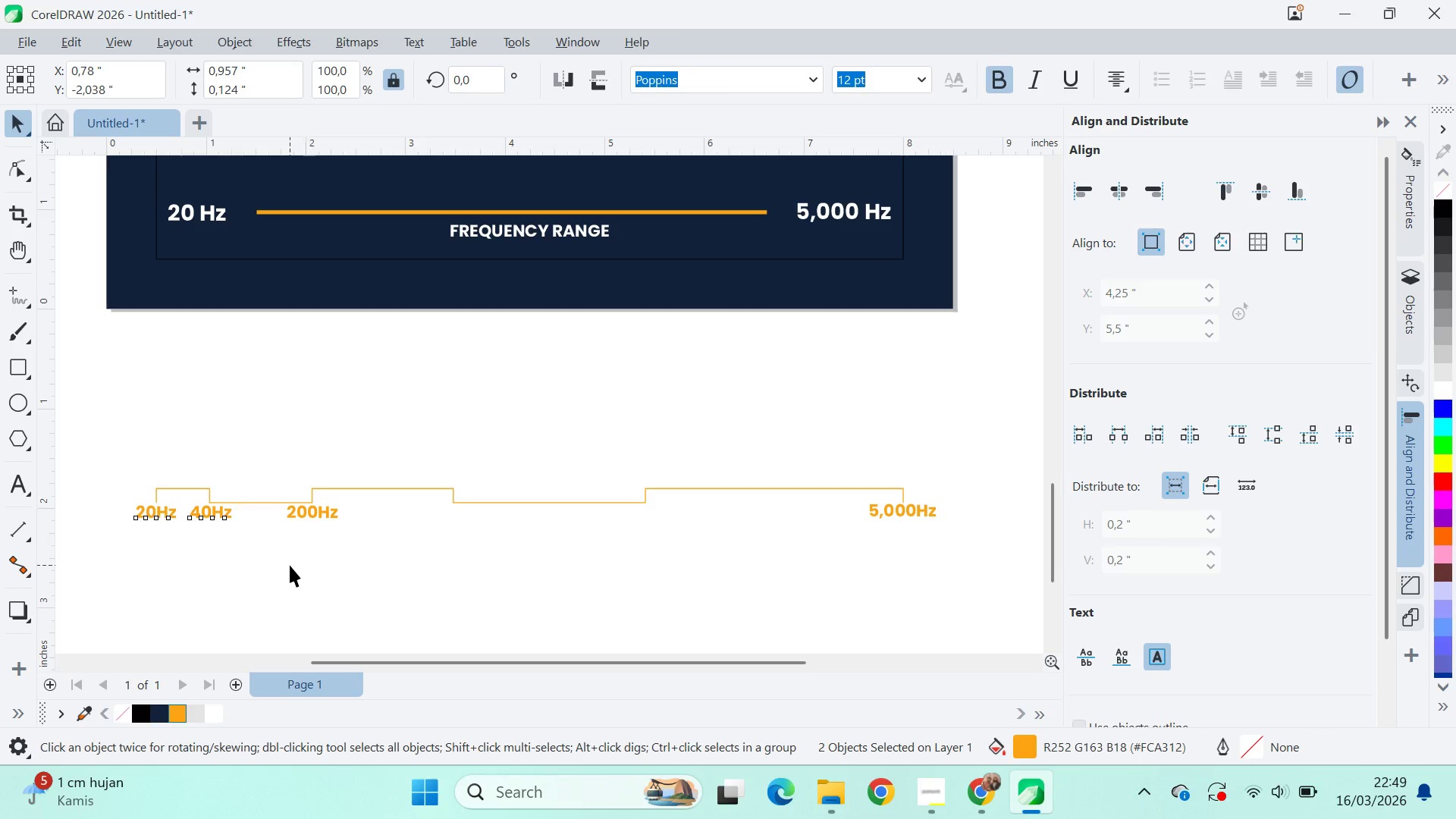 
left_click_drag(start_coordinate=[290, 565], to_coordinate=[284, 562])
 